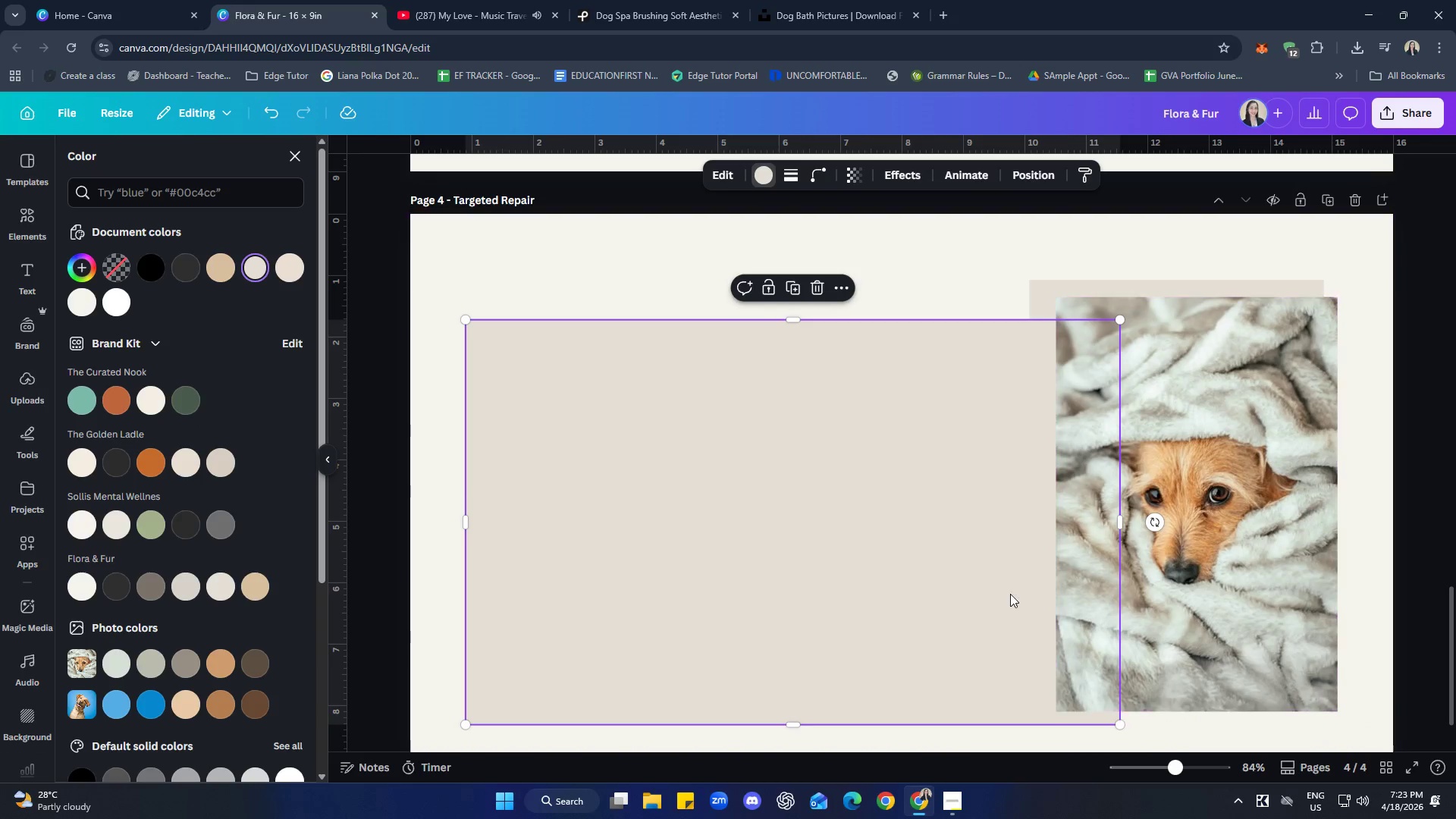 
left_click([788, 466])
 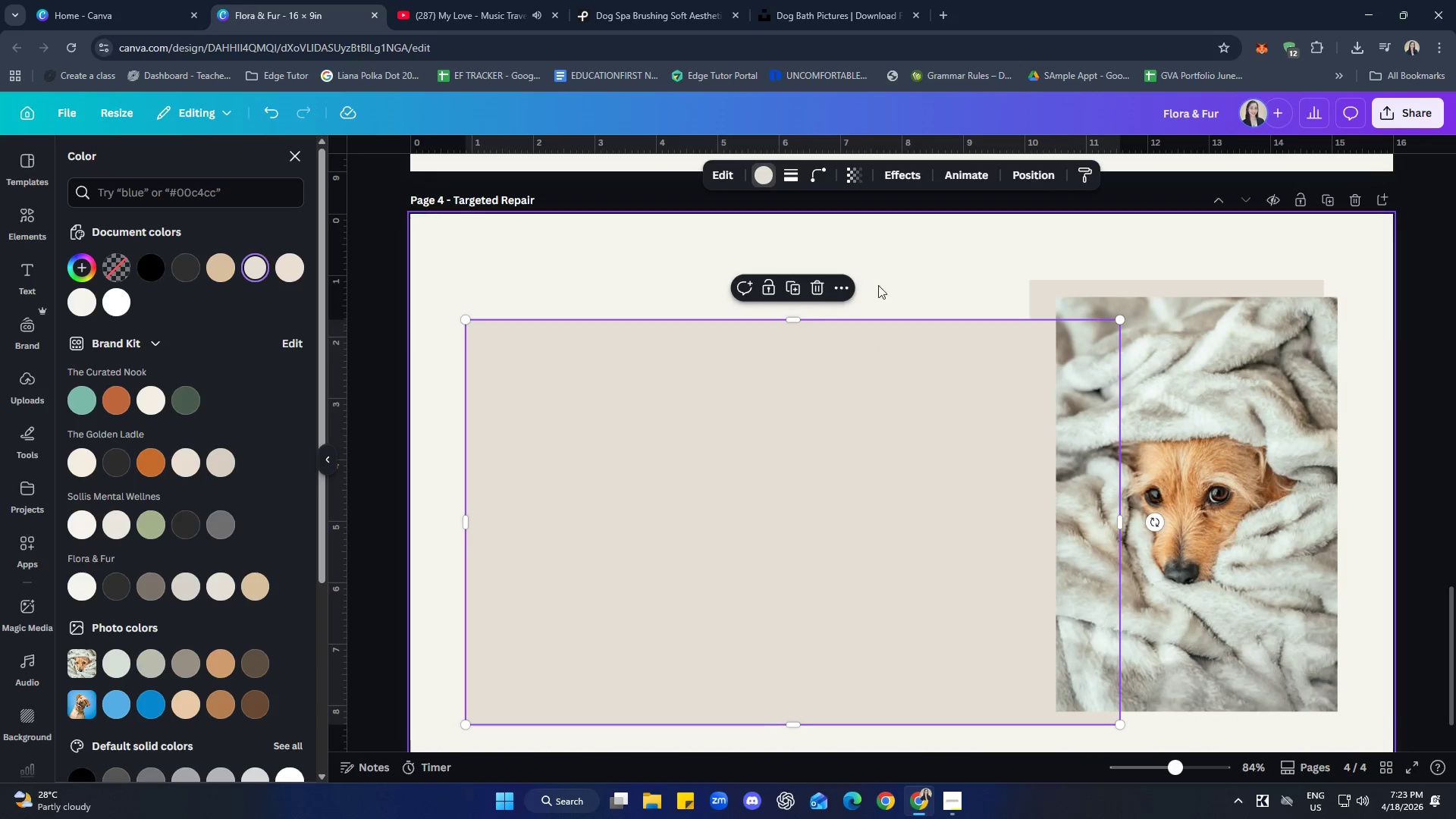 
left_click([884, 260])
 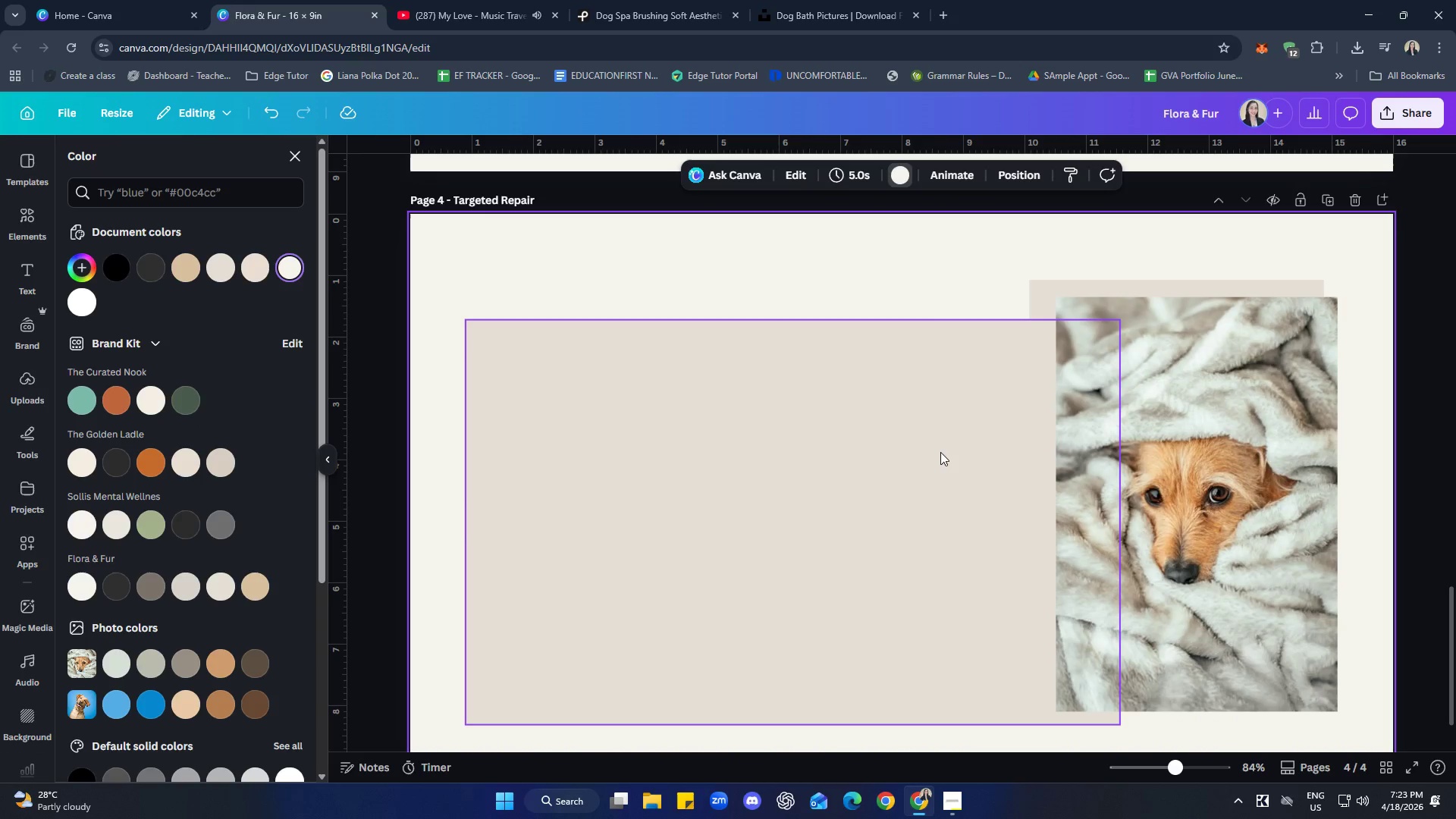 
left_click([846, 451])
 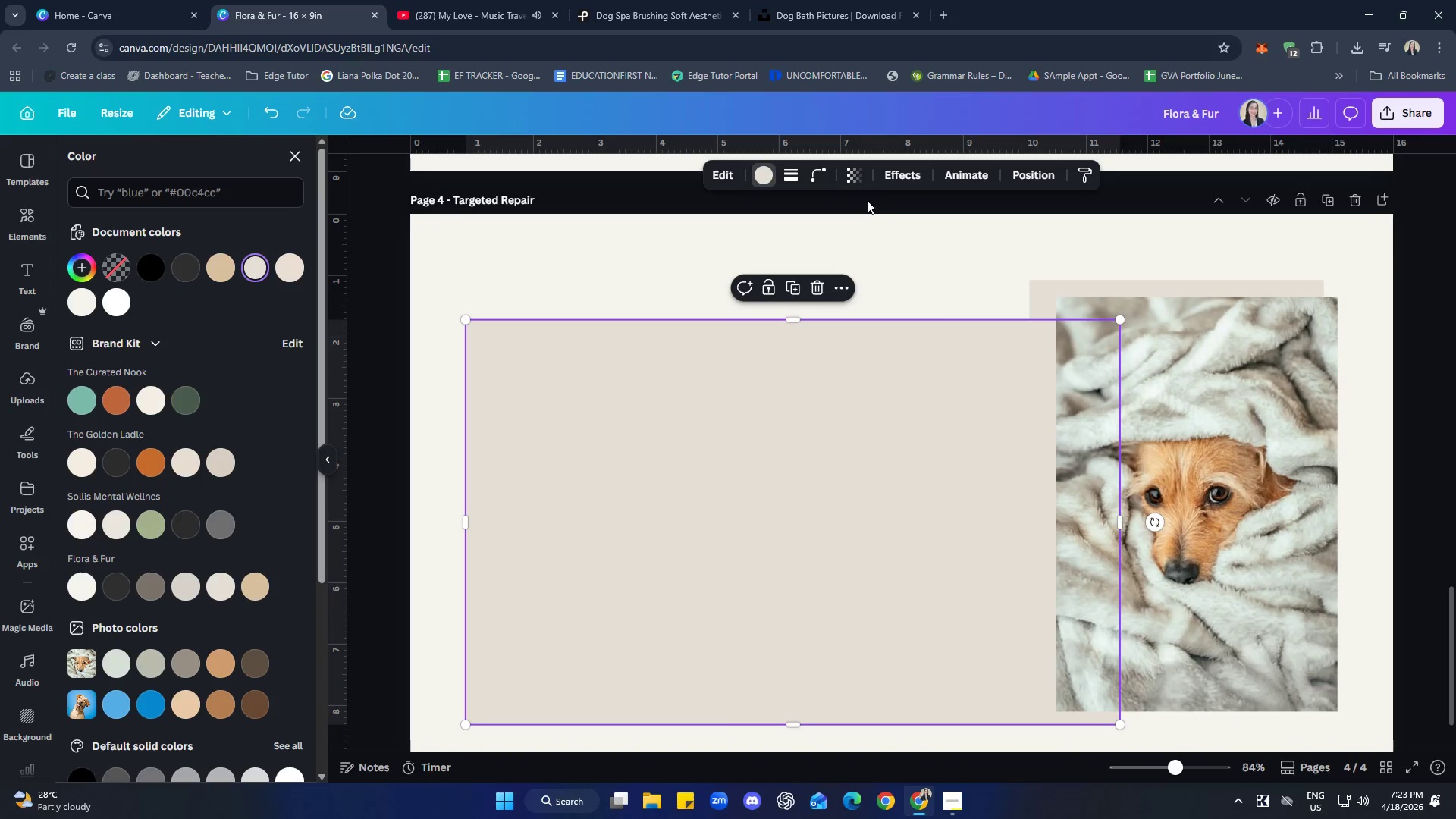 
left_click([856, 183])
 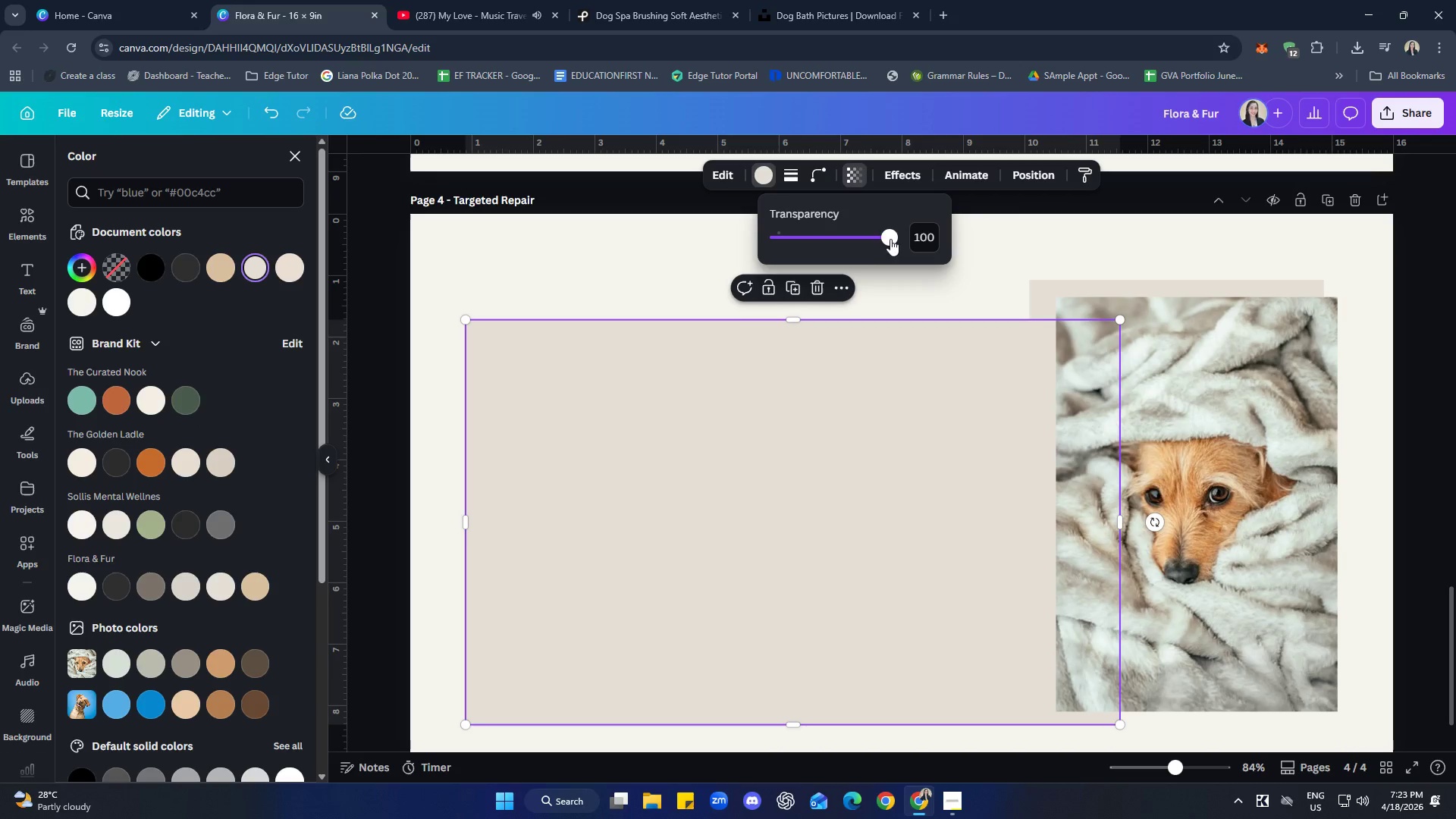 
left_click_drag(start_coordinate=[880, 234], to_coordinate=[827, 235])
 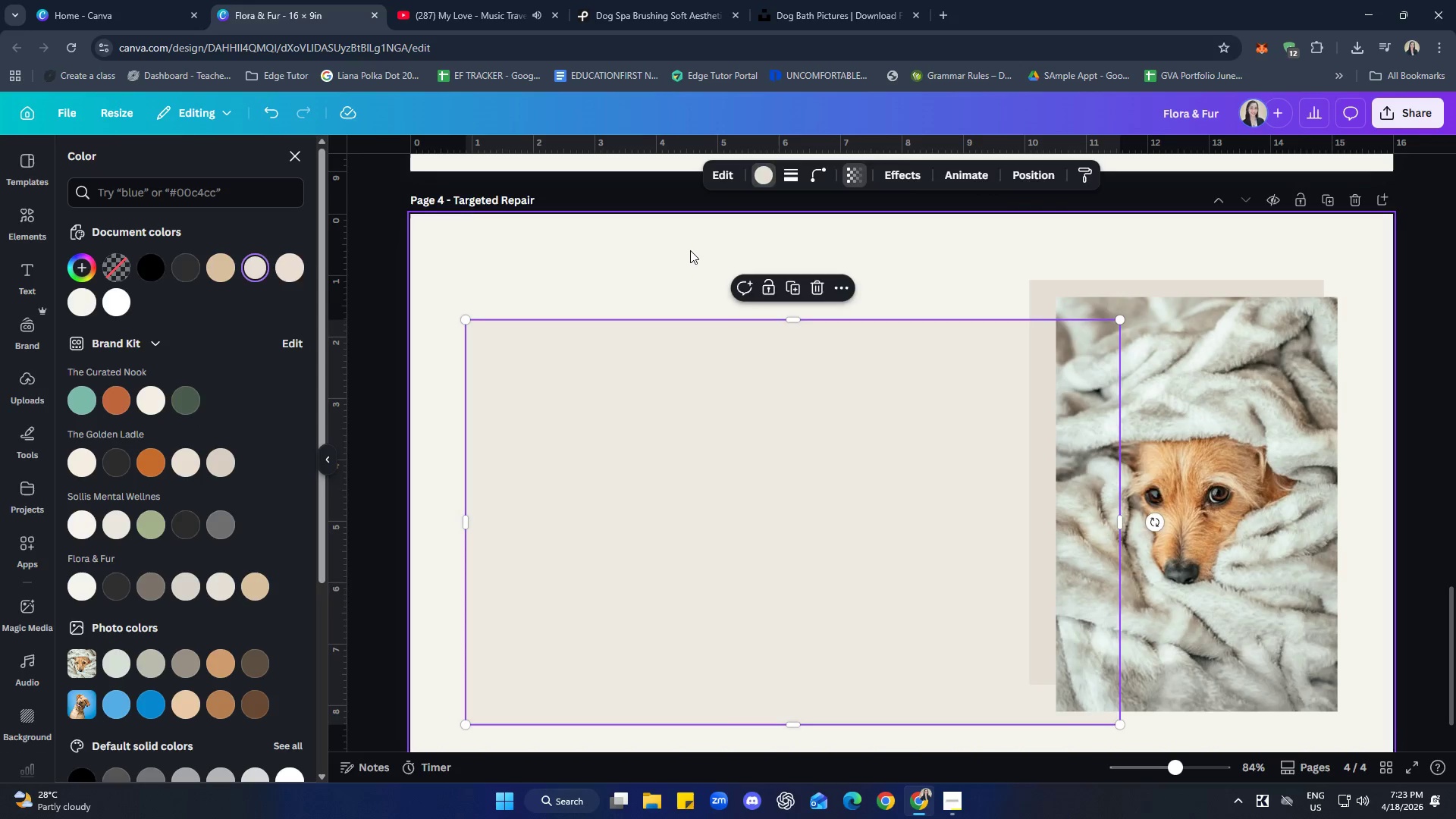 
left_click([690, 250])
 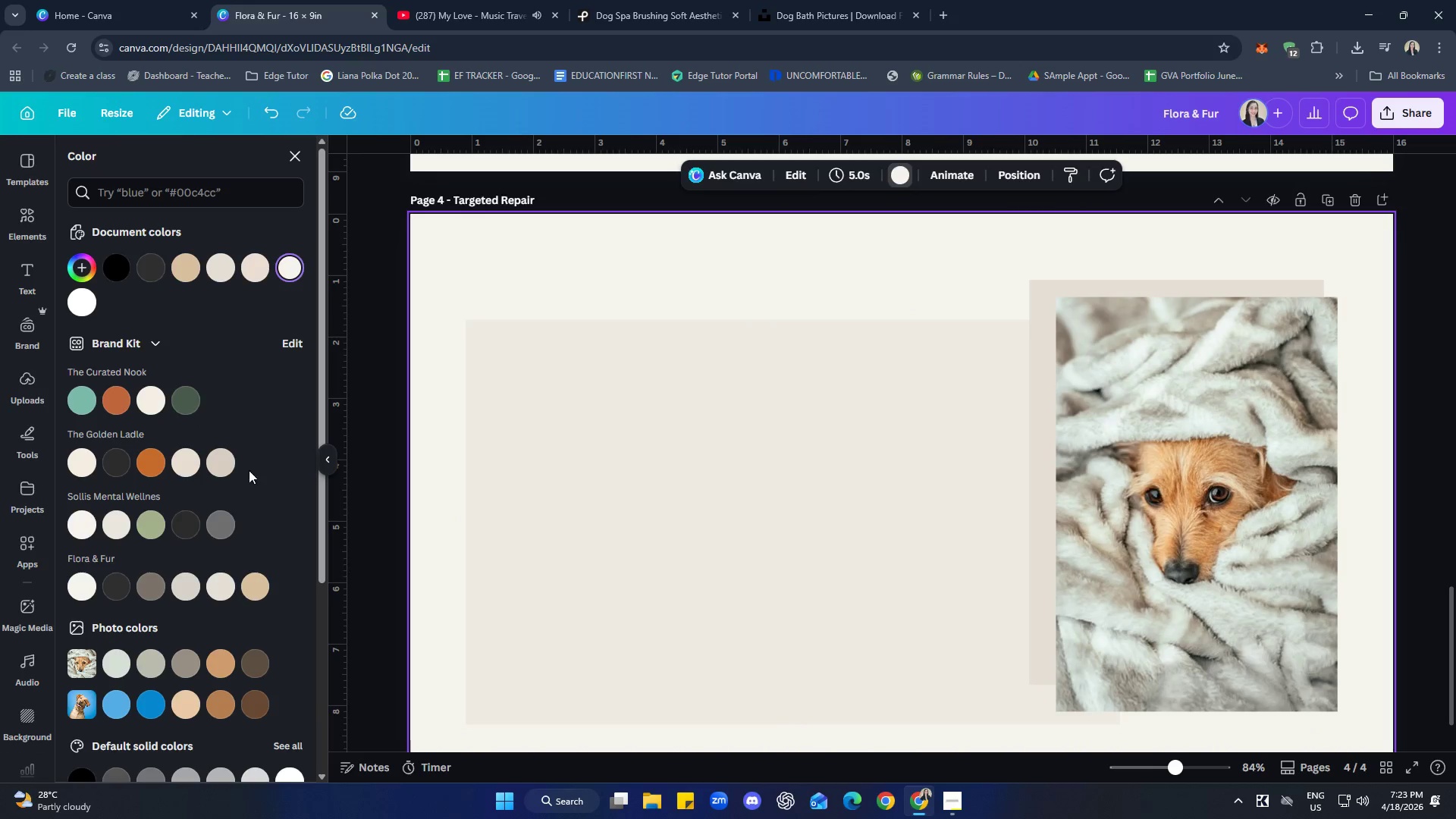 
left_click([22, 221])
 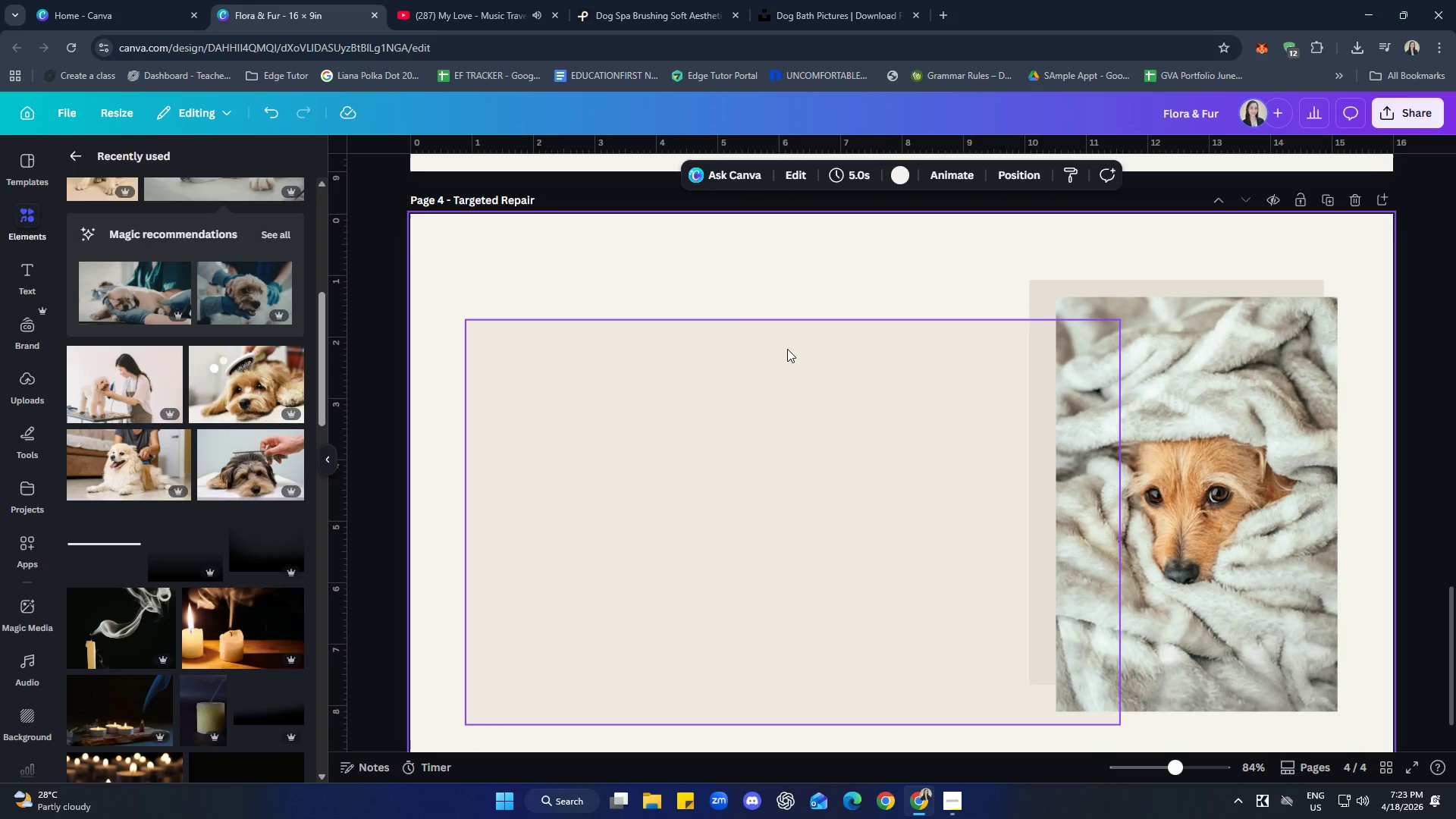 
scroll: coordinate [1162, 563], scroll_direction: up, amount: 8.0
 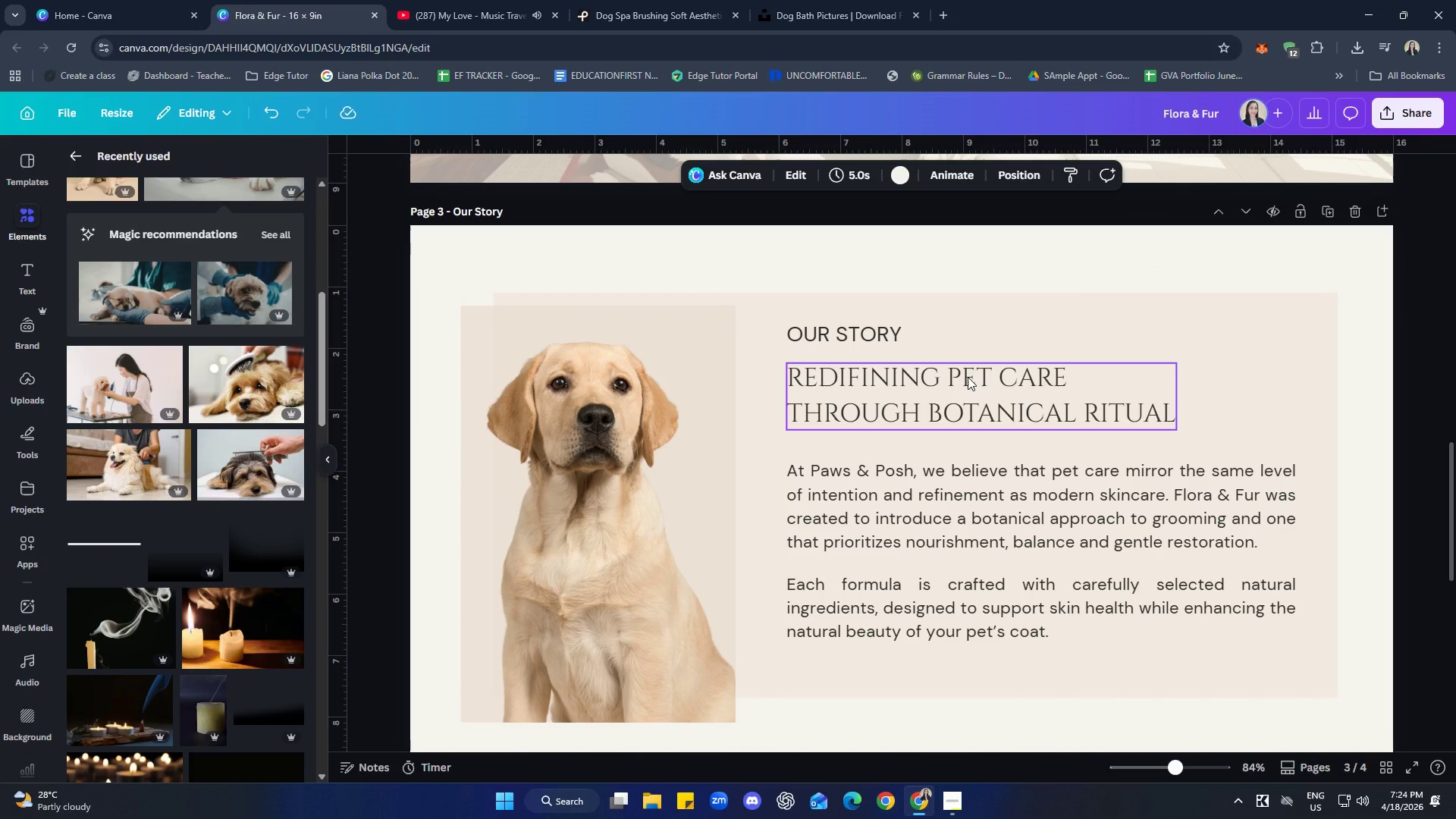 
left_click([968, 377])
 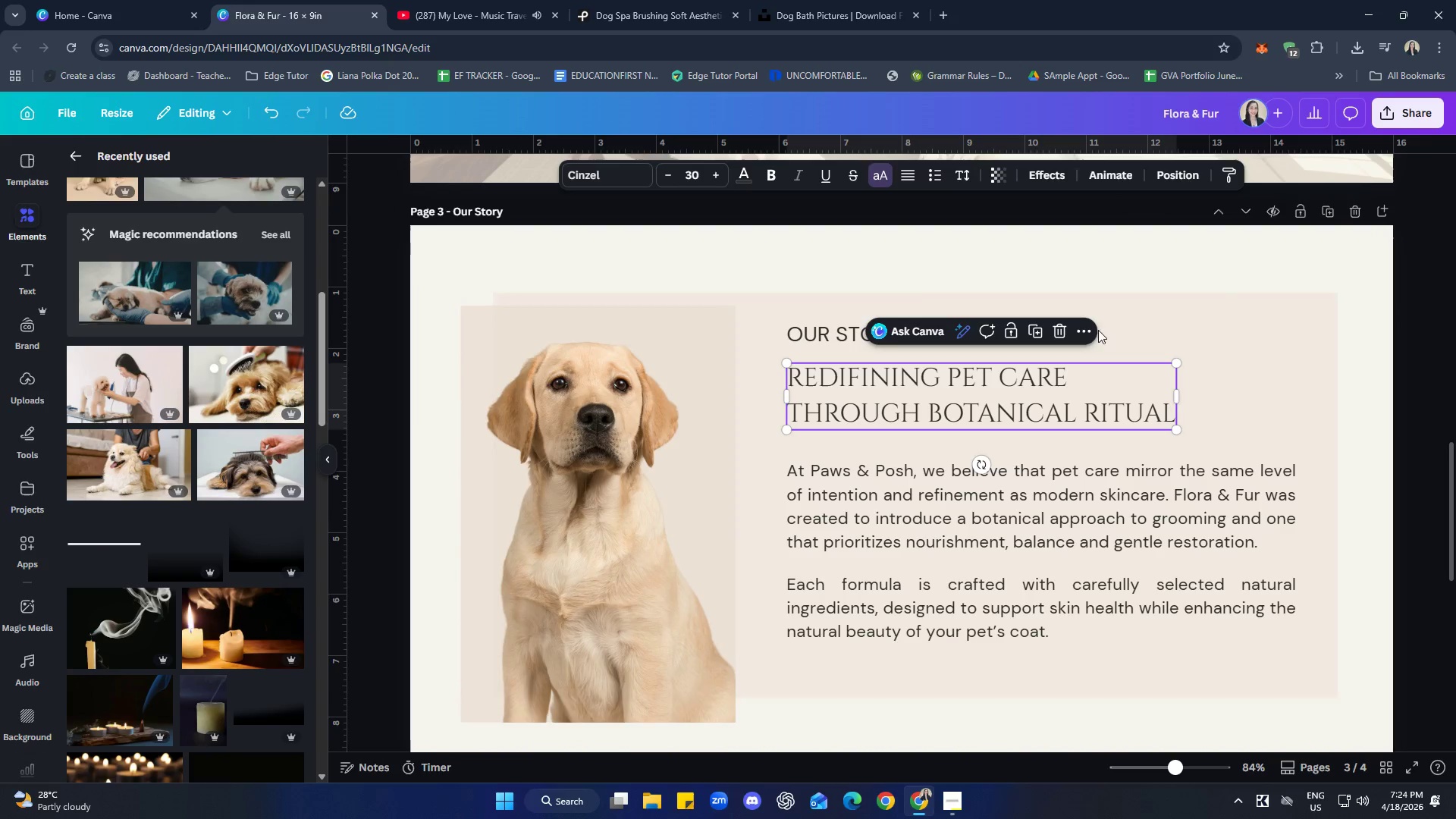 
scroll: coordinate [962, 334], scroll_direction: up, amount: 6.0
 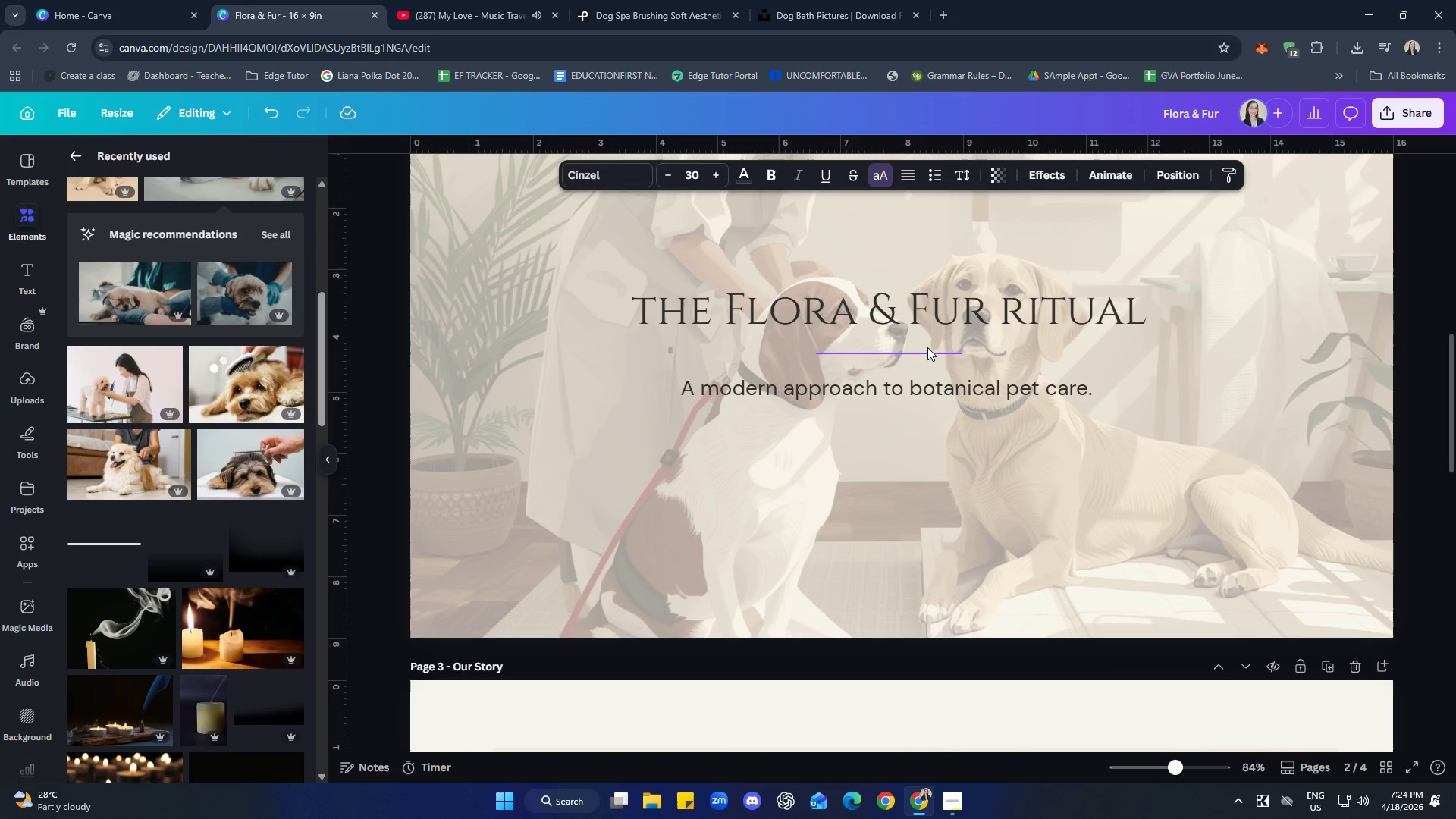 
left_click([927, 347])
 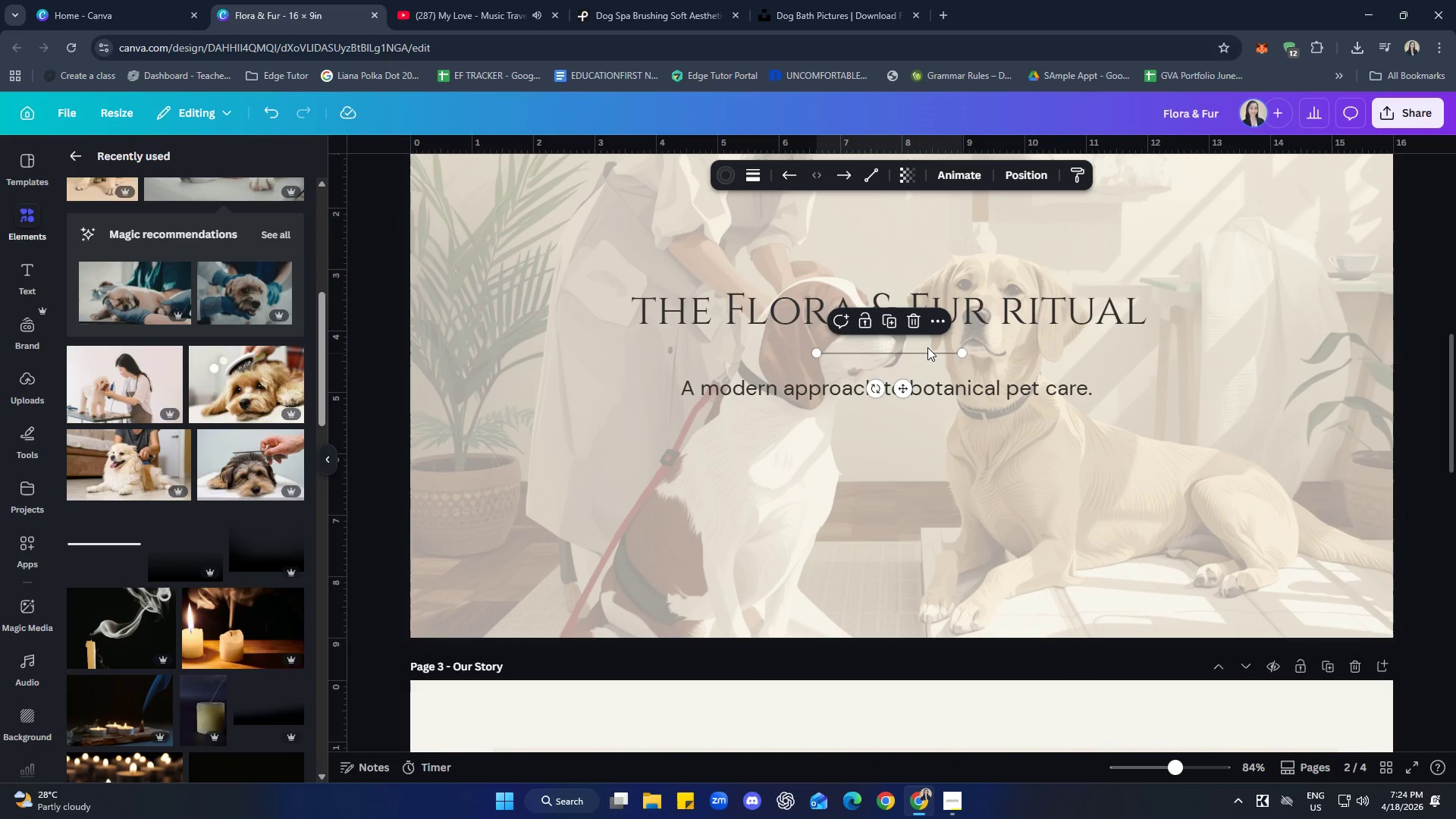 
key(Control+C)
 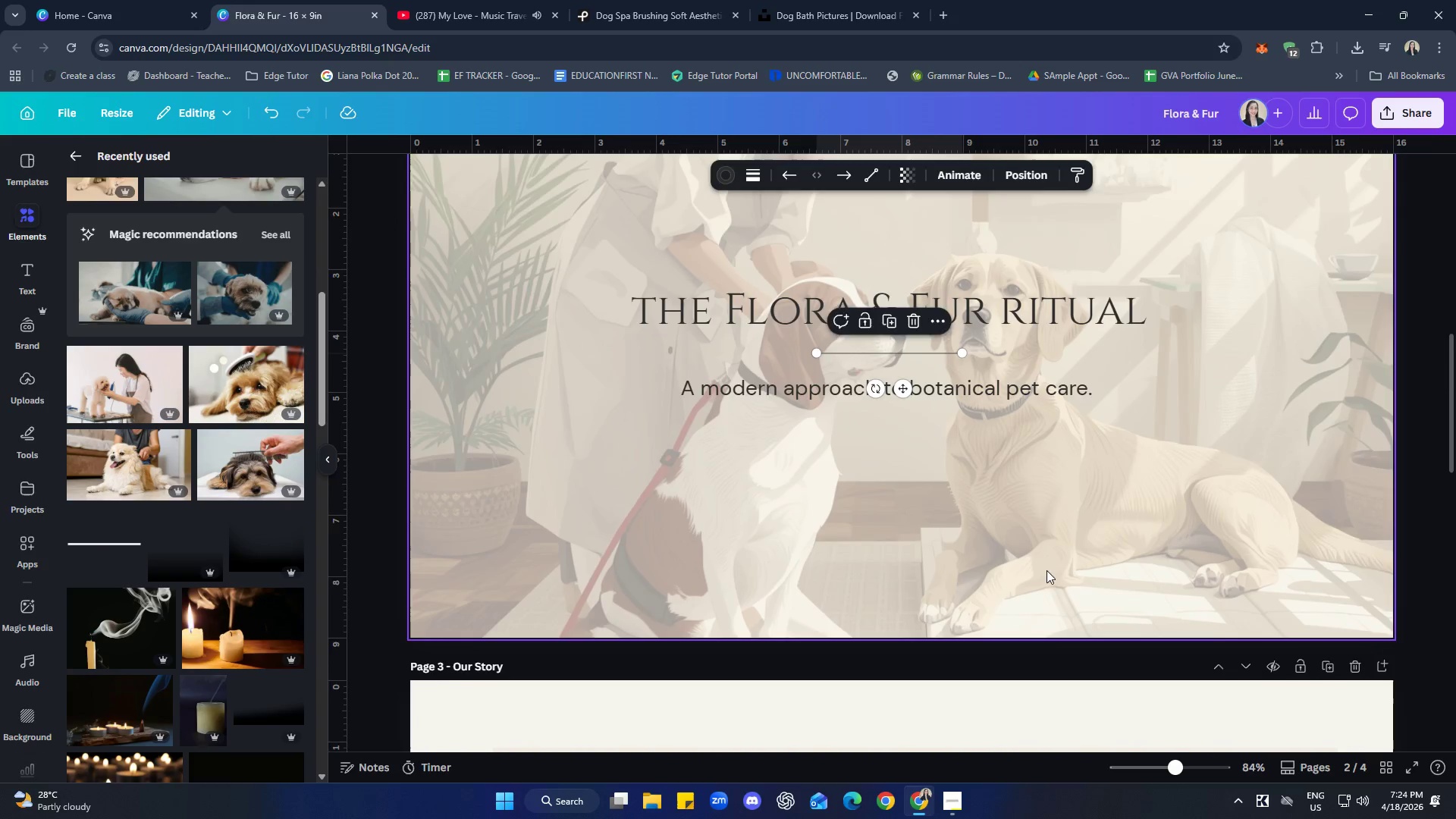 
scroll: coordinate [1064, 559], scroll_direction: down, amount: 6.0
 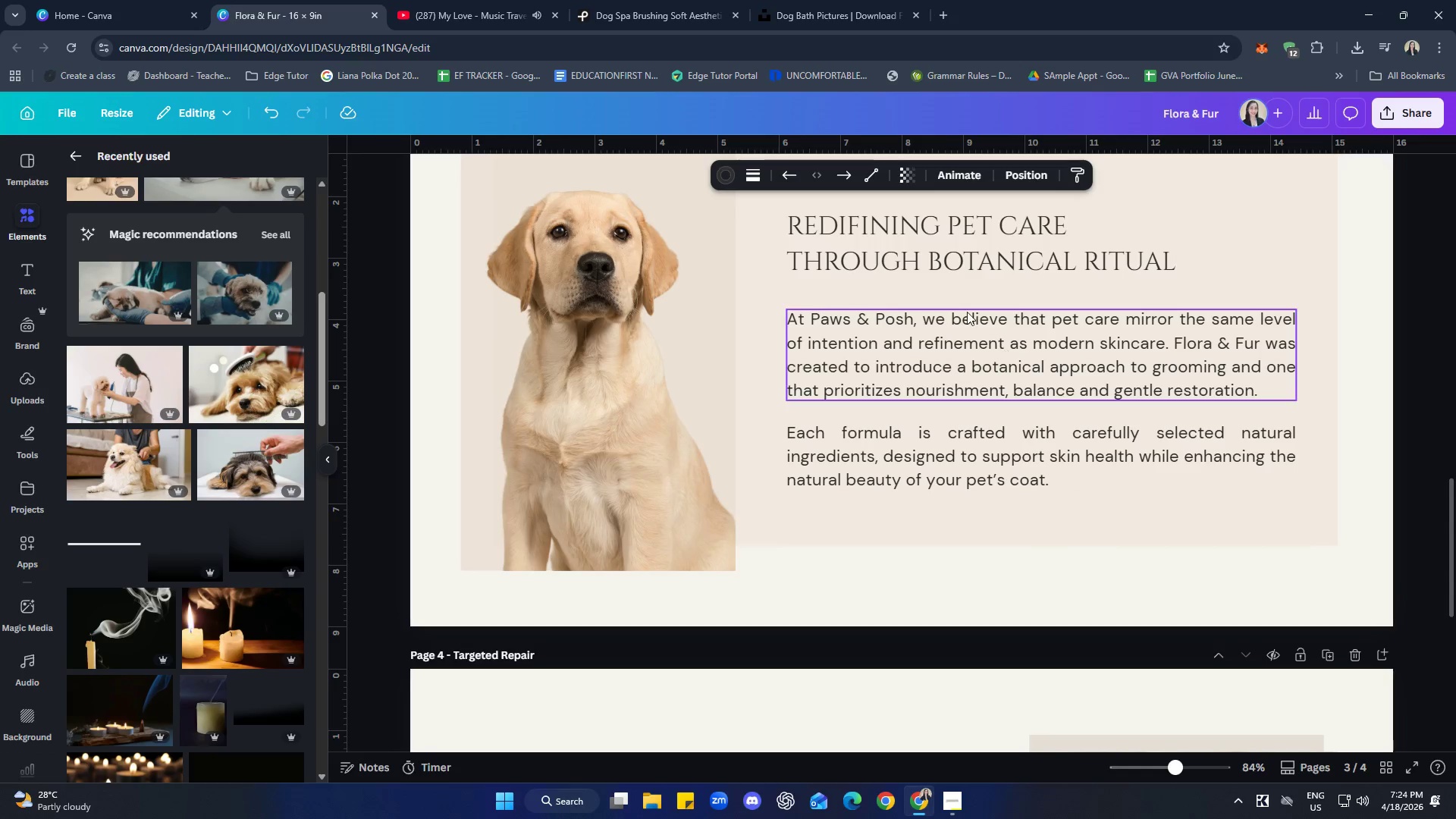 
left_click([922, 291])
 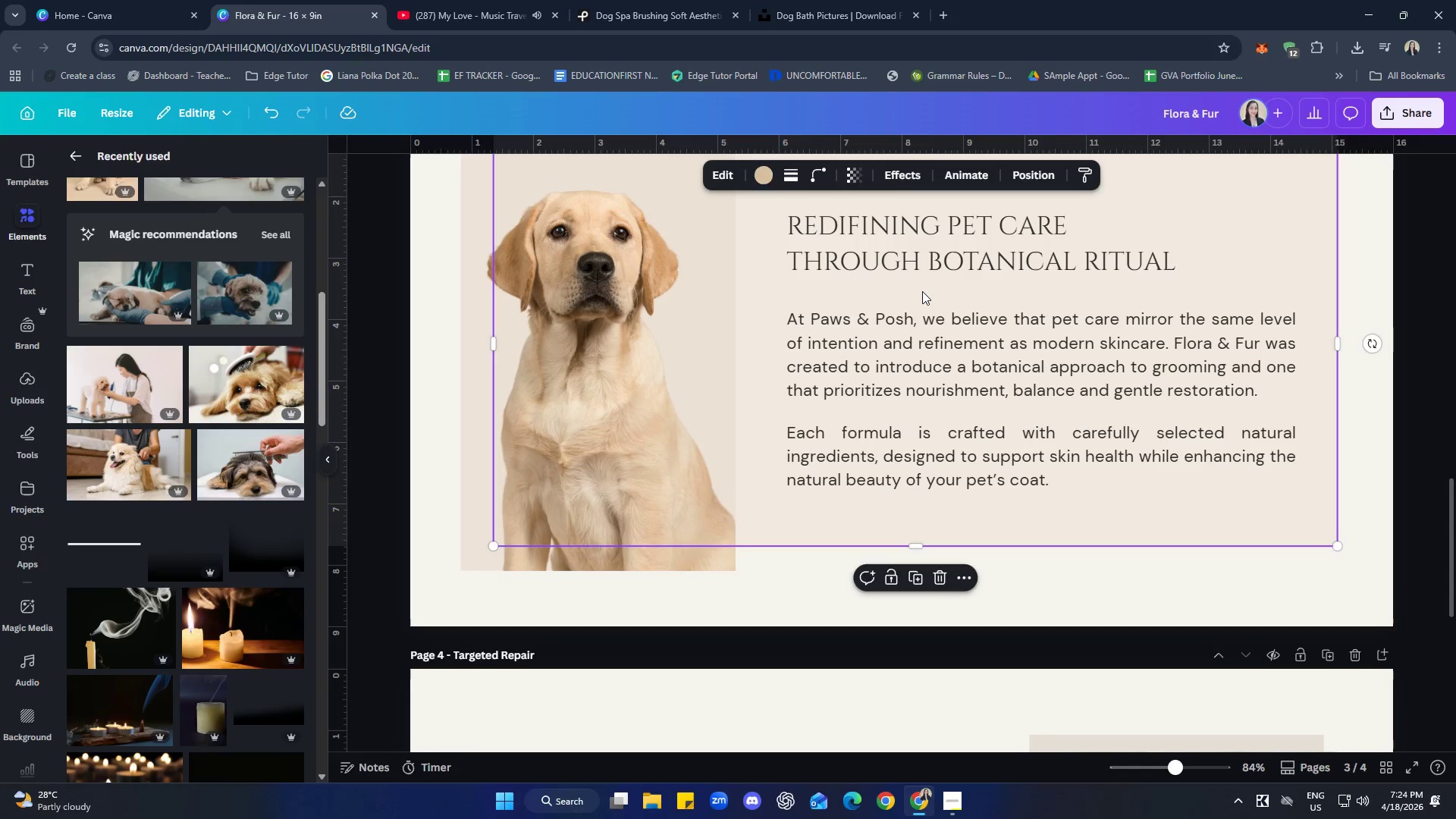 
key(Control+ControlLeft)
 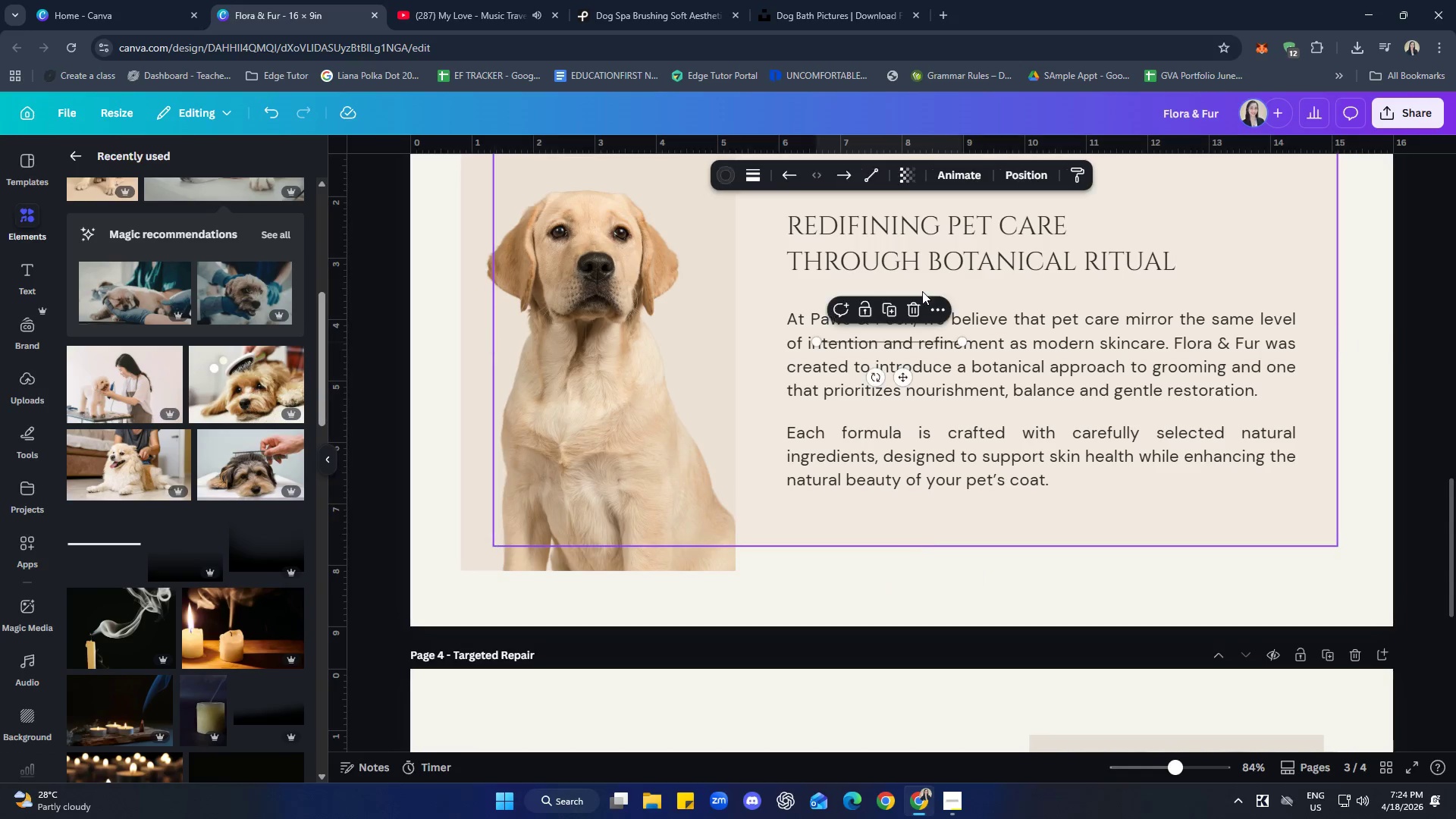 
key(Control+V)
 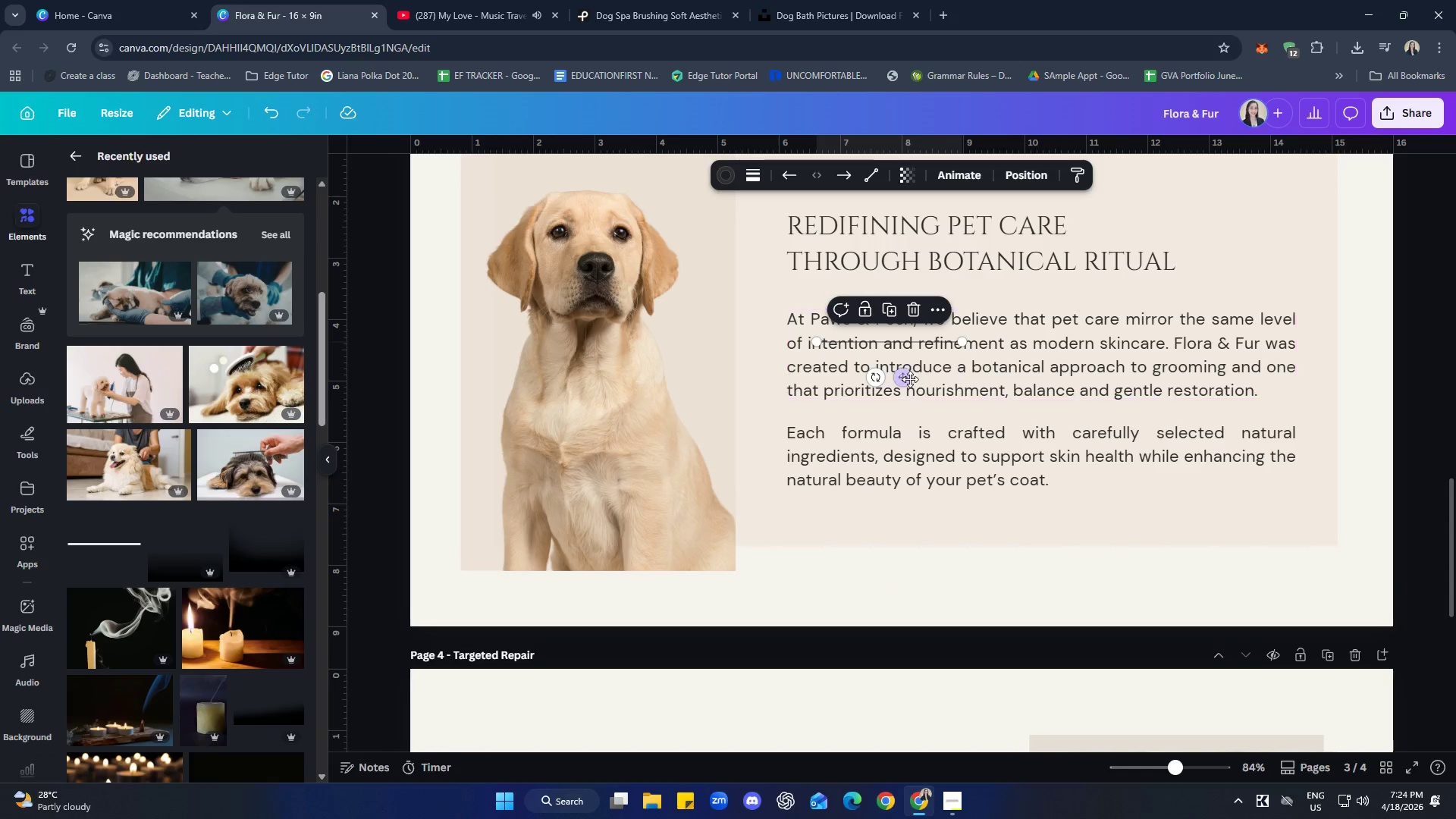 
left_click_drag(start_coordinate=[908, 377], to_coordinate=[879, 322])
 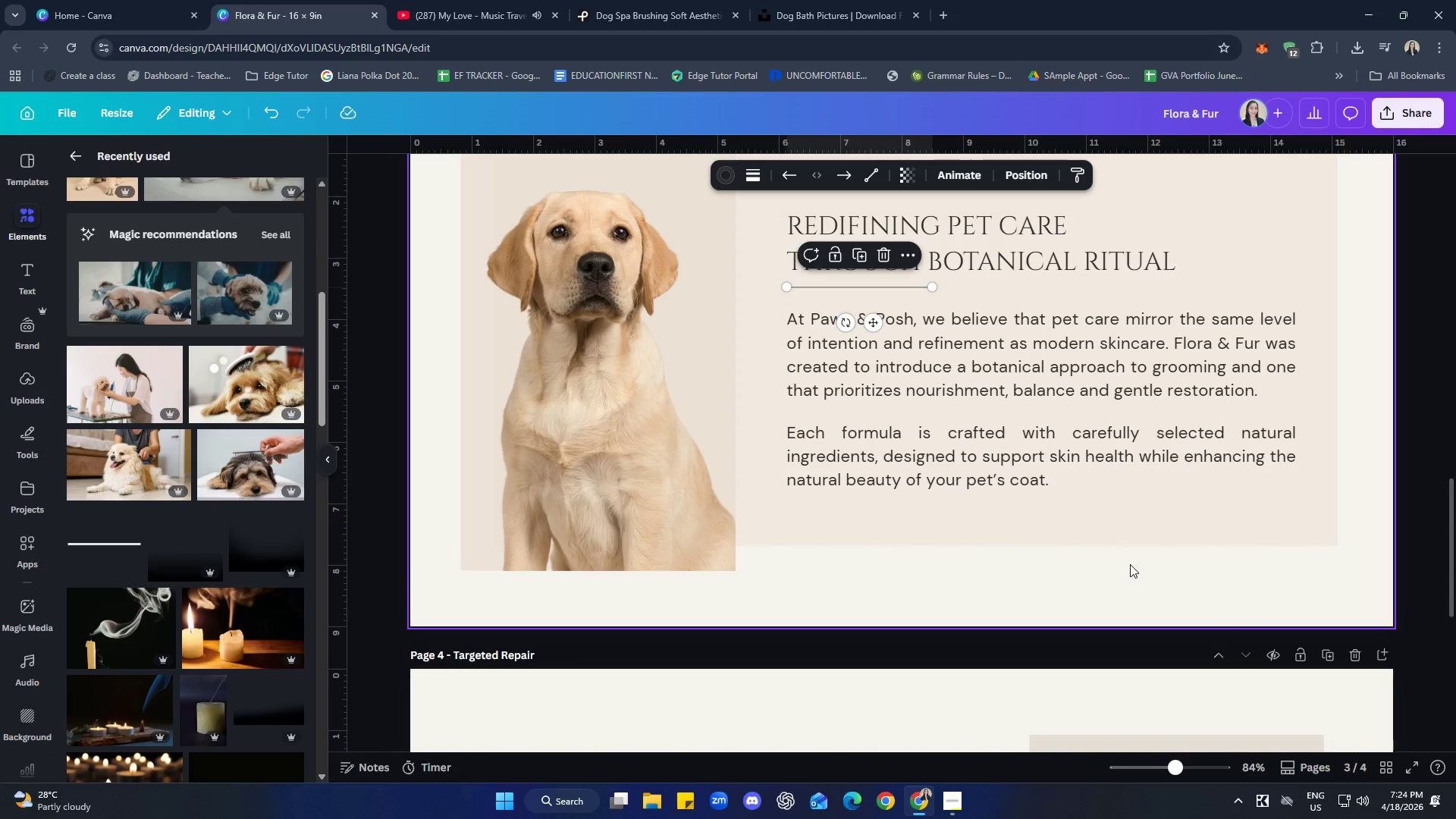 
left_click([1130, 563])
 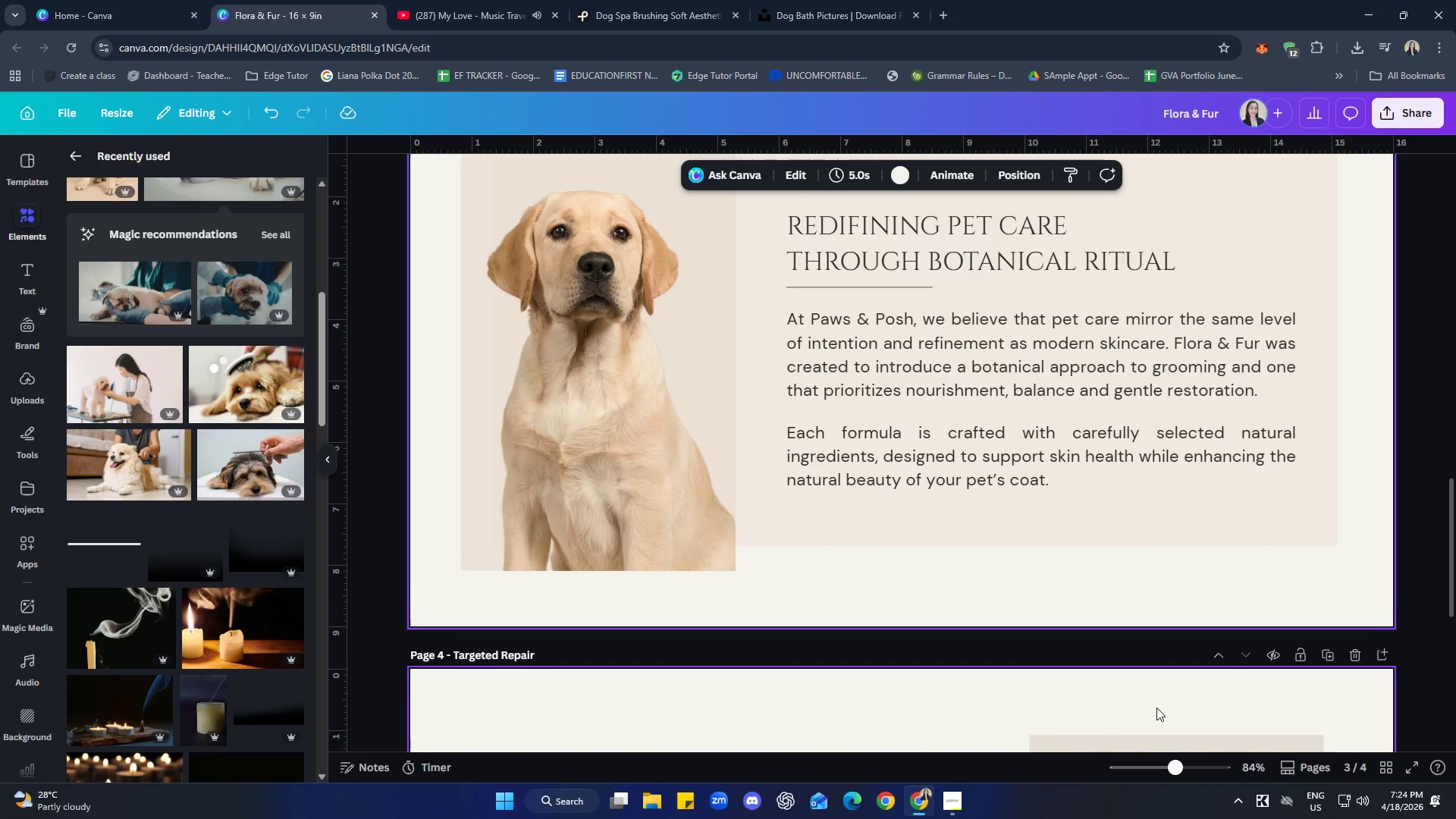 
scroll: coordinate [1140, 723], scroll_direction: up, amount: 2.0
 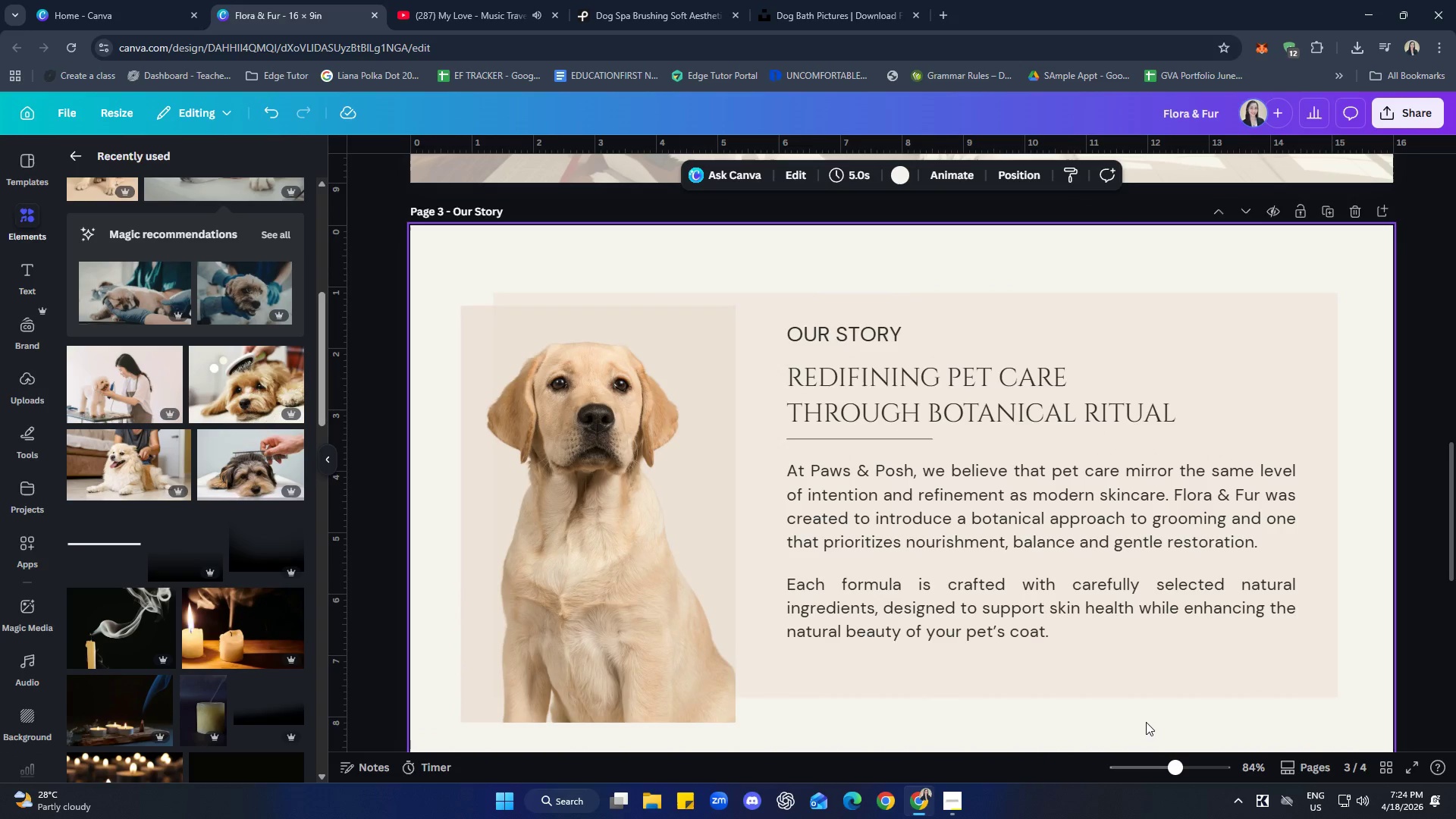 
scroll: coordinate [1143, 704], scroll_direction: down, amount: 7.0
 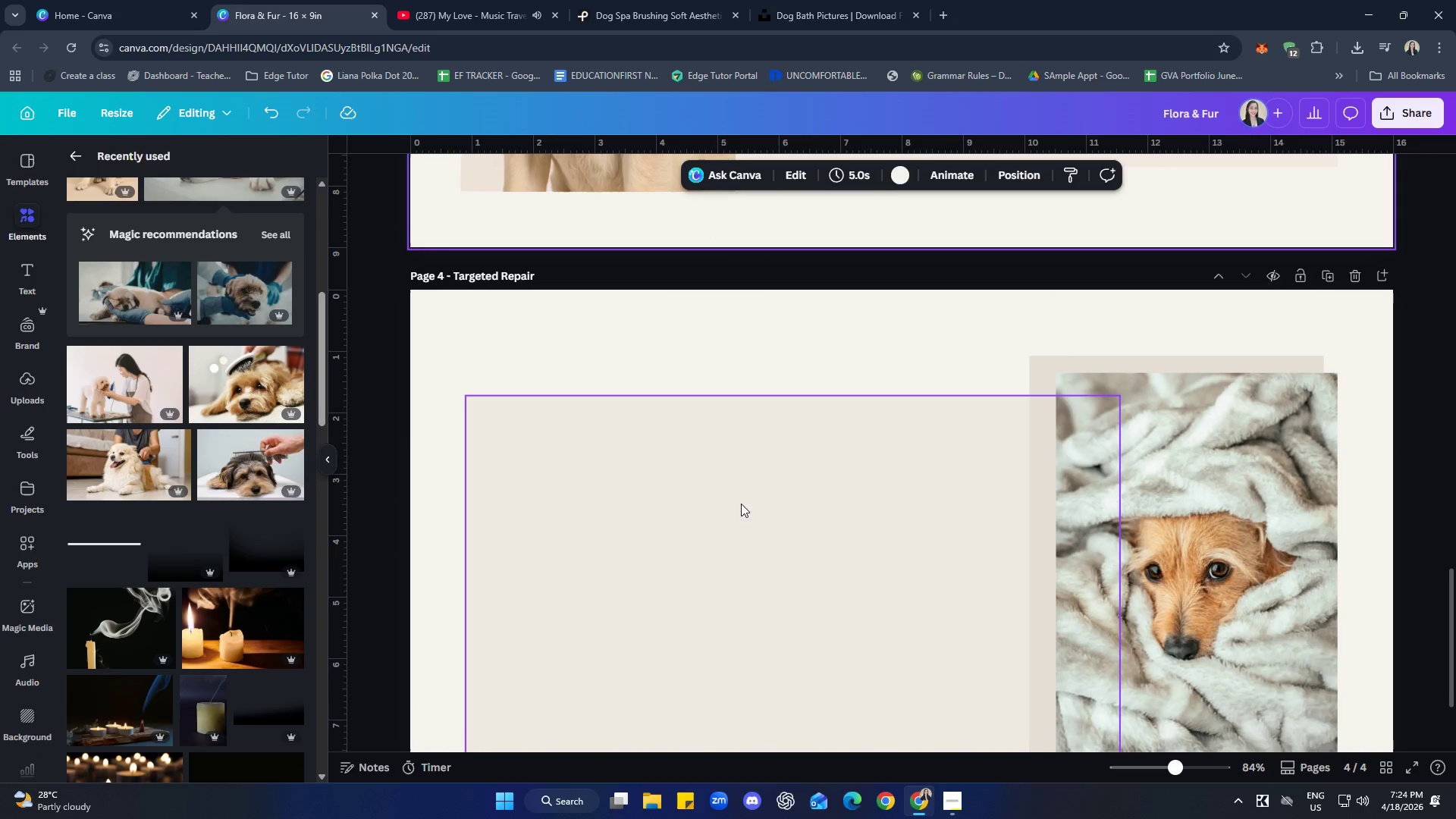 
scroll: coordinate [832, 584], scroll_direction: up, amount: 12.0
 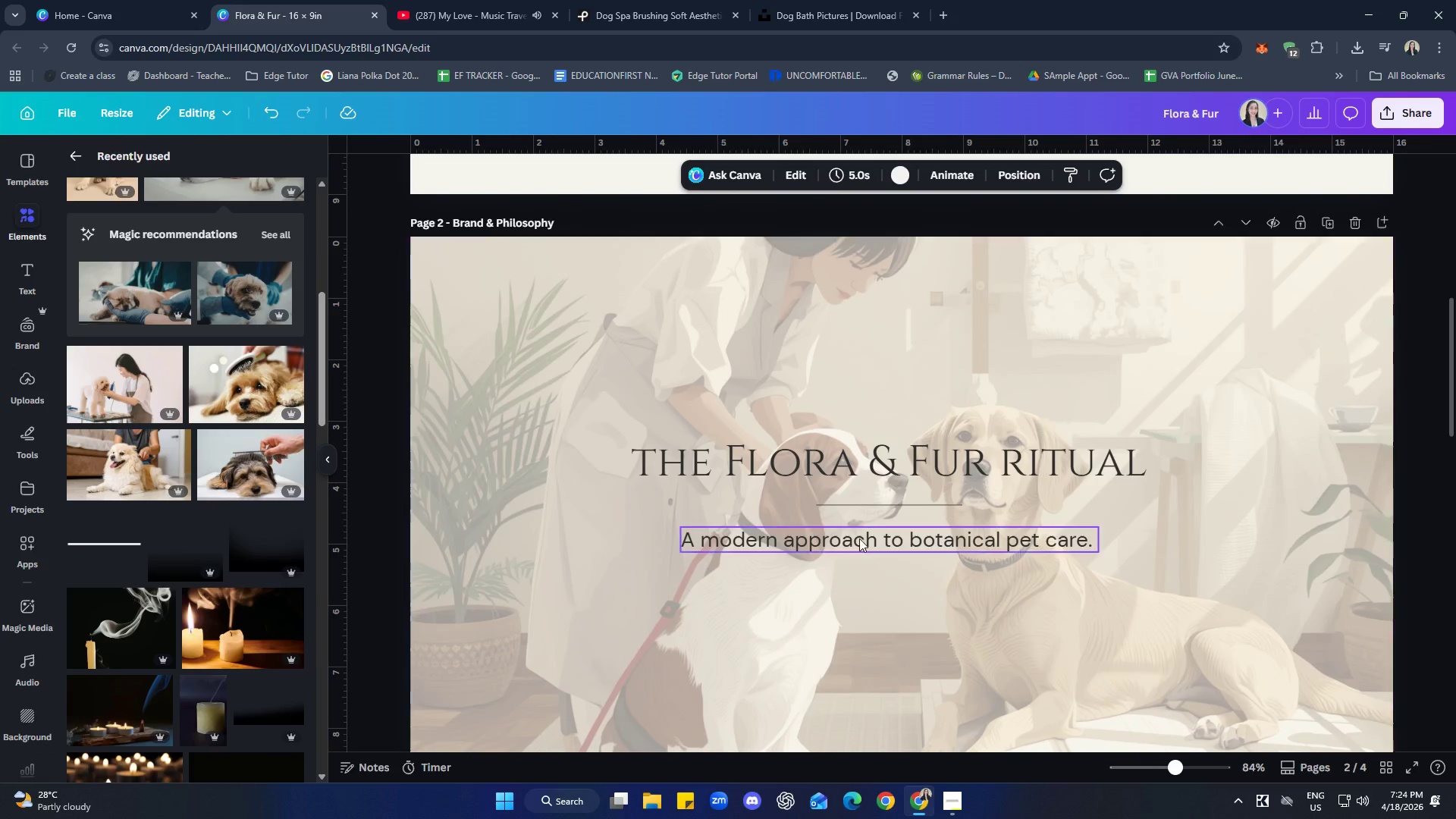 
scroll: coordinate [979, 561], scroll_direction: down, amount: 7.0
 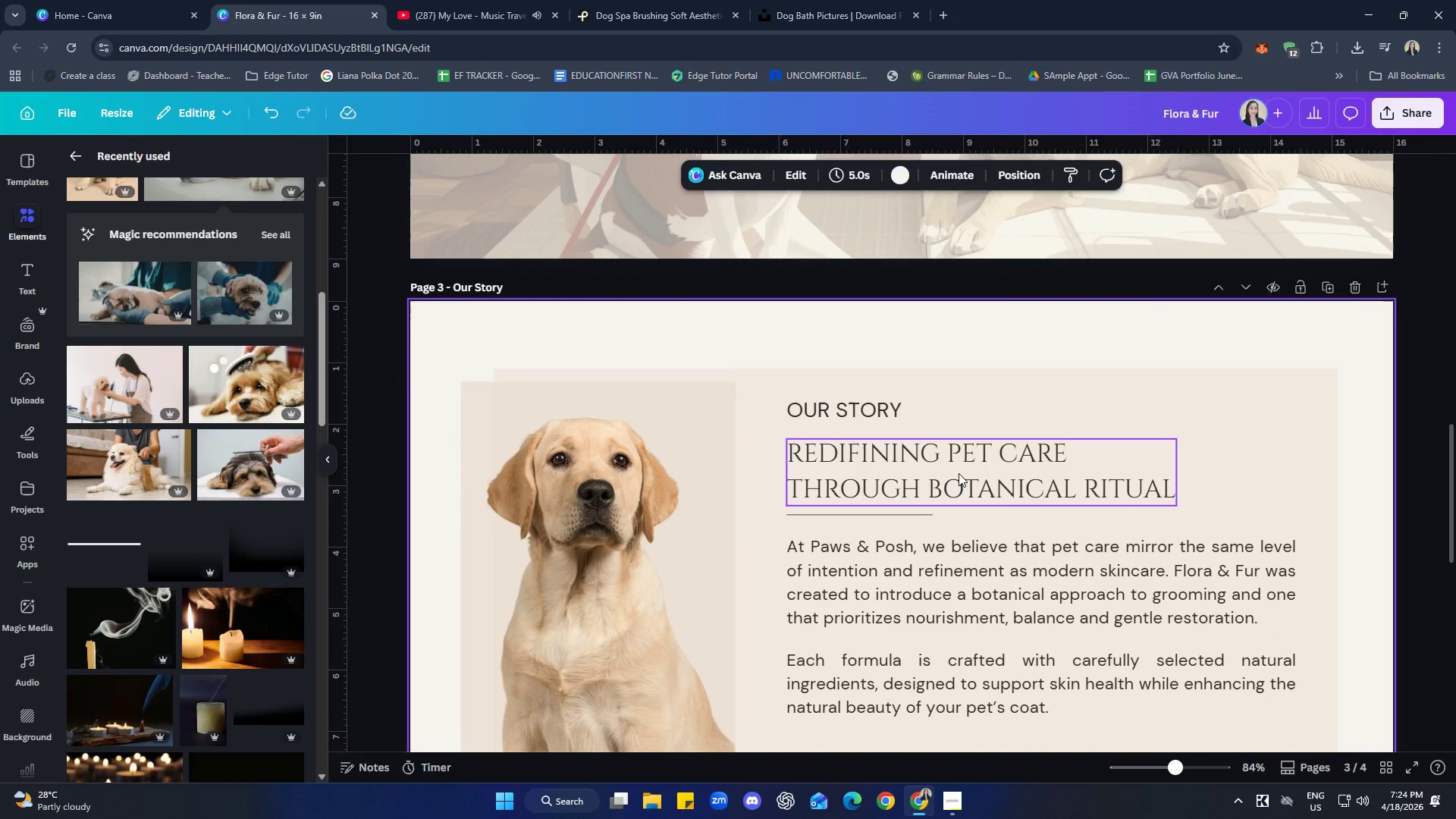 
left_click([959, 473])
 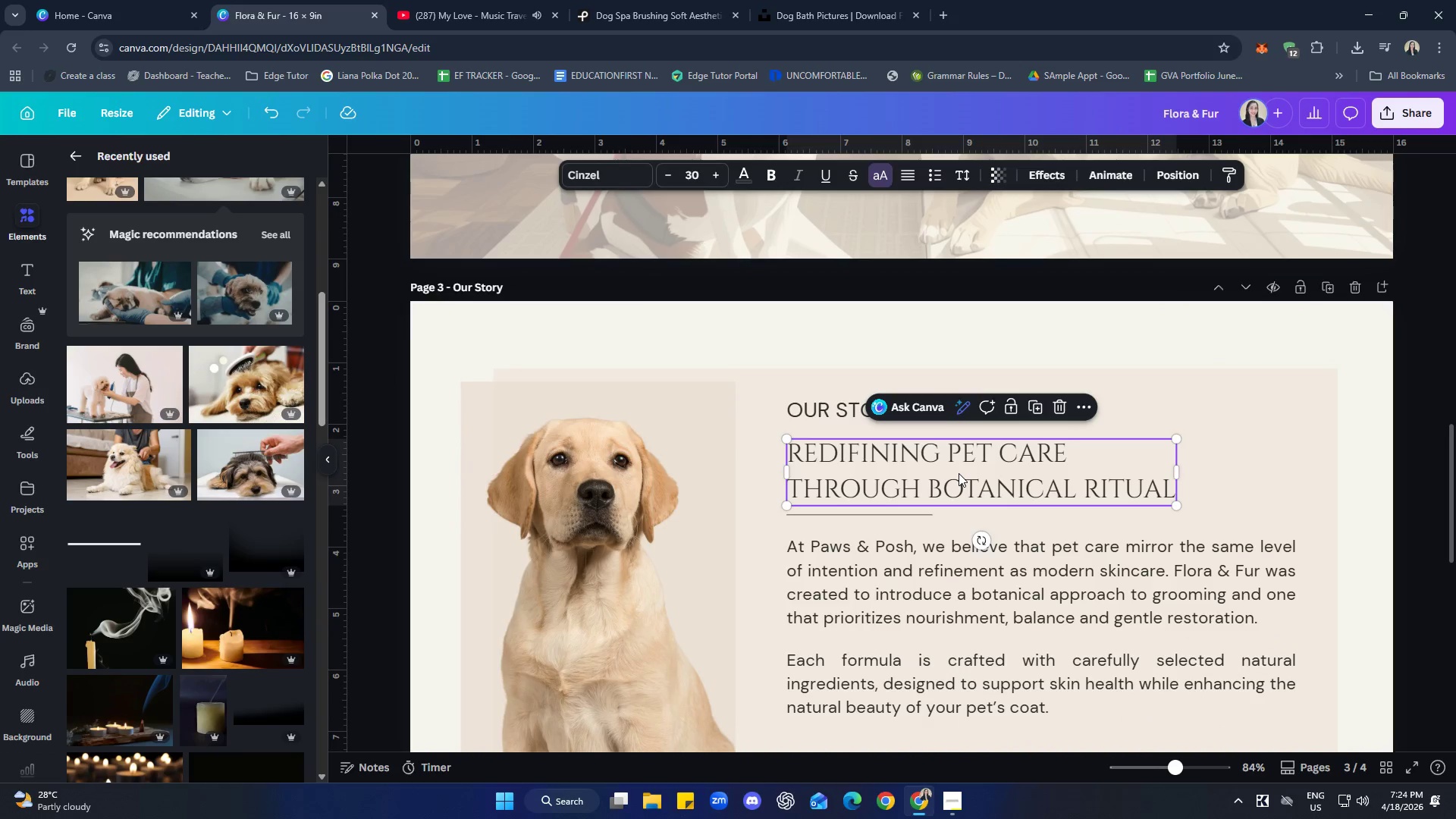 
key(Control+C)
 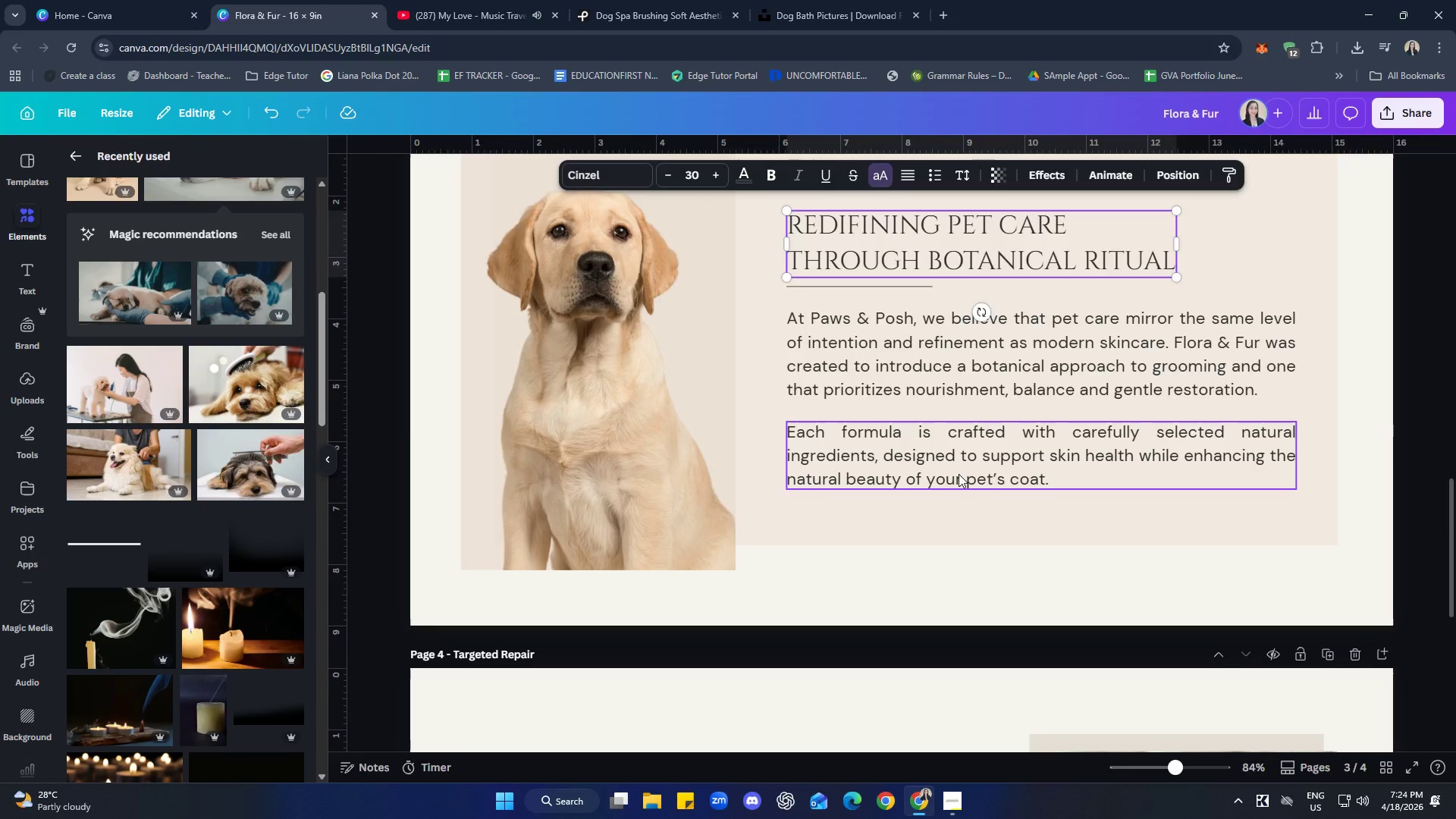 
left_click([712, 360])
 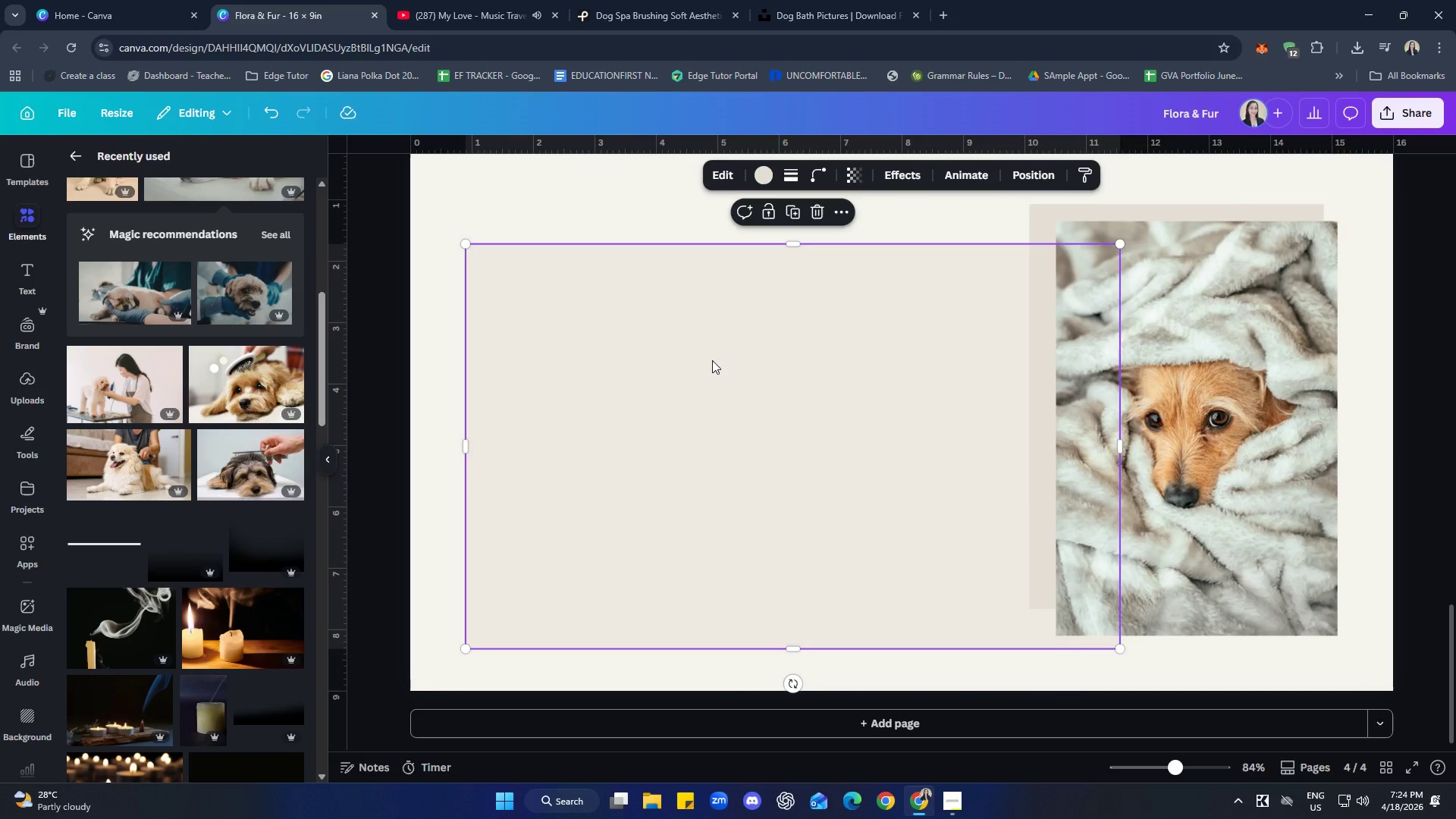 
scroll: coordinate [944, 475], scroll_direction: down, amount: 8.0
 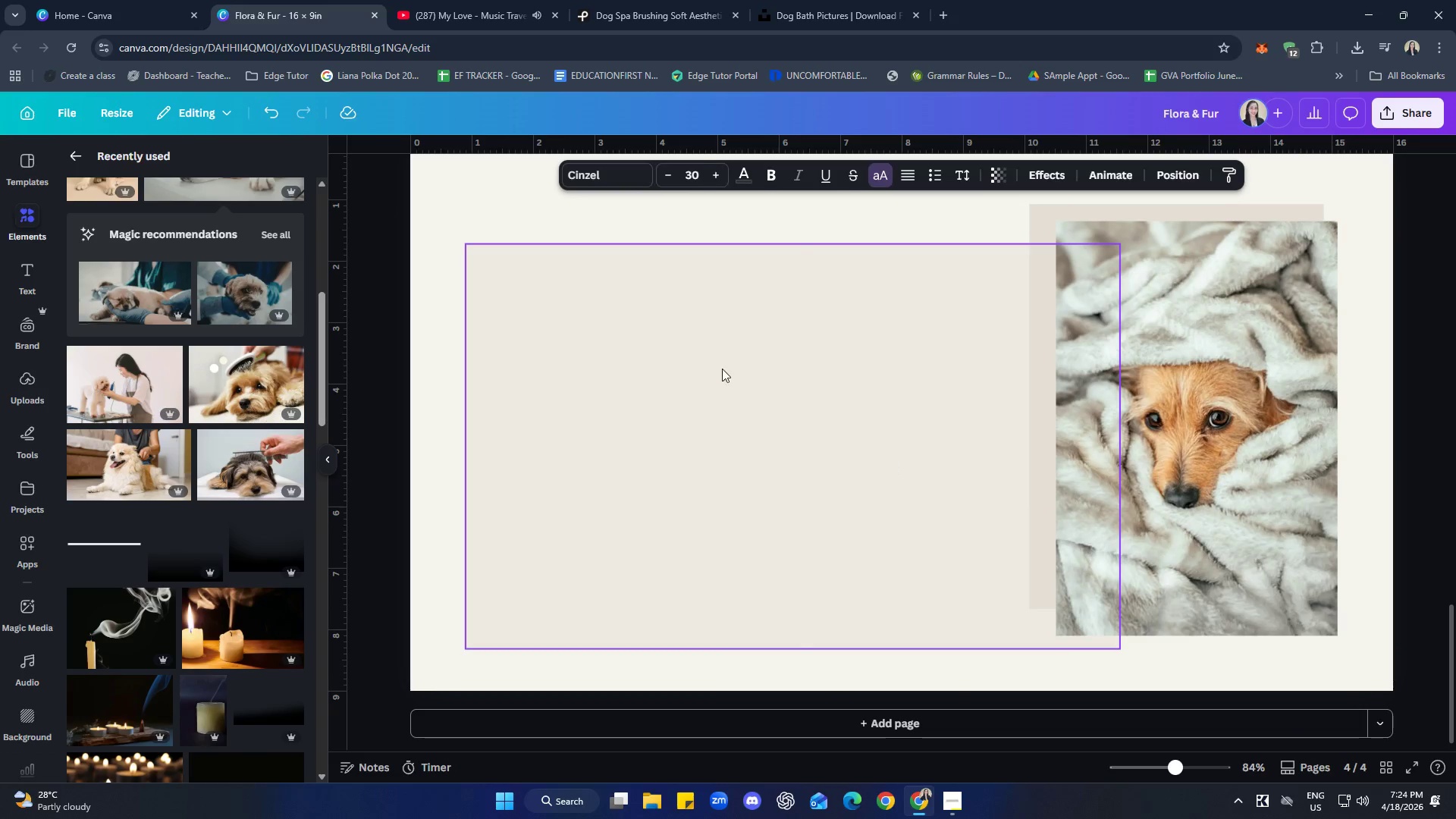 
key(Control+ControlLeft)
 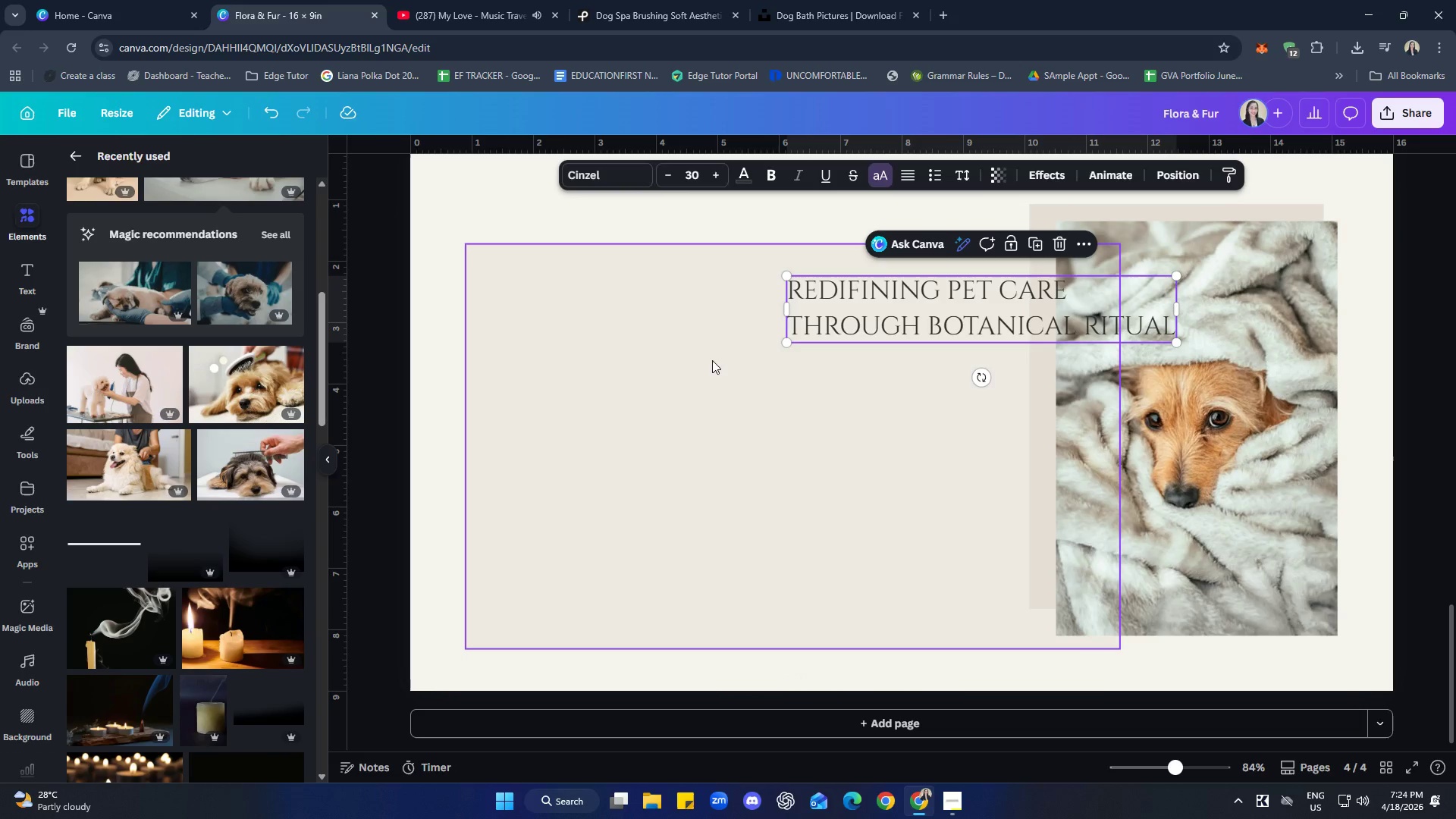 
key(Control+V)
 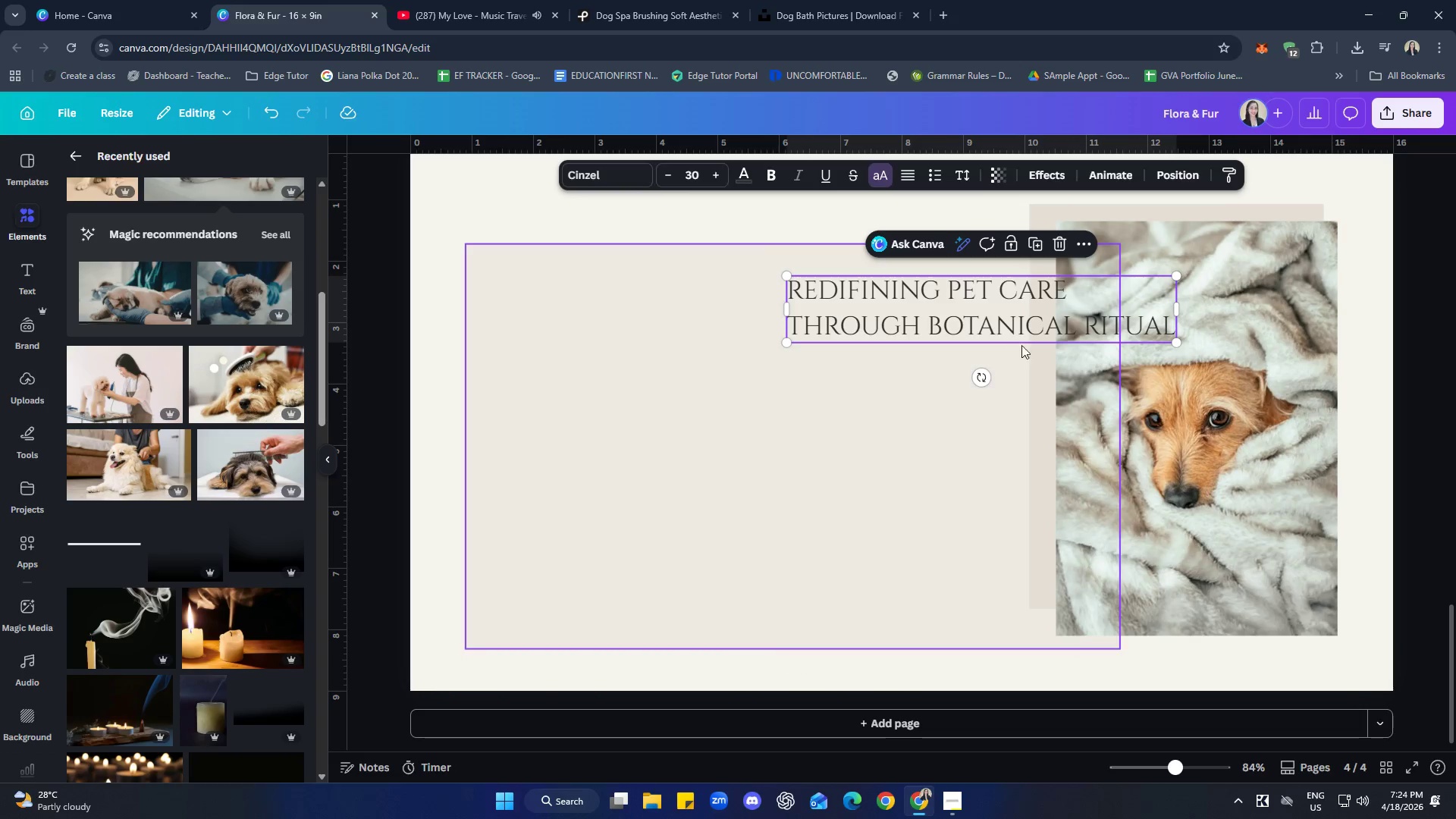 
left_click_drag(start_coordinate=[1029, 332], to_coordinate=[739, 336])
 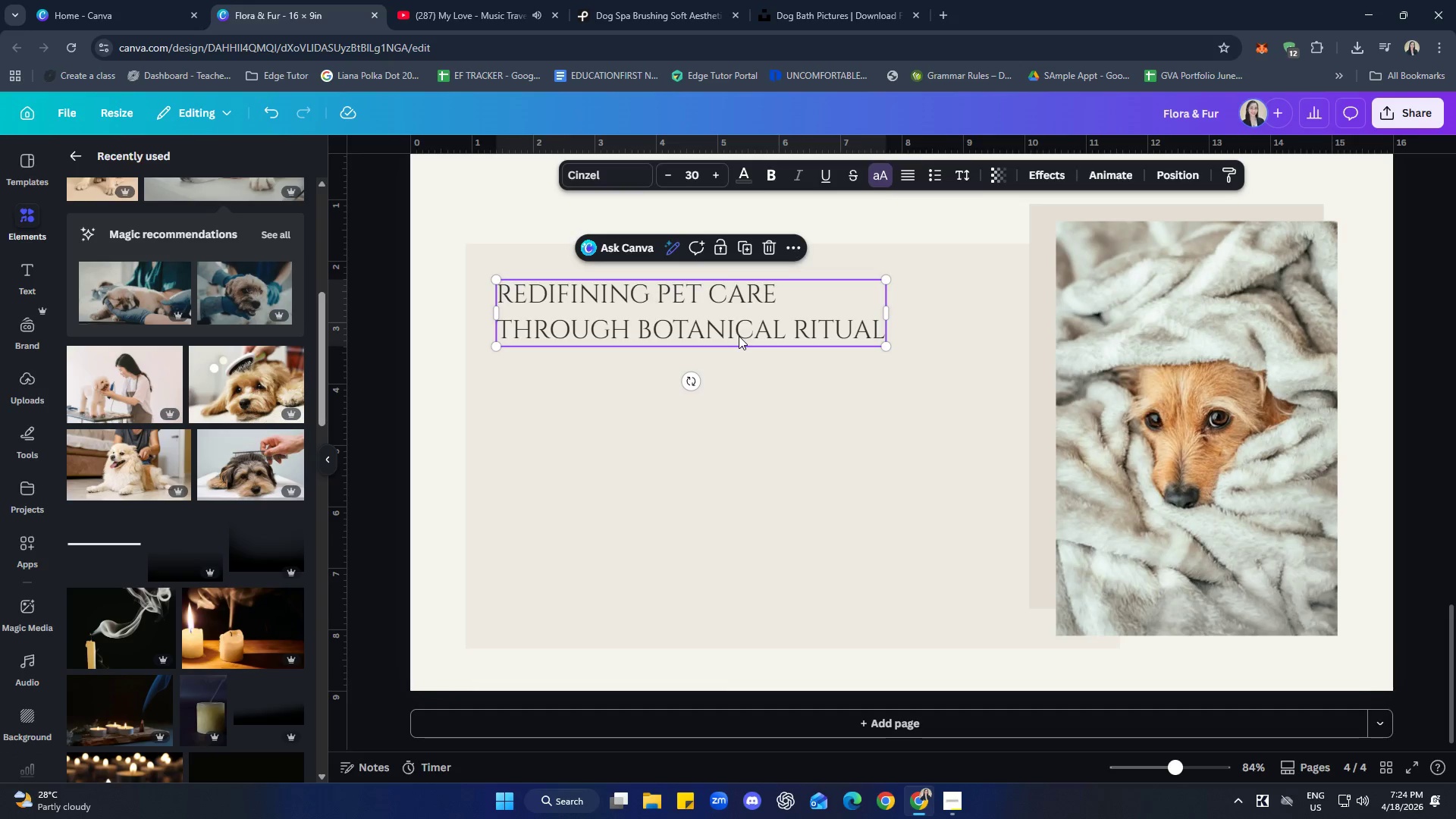 
left_click([739, 336])
 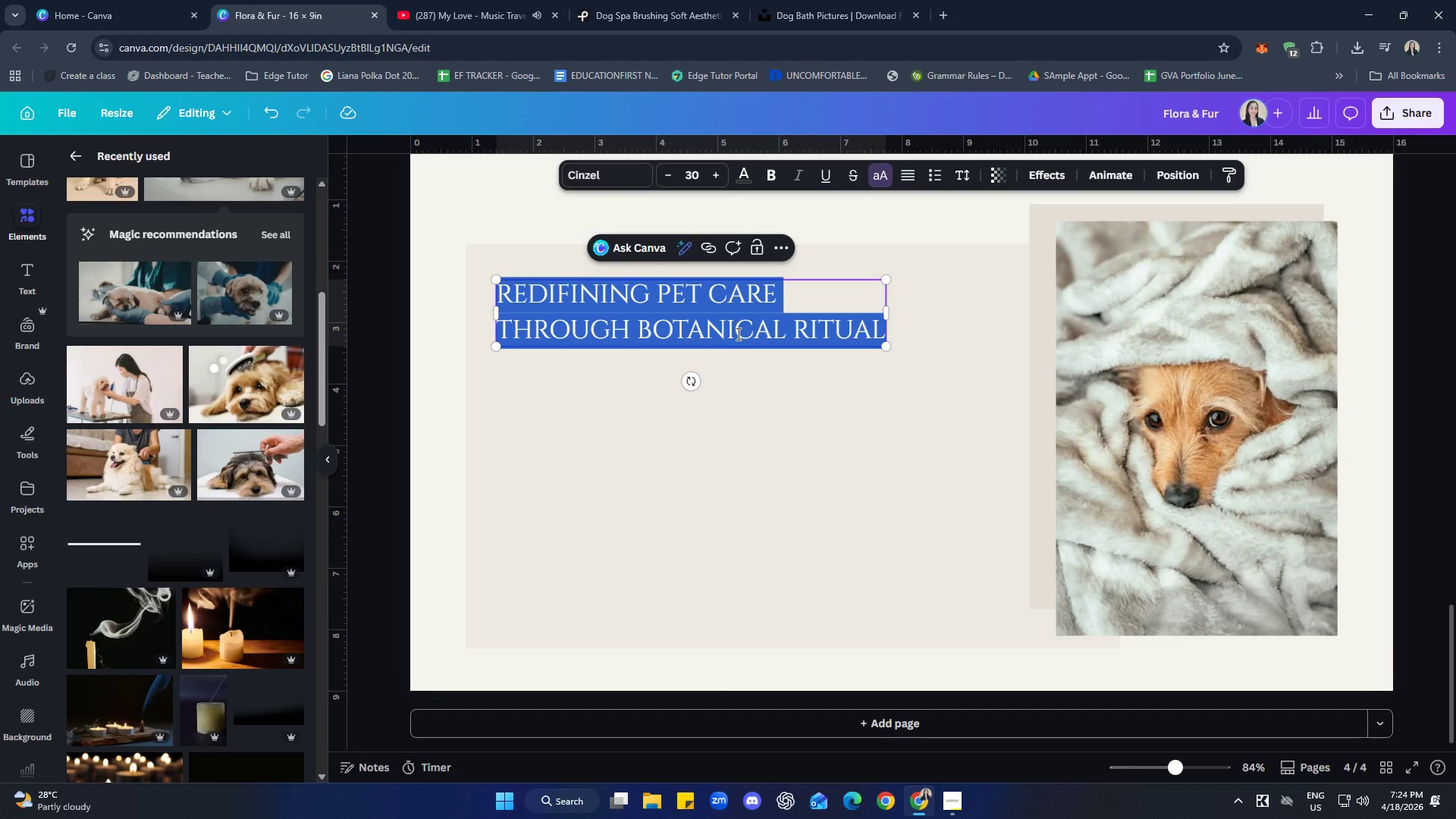 
type(Why)
key(Backspace)
key(Backspace)
 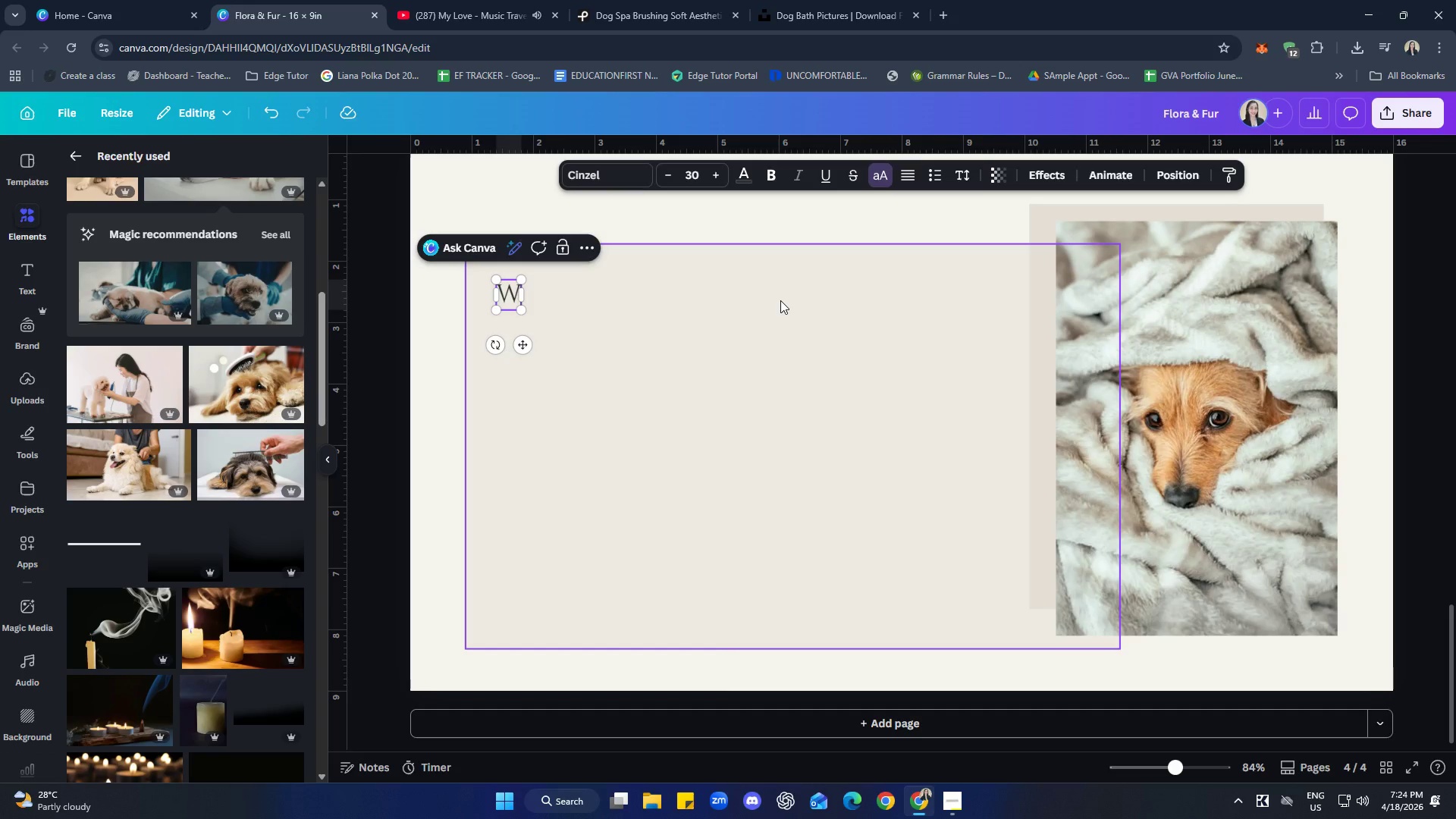 
wait(31.92)
 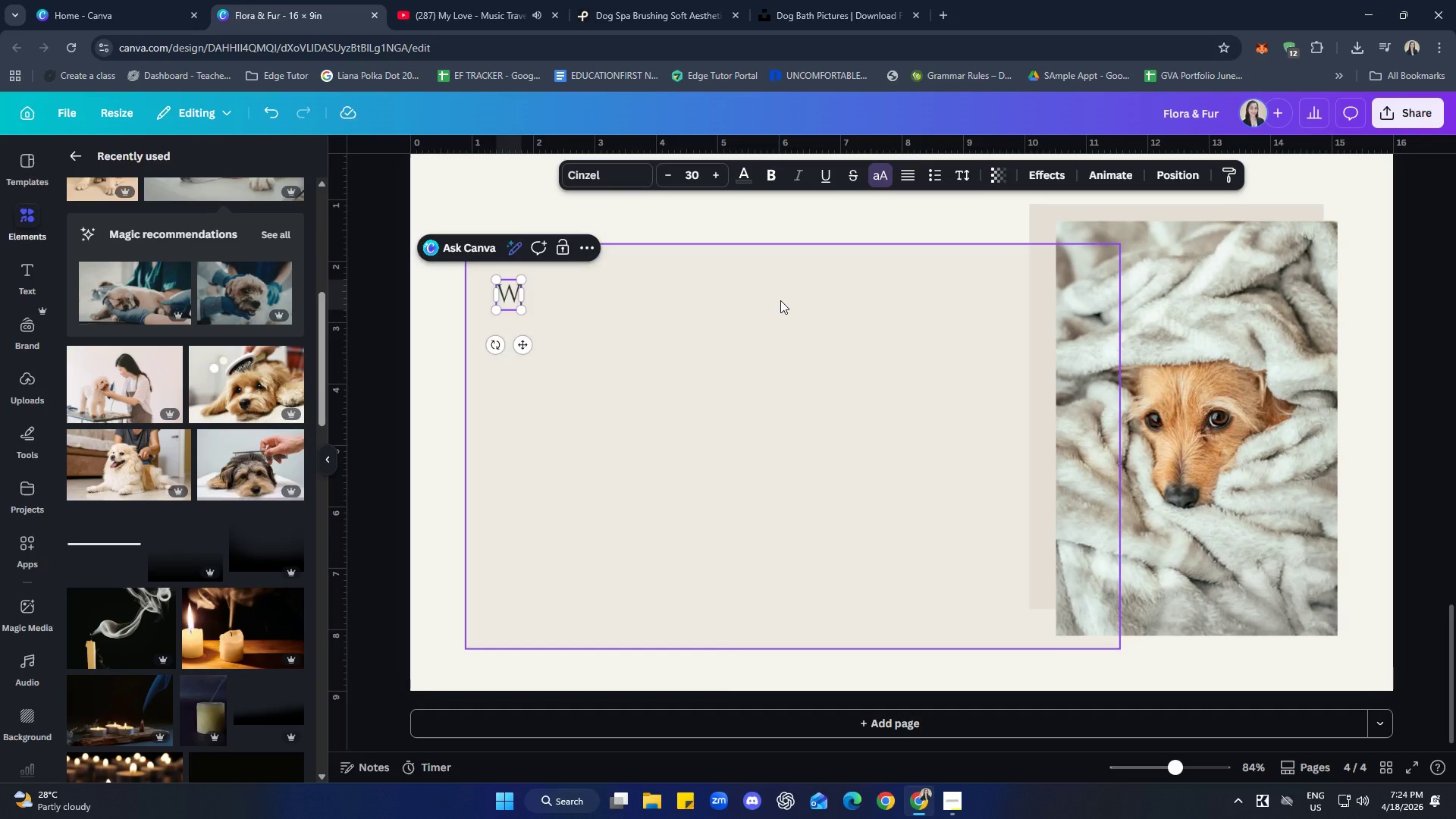 
left_click([730, 372])
 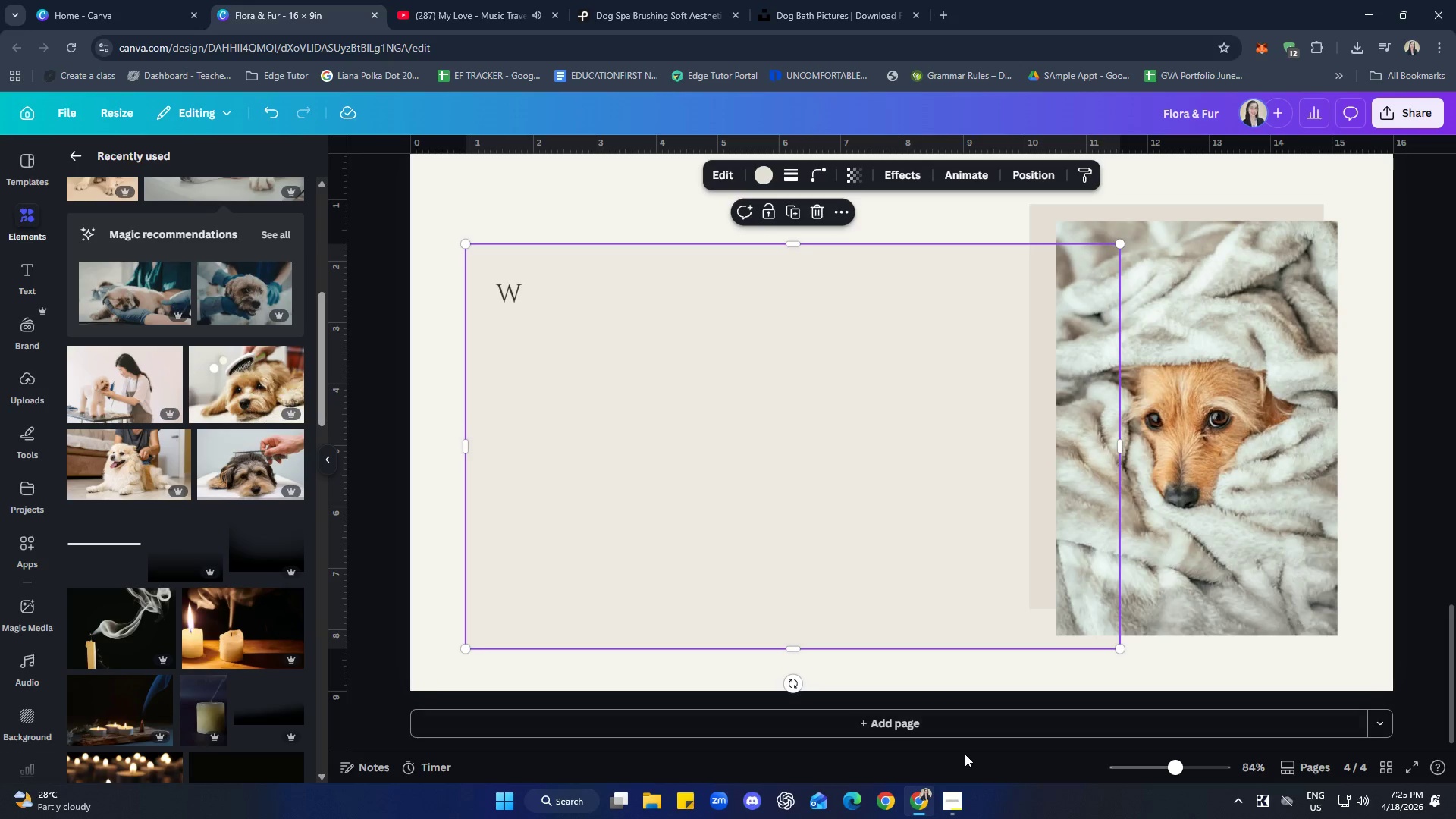 
left_click([988, 670])
 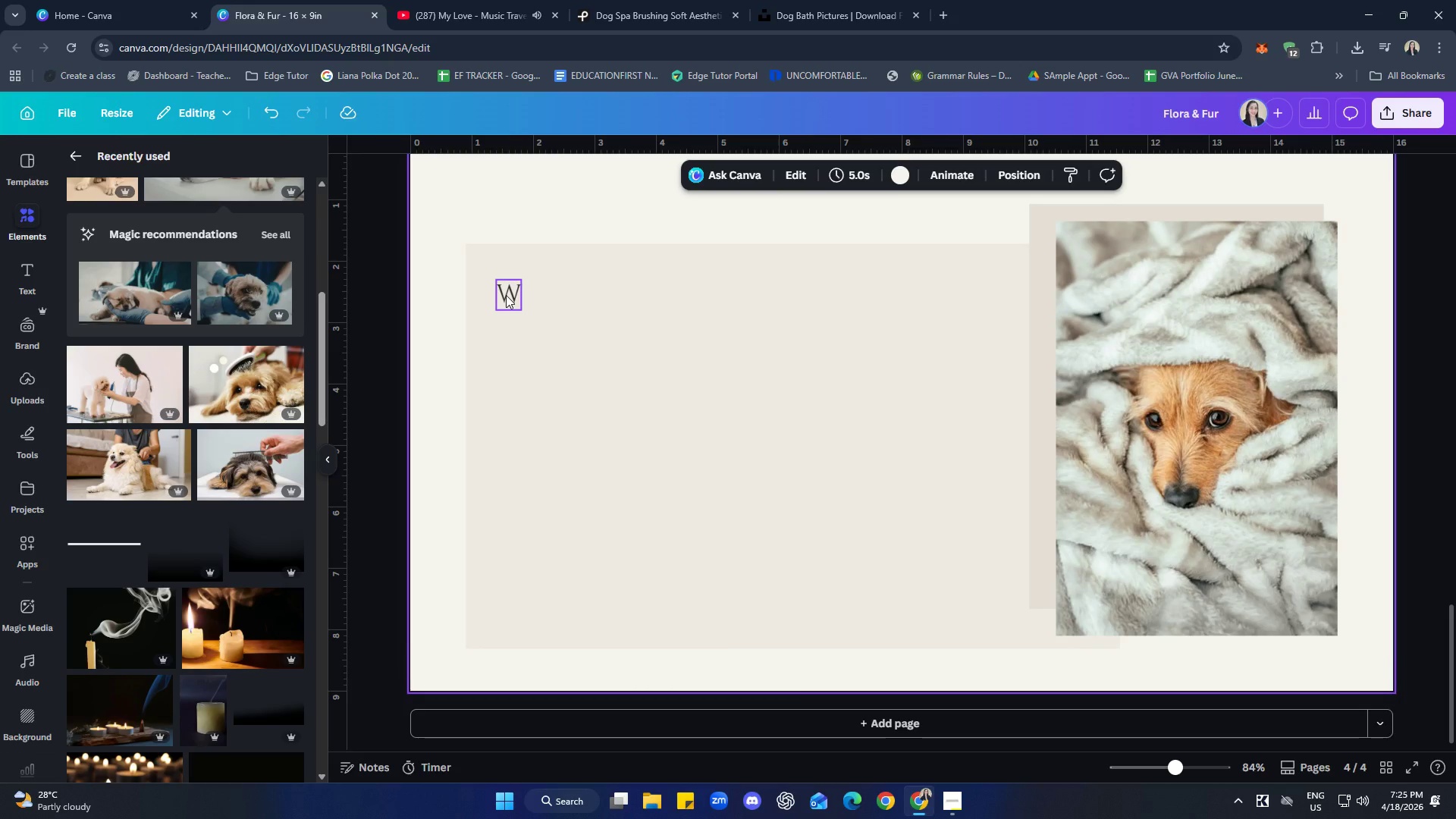 
left_click([519, 295])
 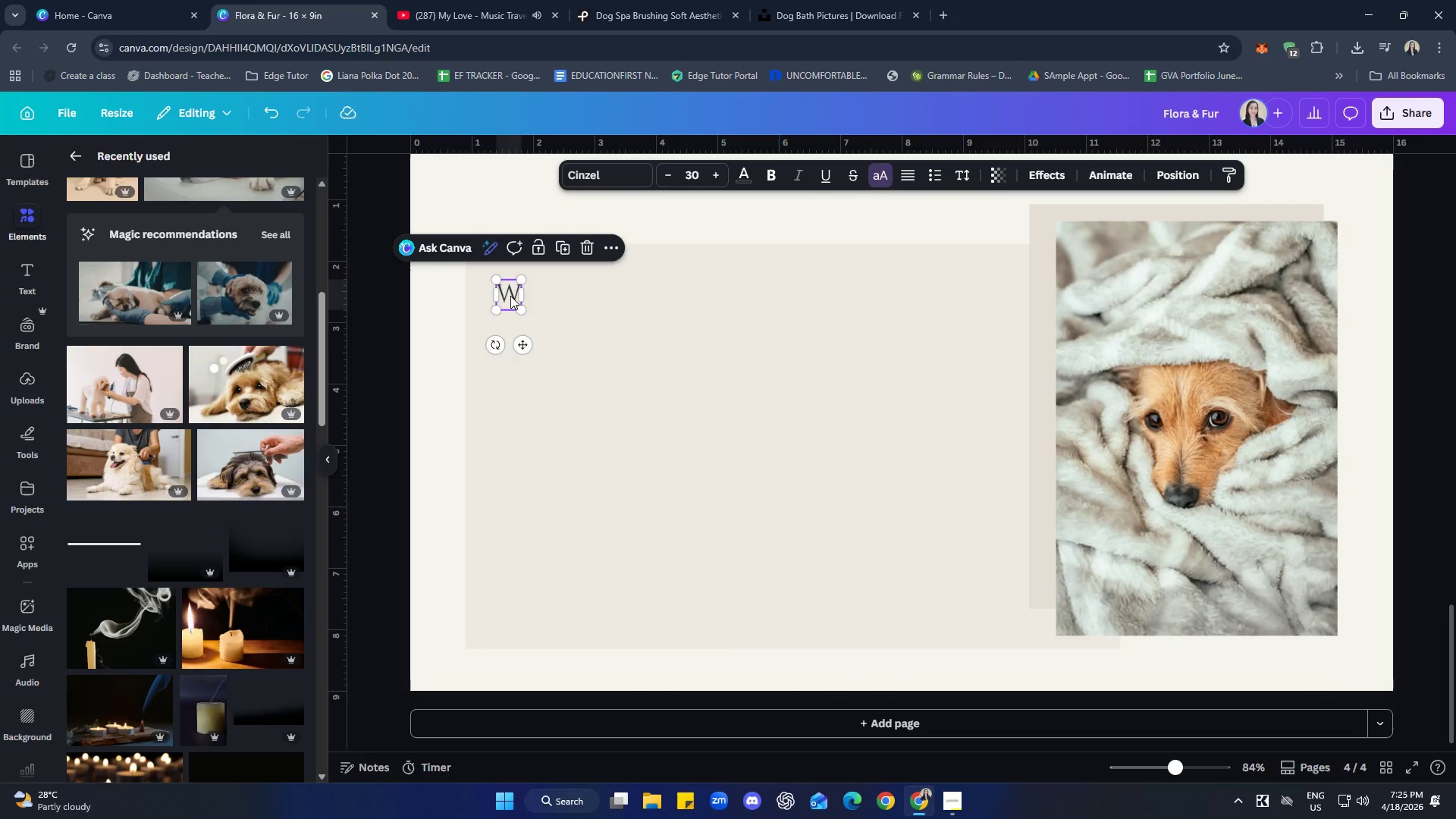 
left_click([510, 296])
 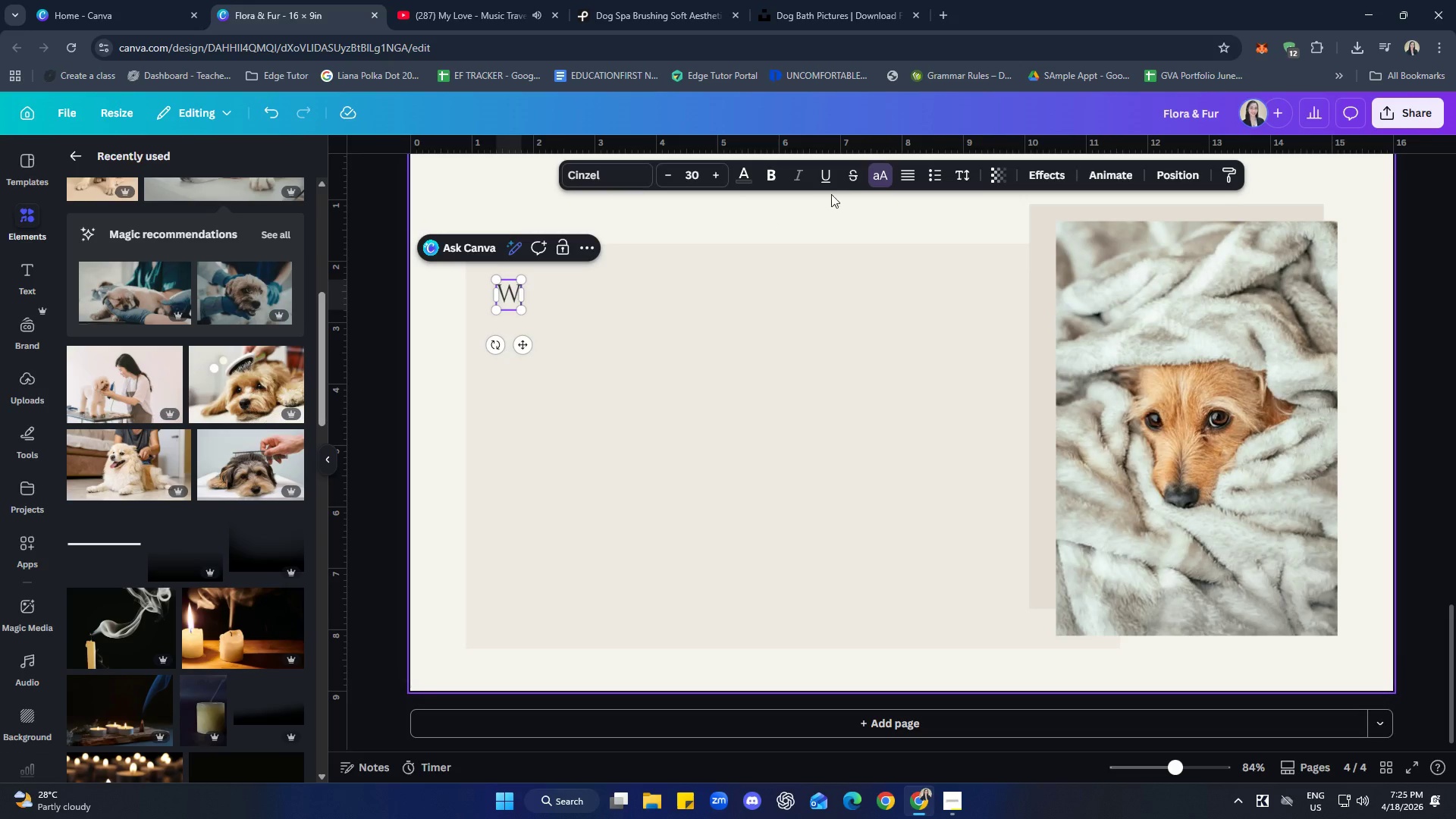 
left_click([872, 174])
 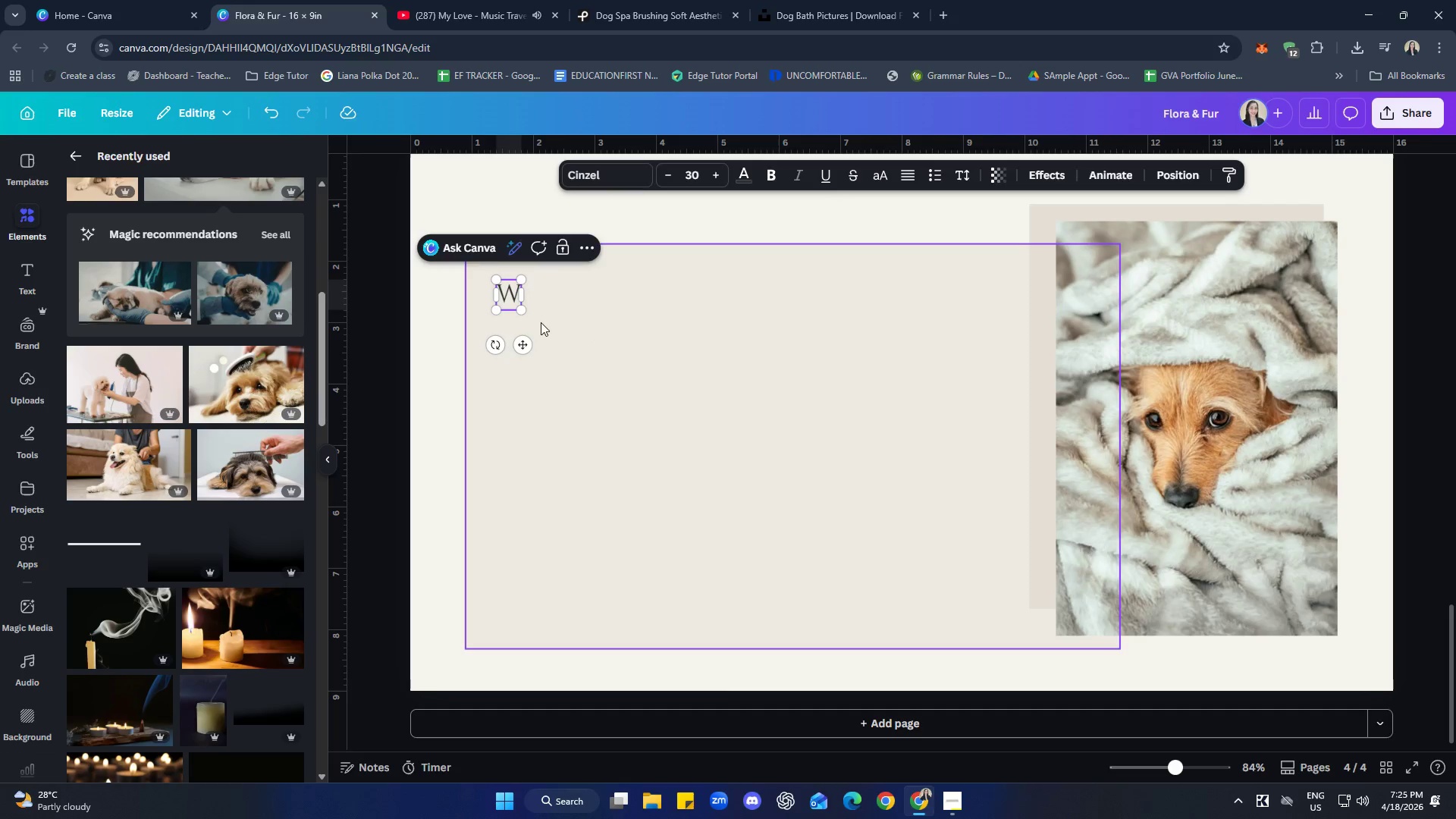 
left_click([521, 297])
 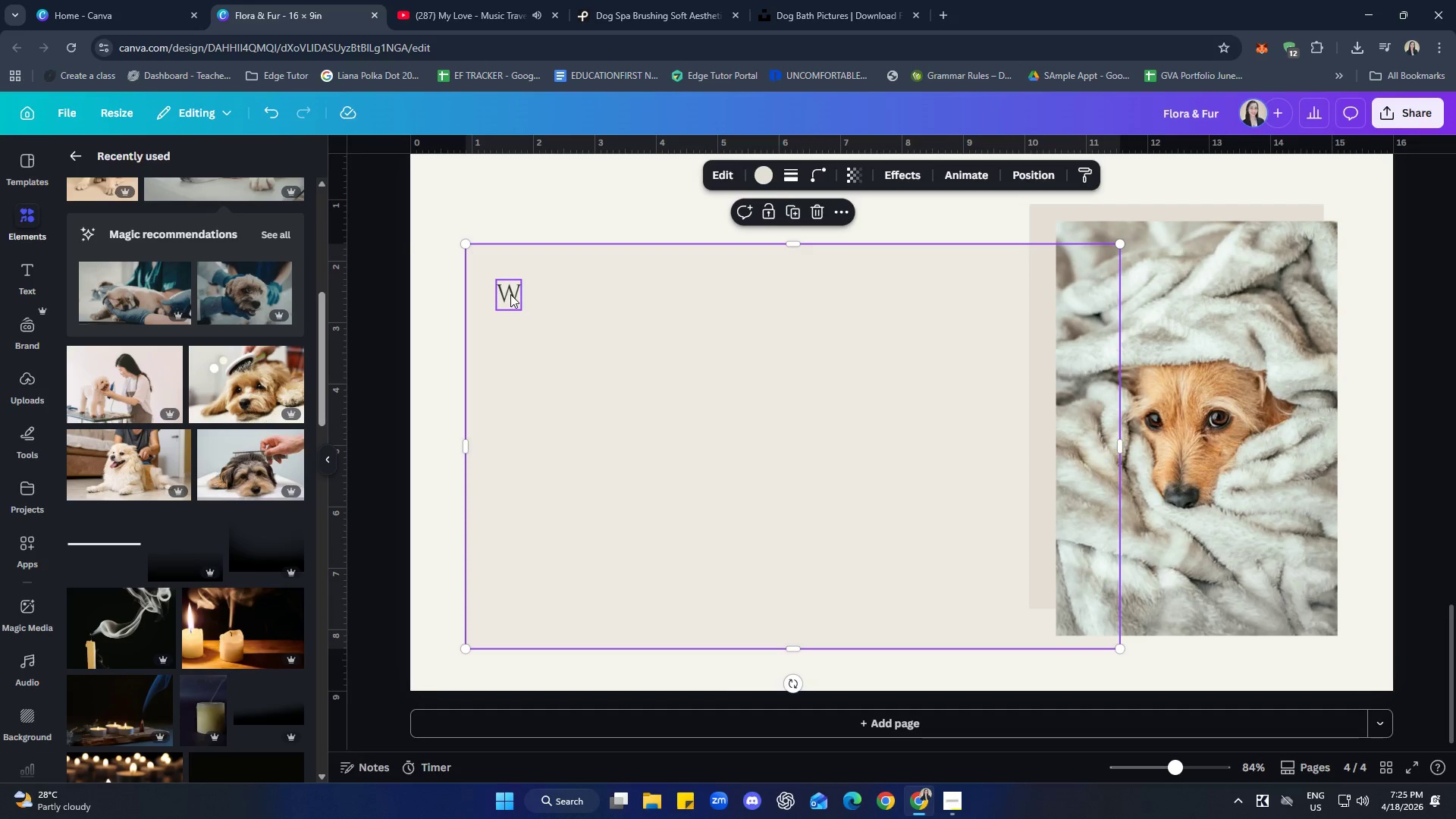 
left_click([510, 294])
 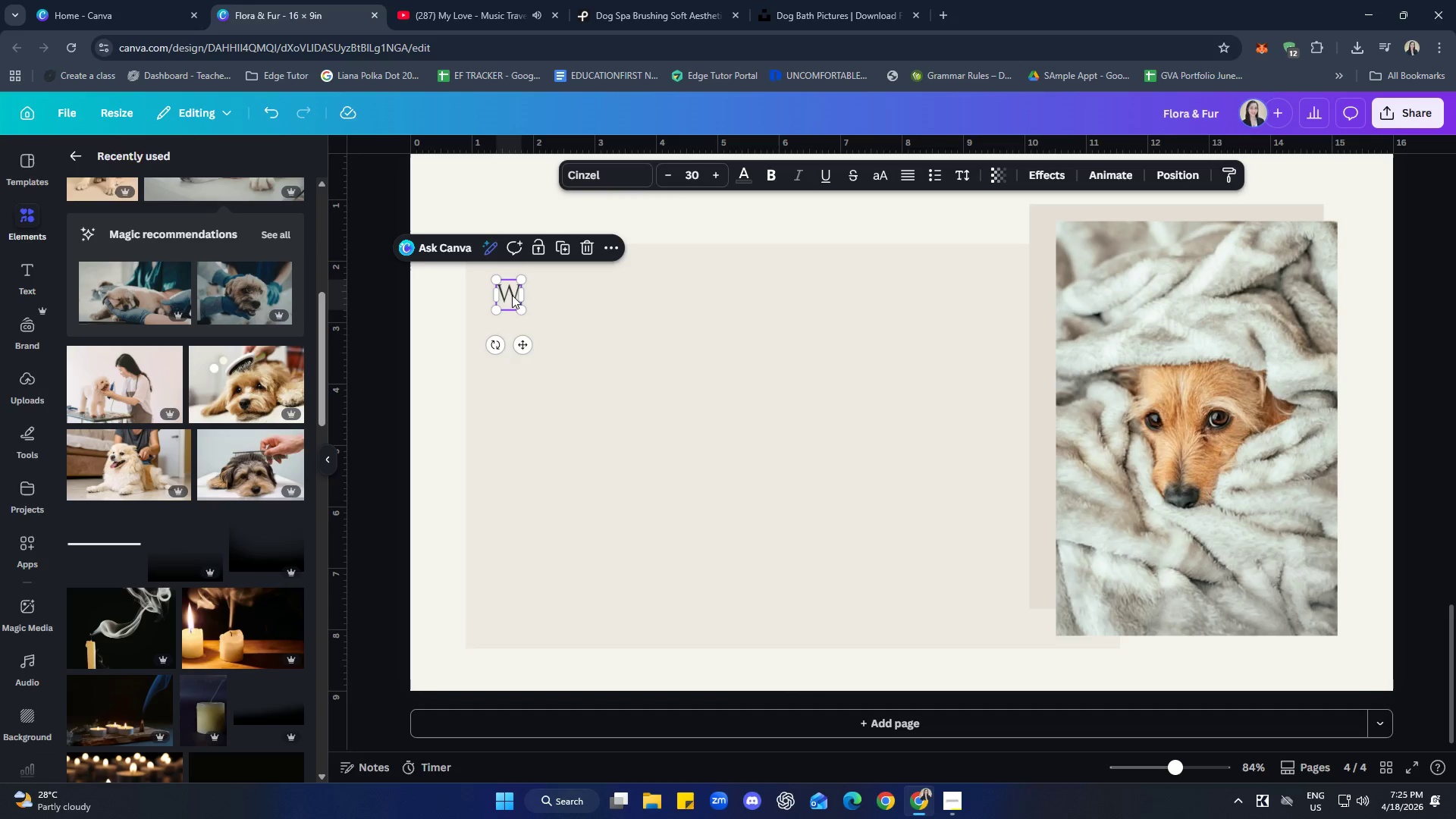 
left_click([512, 293])
 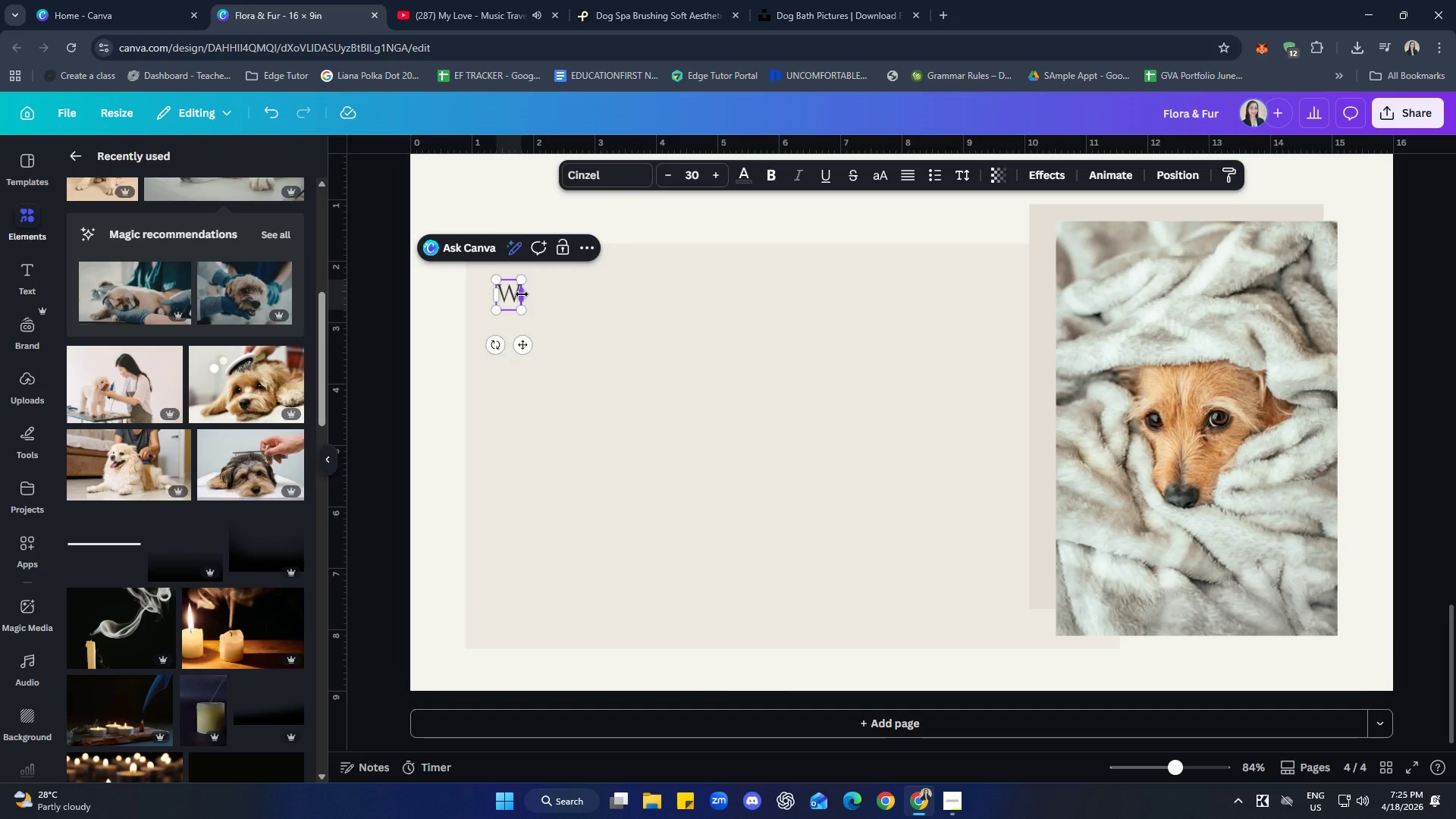 
type(hy botannic\)
key(Backspace)
key(Backspace)
key(Backspace)
key(Backspace)
type(ical pet care?)
 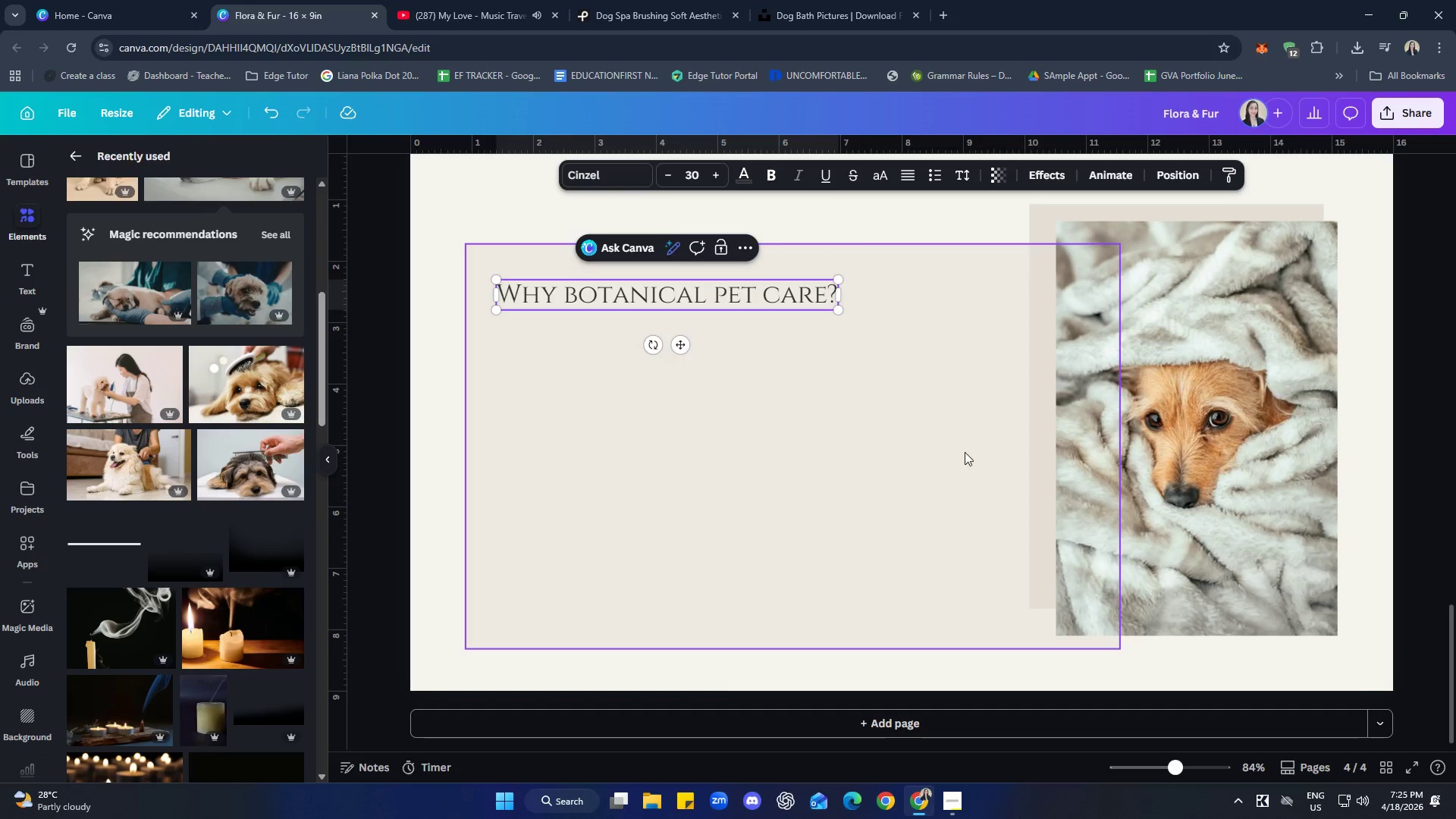 
left_click([907, 433])
 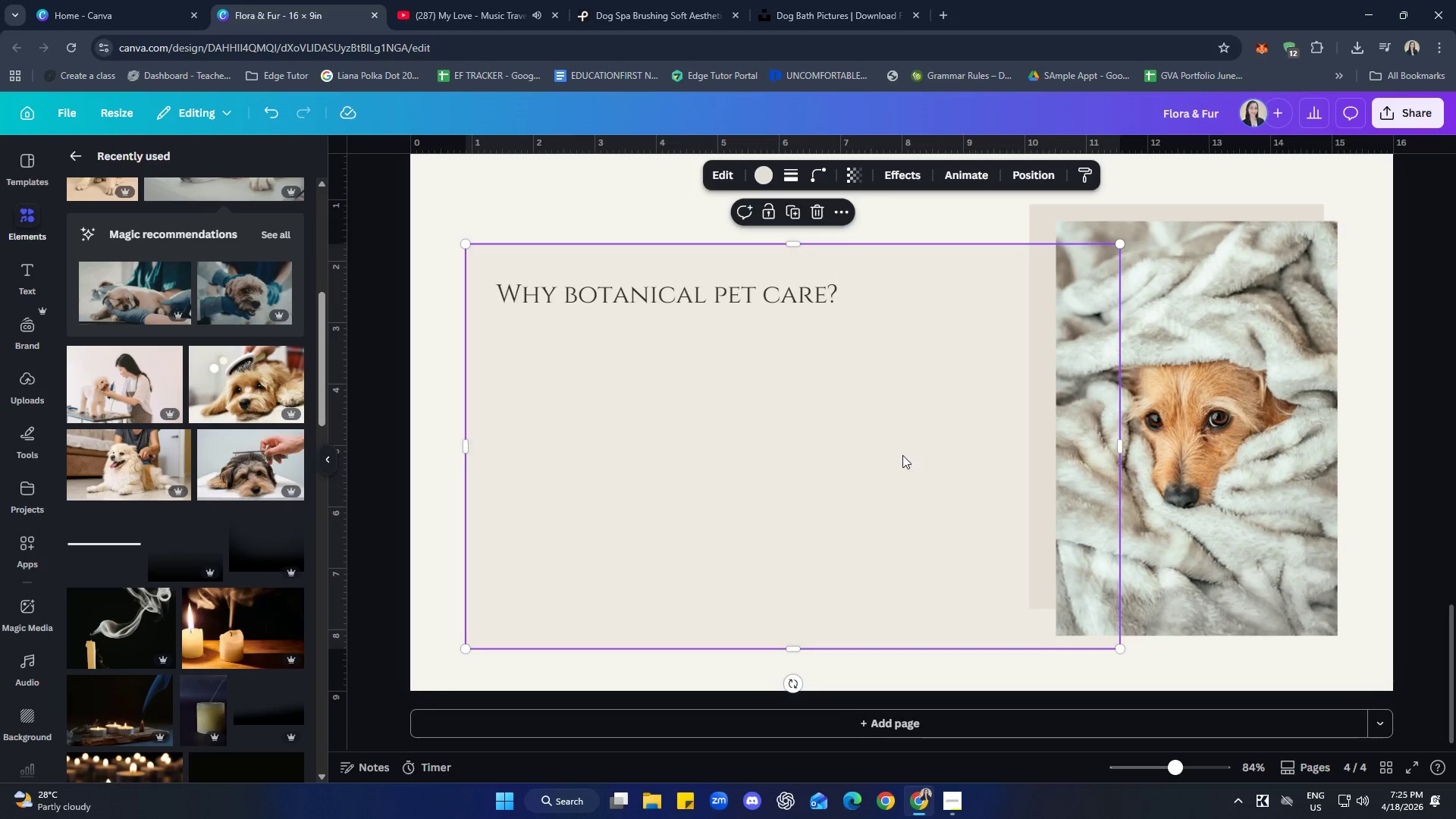 
scroll: coordinate [912, 466], scroll_direction: up, amount: 7.0
 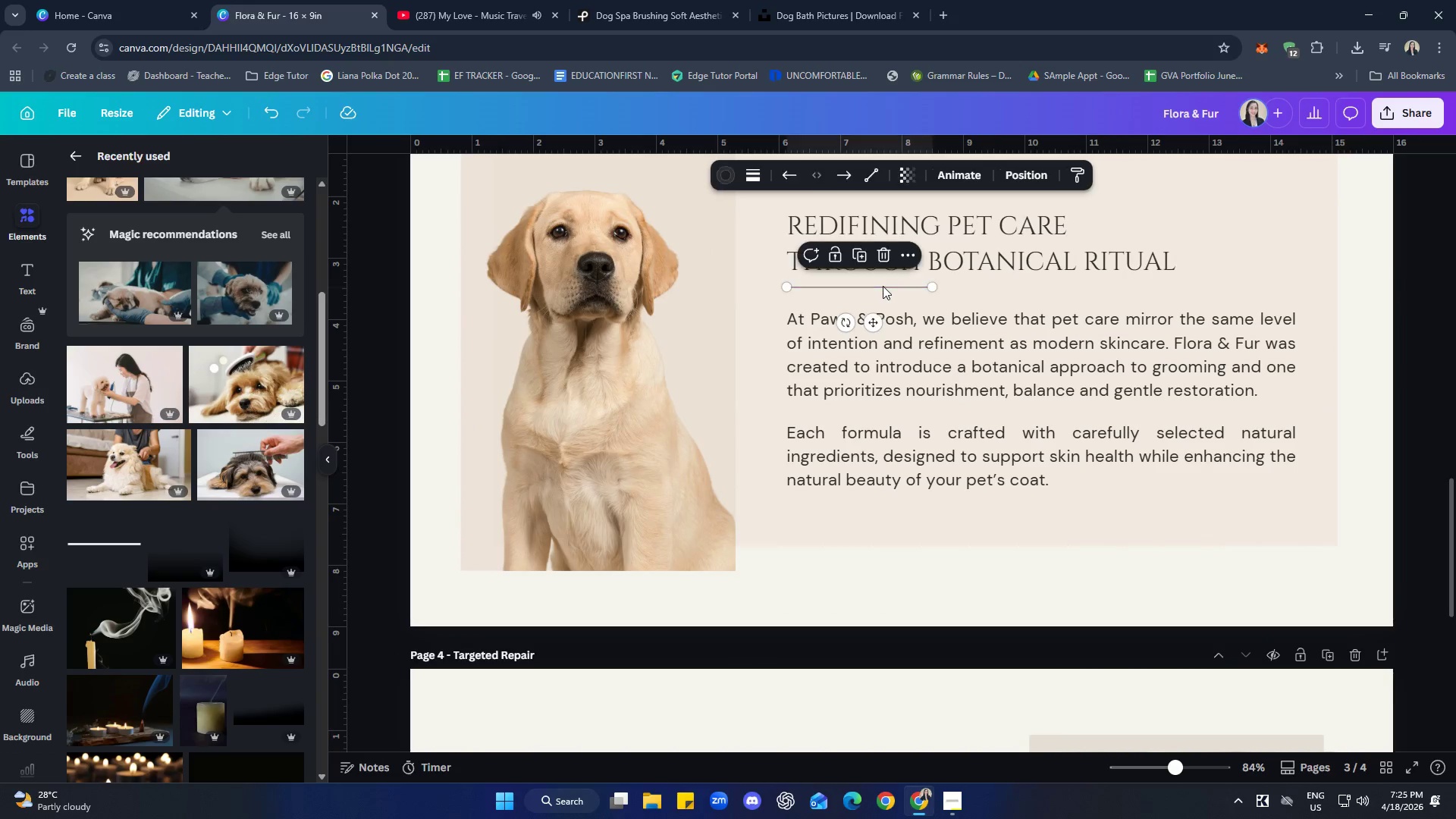 
key(Control+C)
 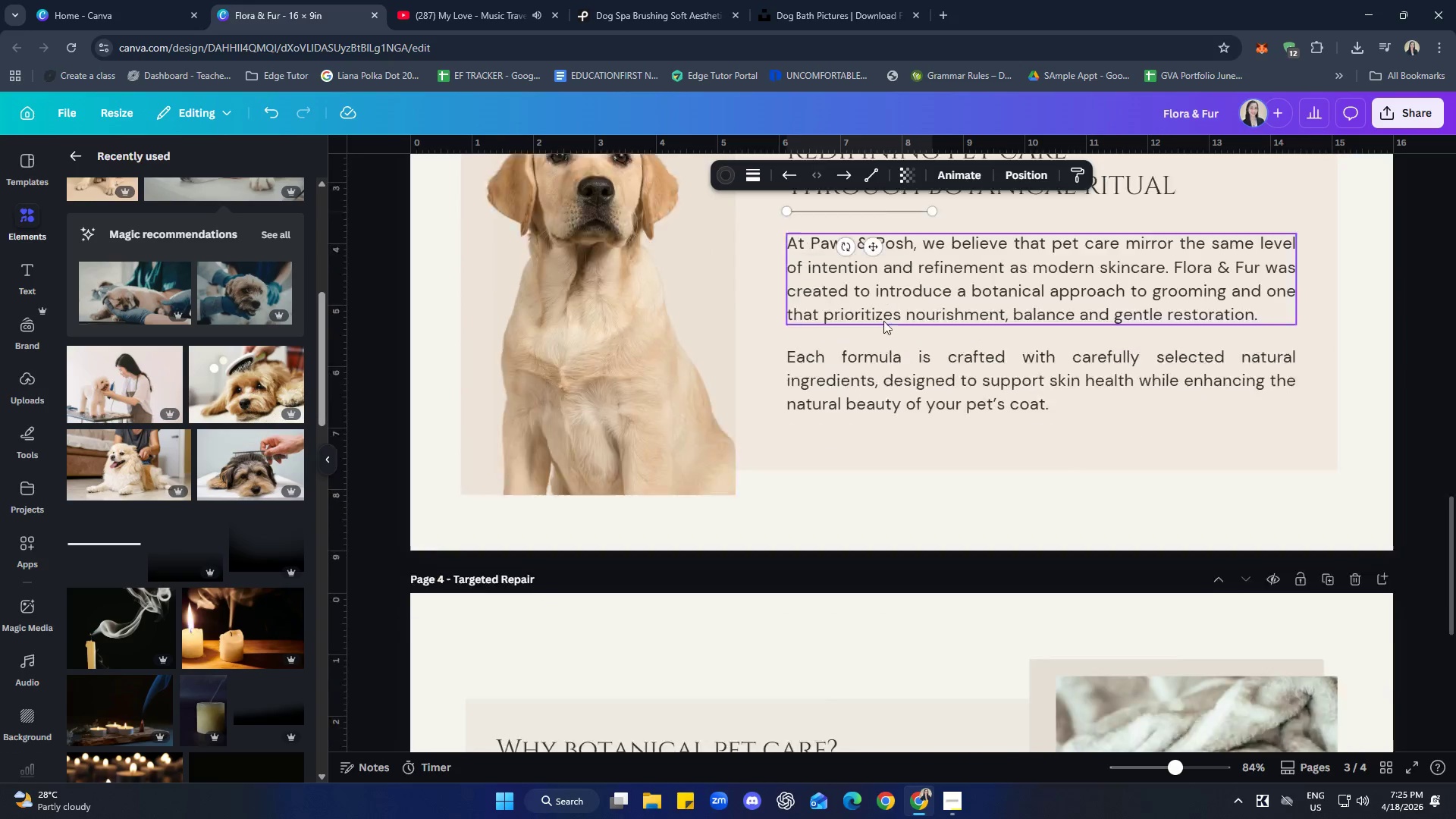 
scroll: coordinate [882, 357], scroll_direction: down, amount: 4.0
 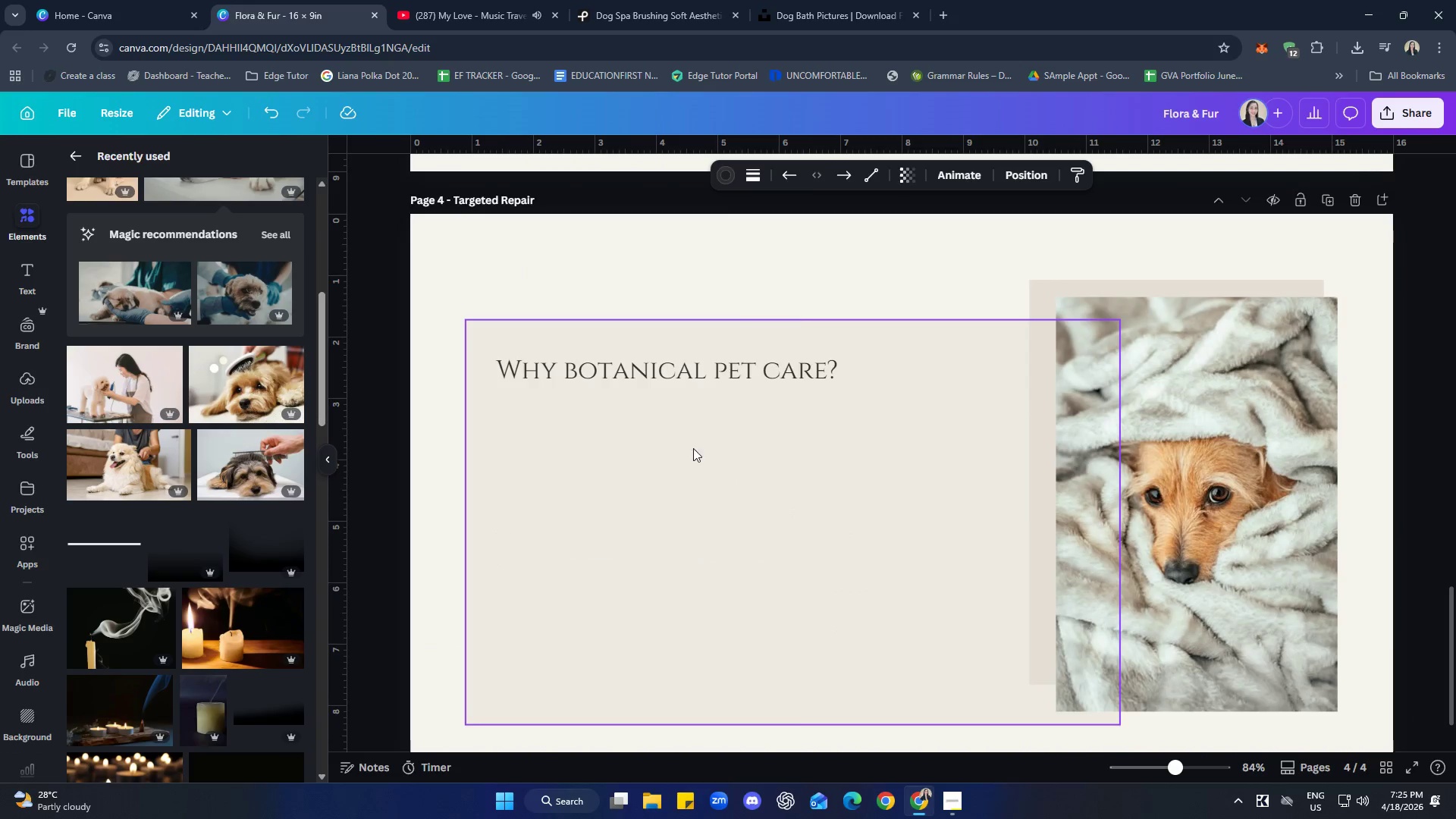 
left_click([688, 435])
 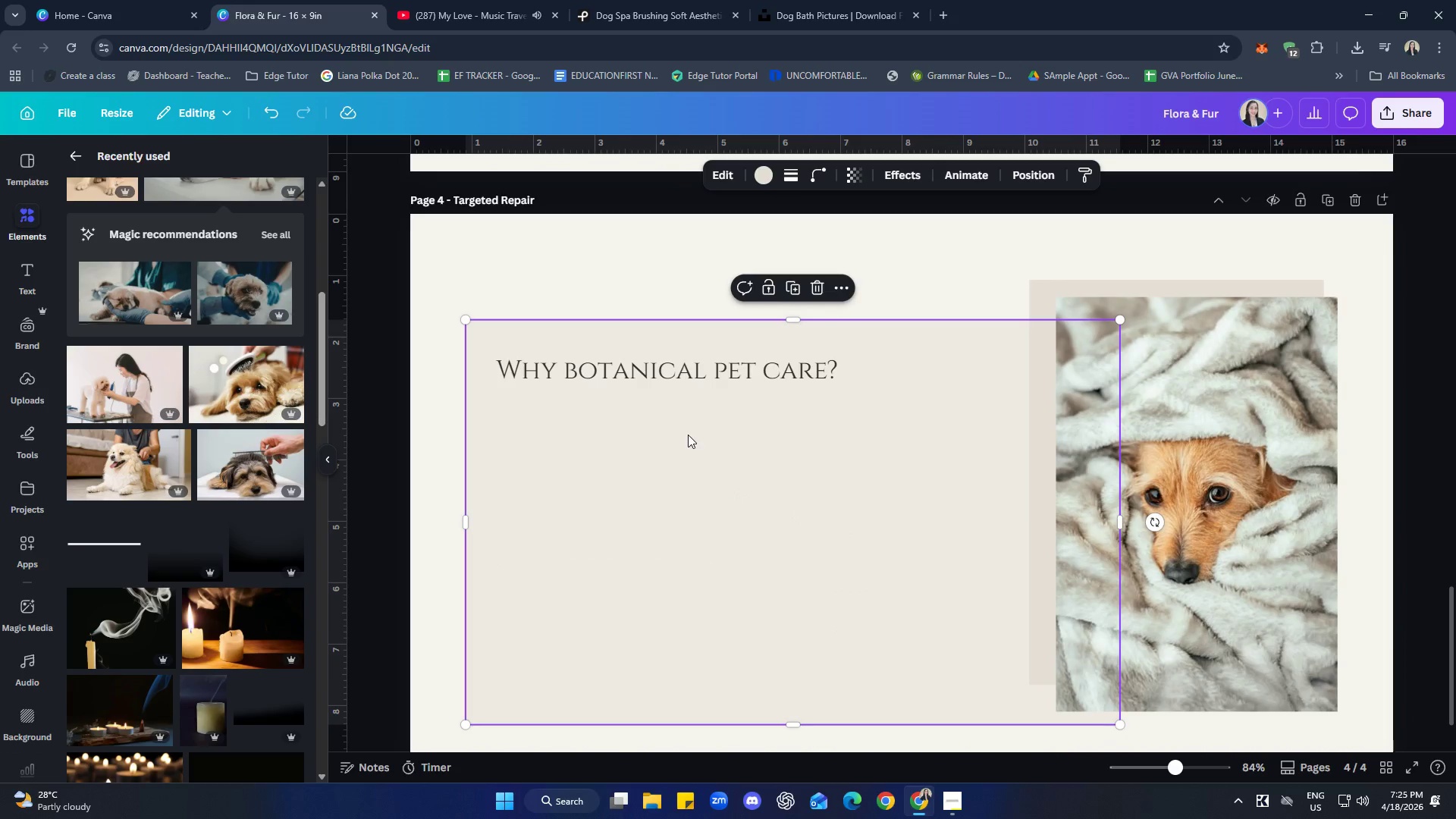 
key(Control+ControlLeft)
 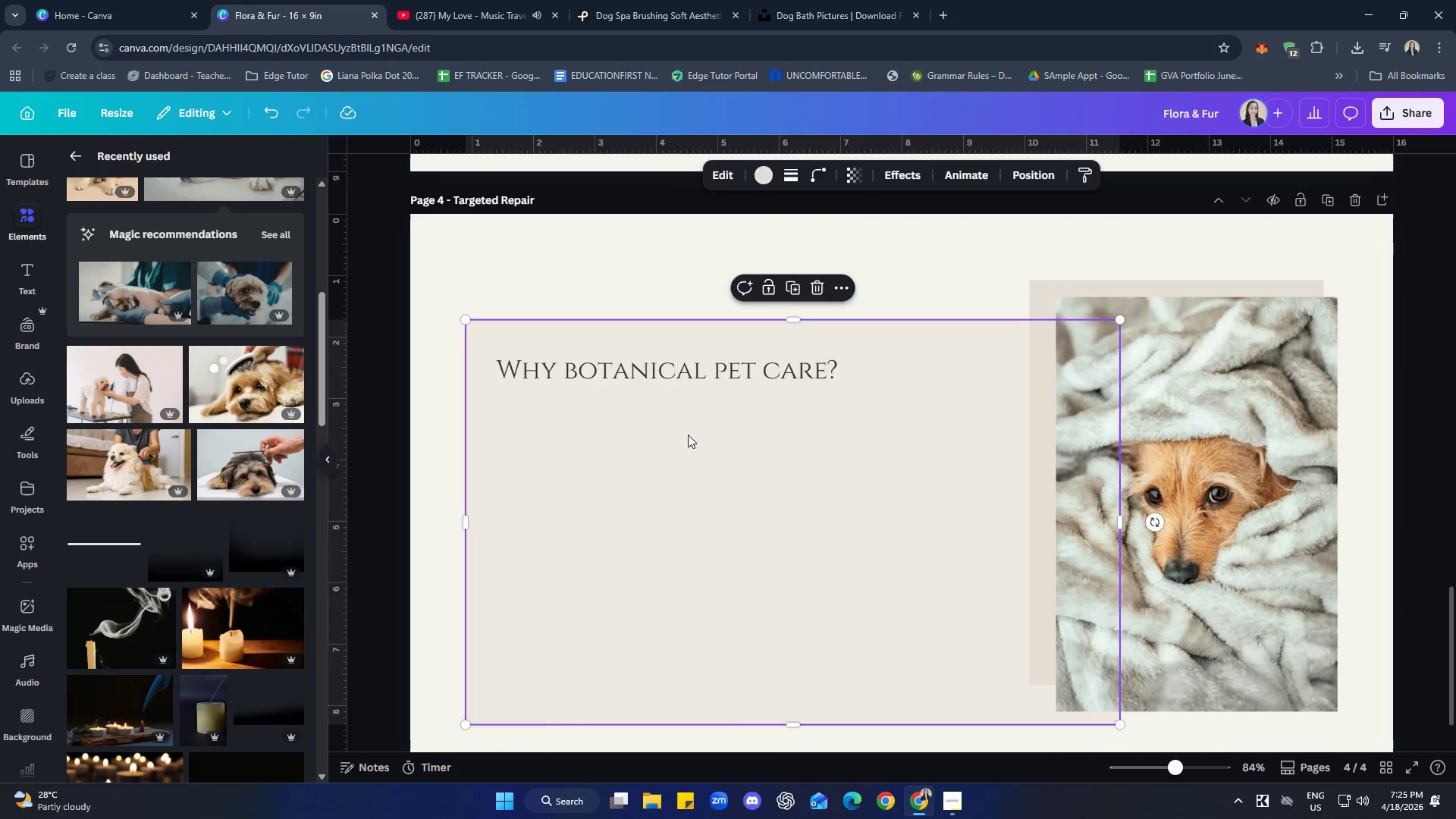 
key(Control+V)
 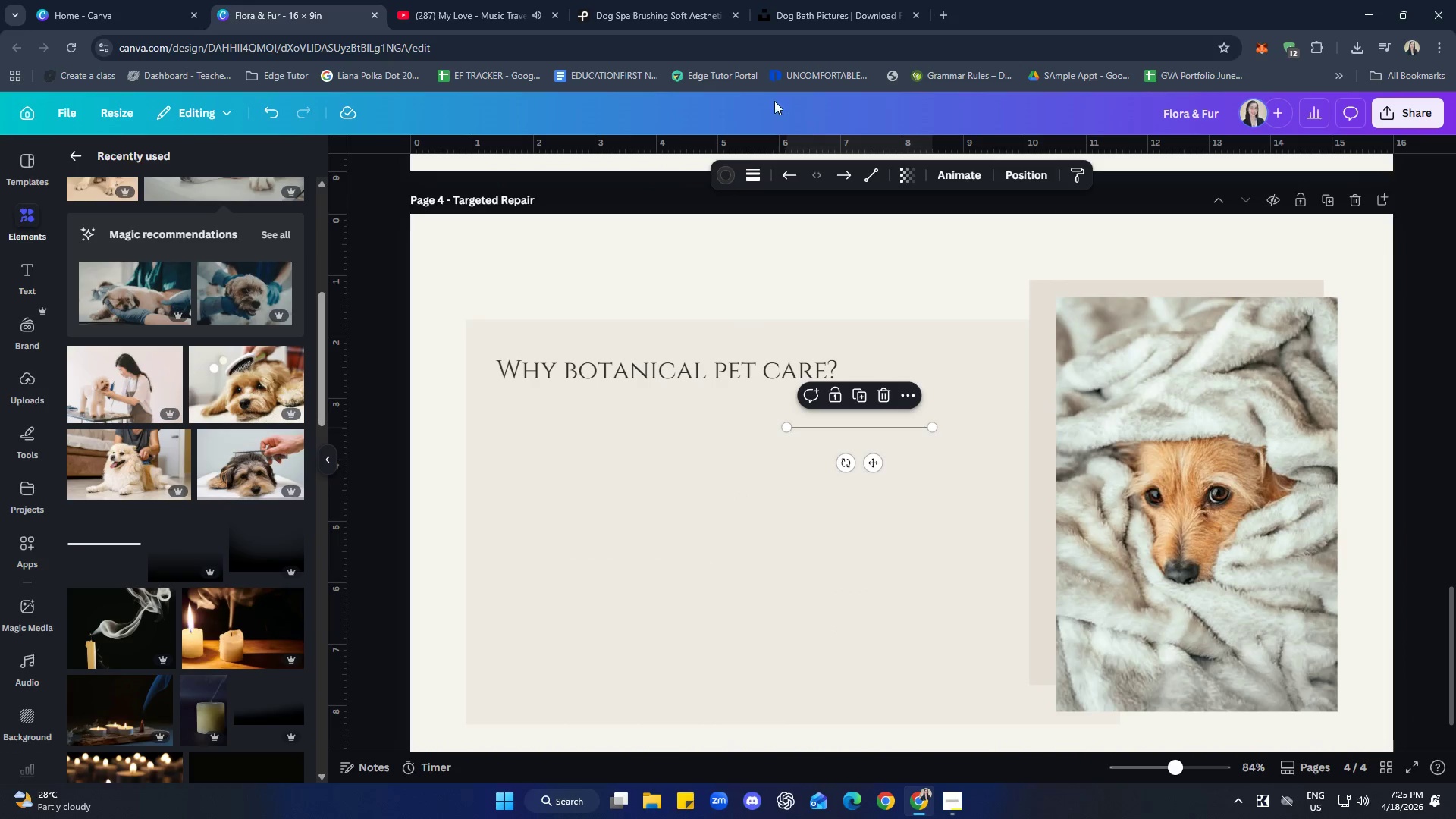 
left_click([425, 0])
 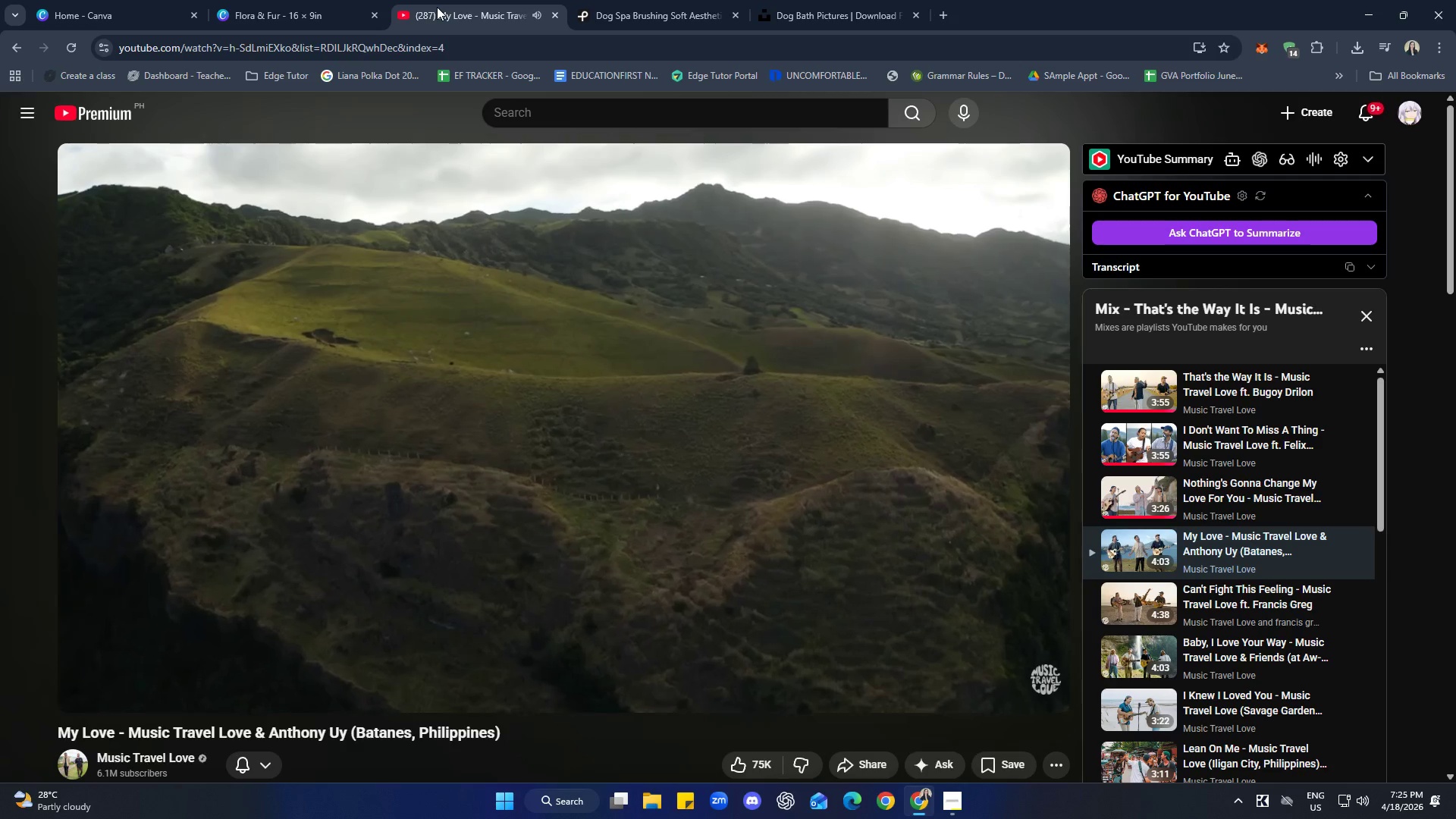 
left_click([305, 11])
 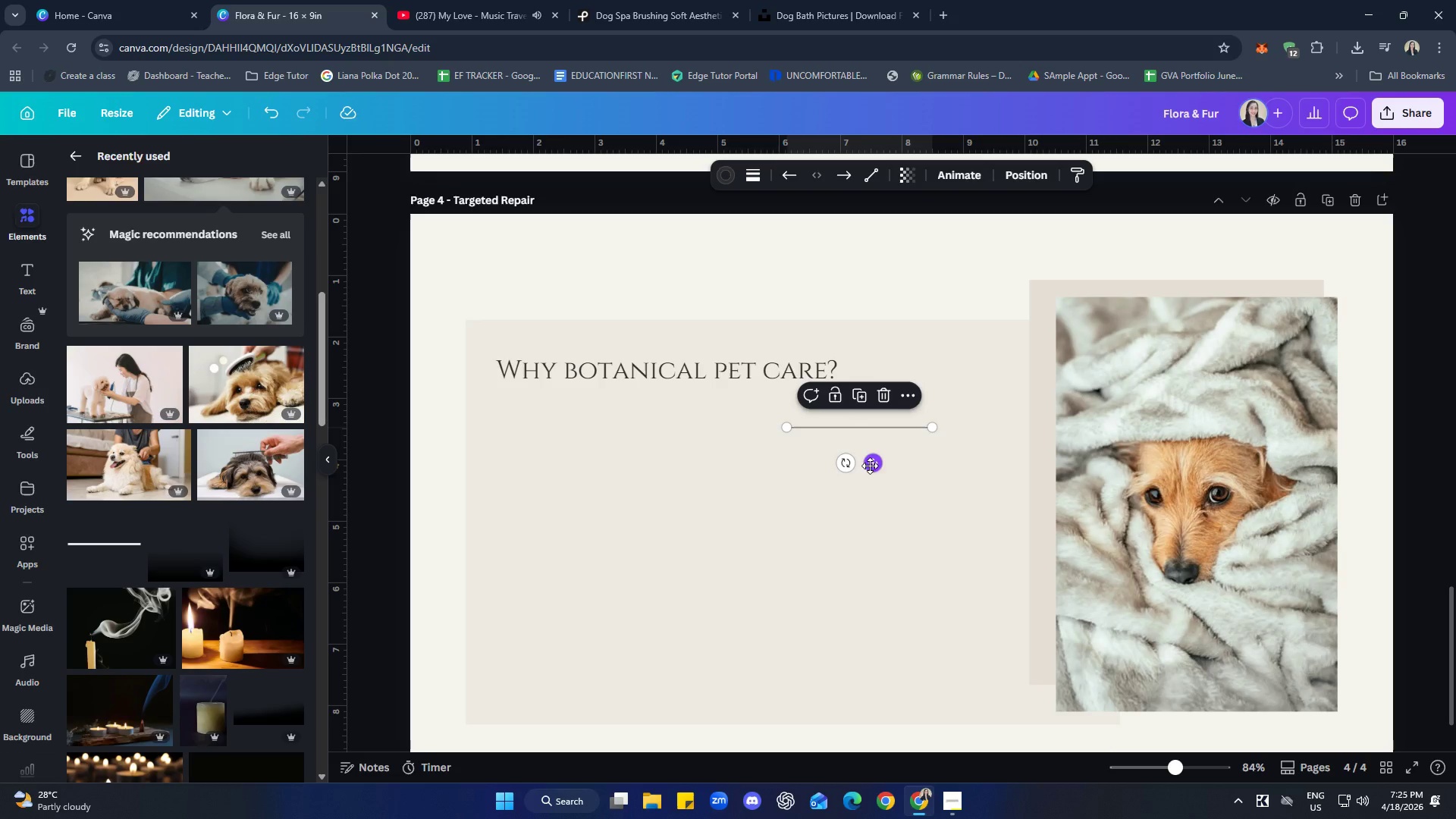 
left_click_drag(start_coordinate=[873, 466], to_coordinate=[585, 432])
 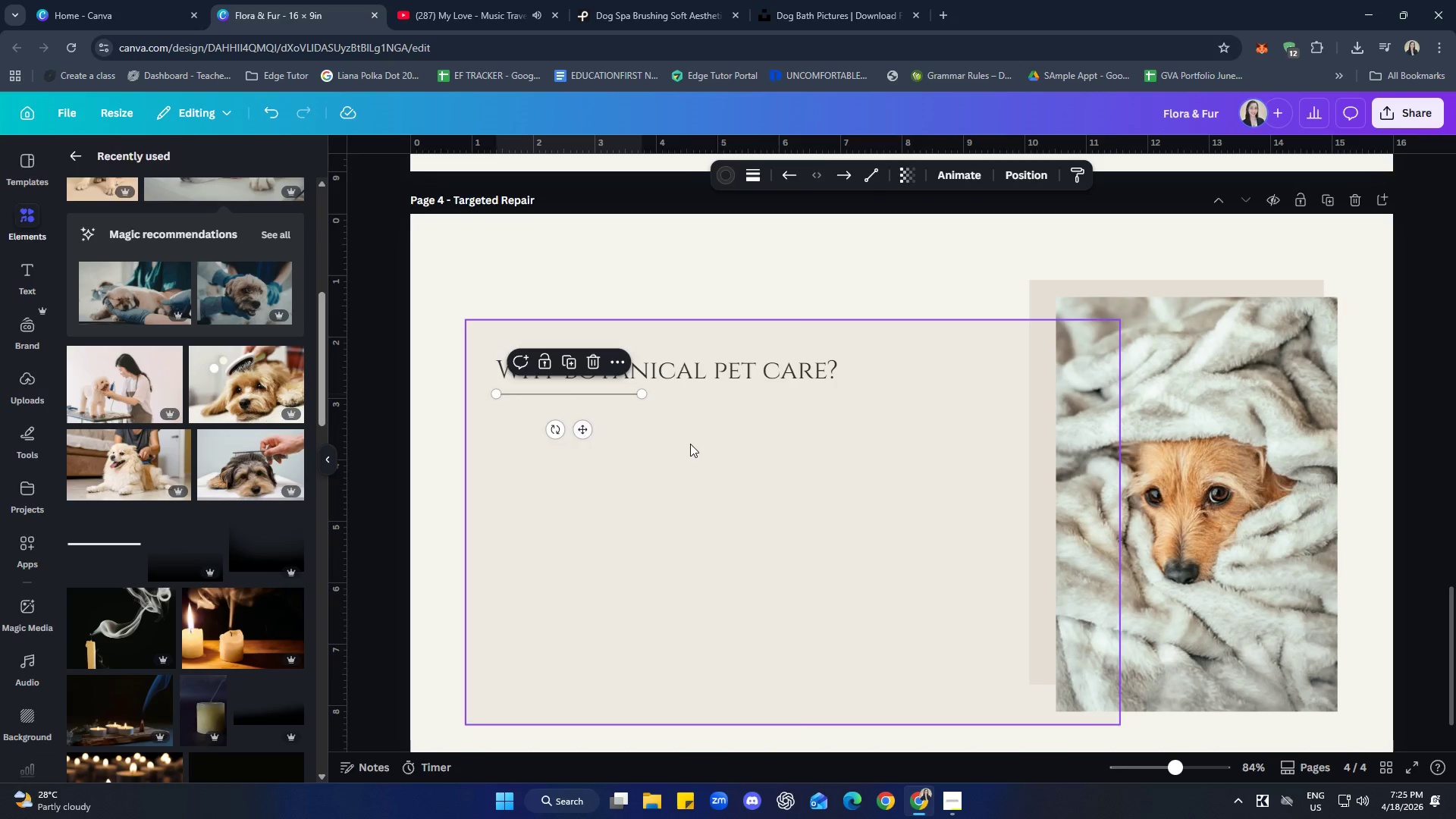 
left_click([690, 444])
 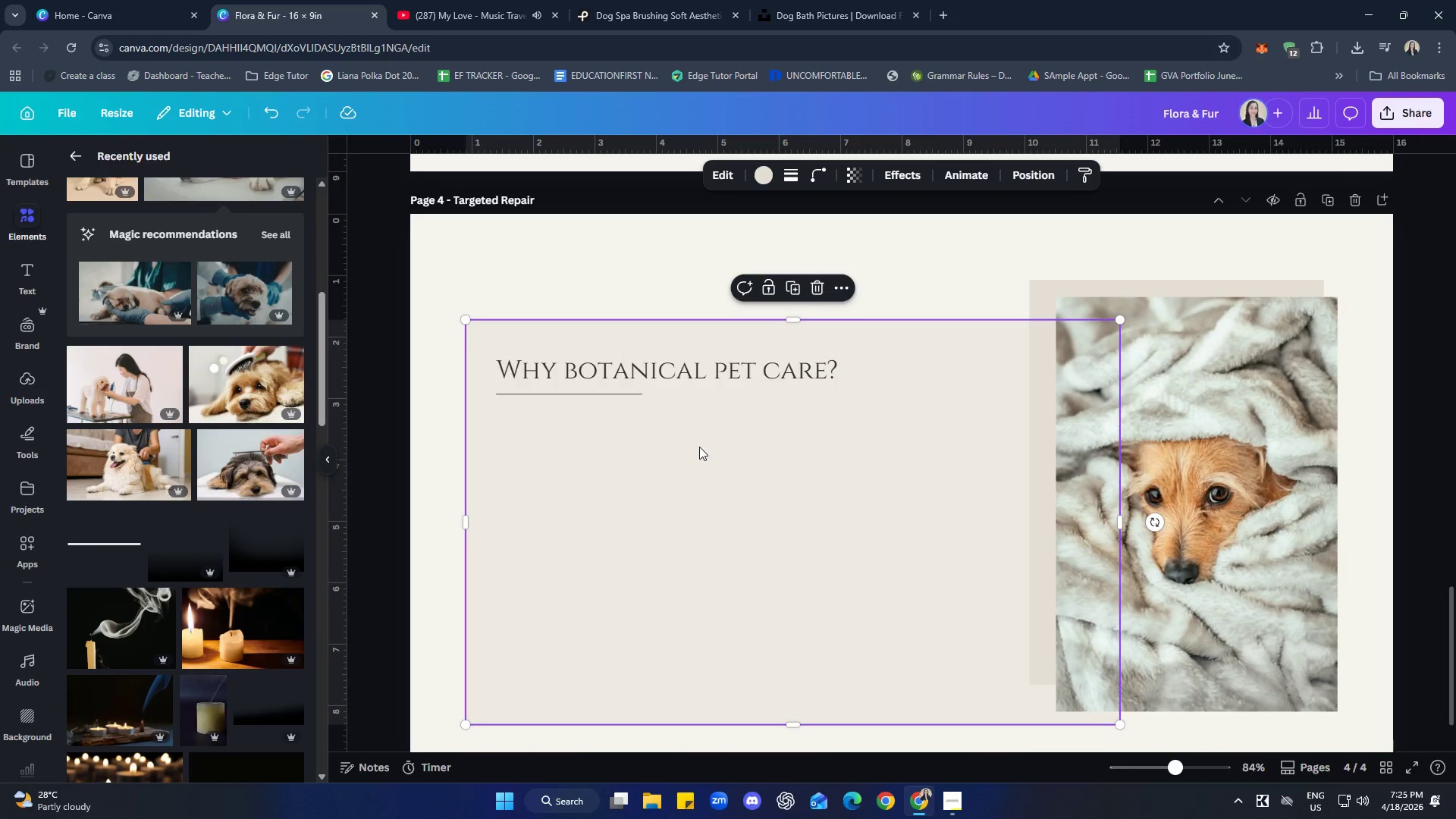 
scroll: coordinate [715, 464], scroll_direction: up, amount: 4.0
 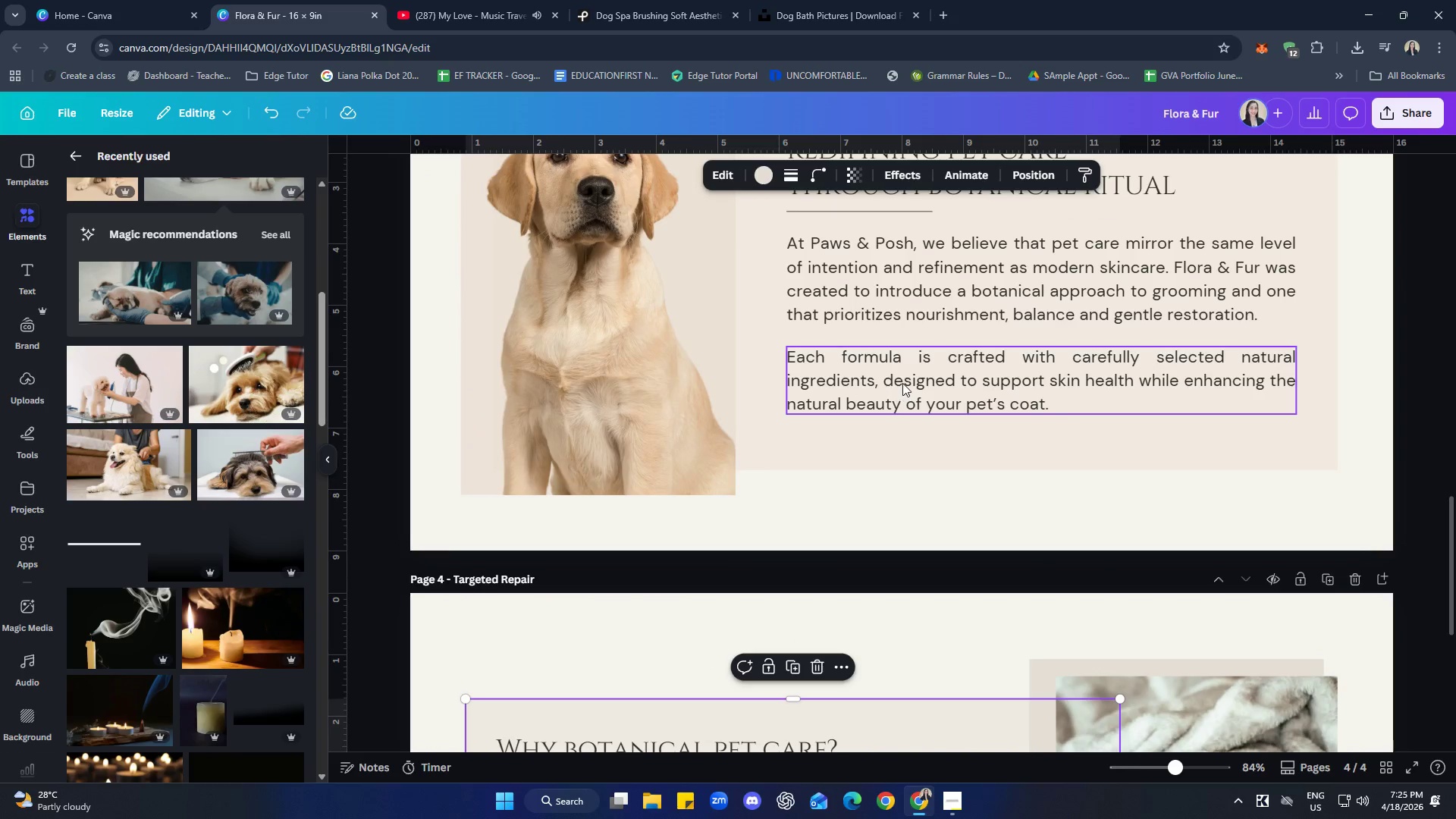 
left_click([902, 383])
 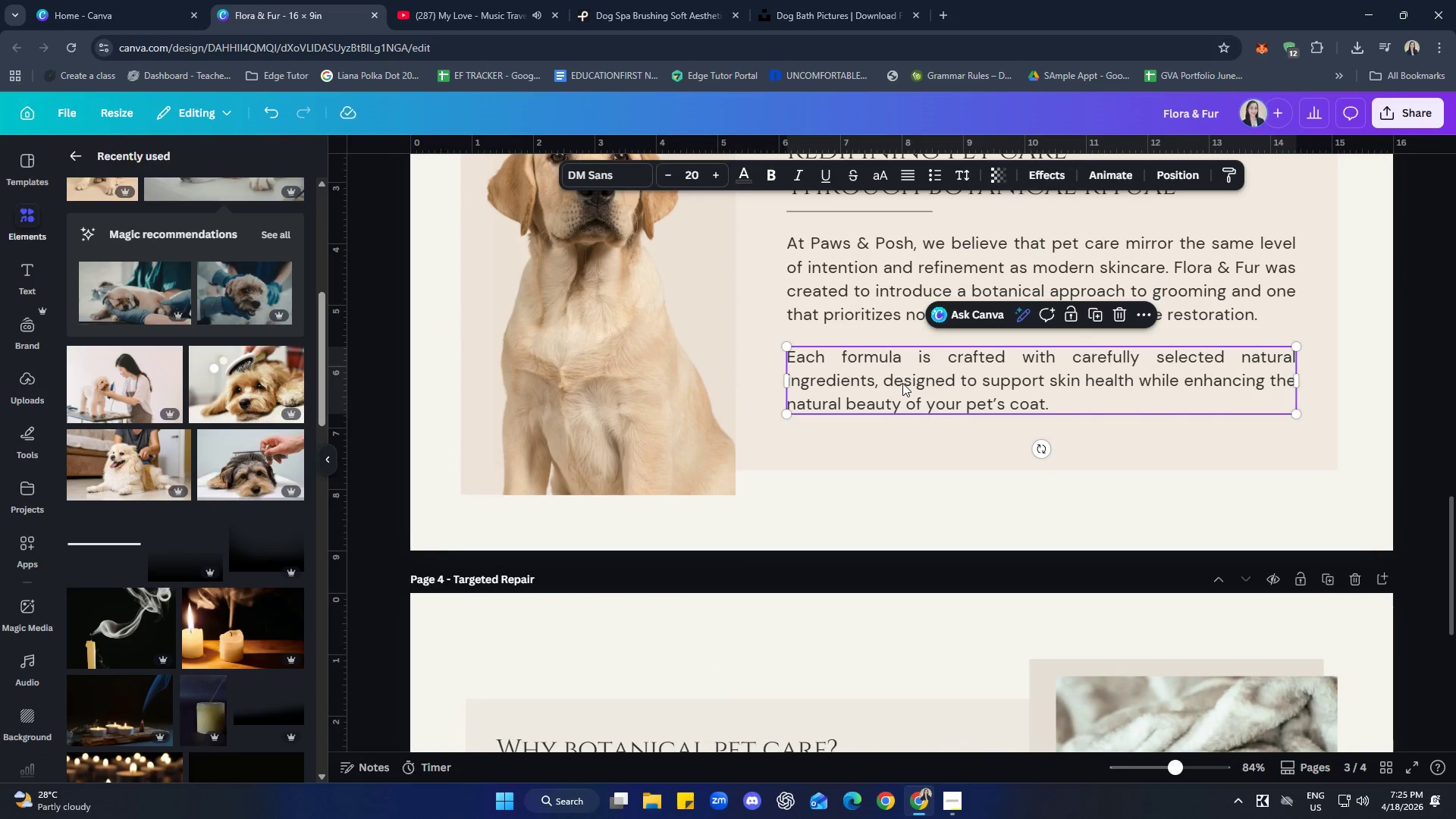 
key(Control+C)
 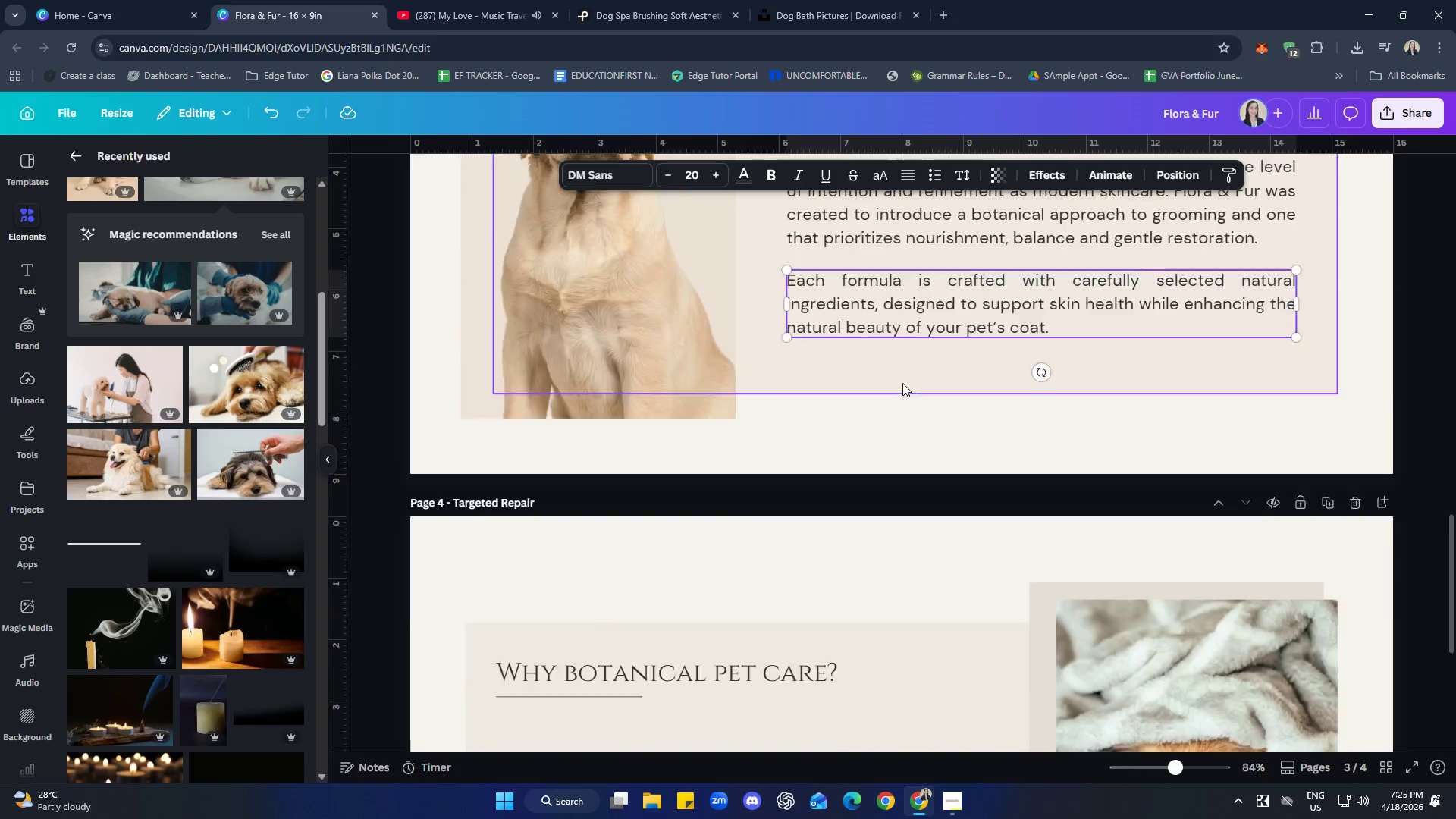 
left_click([757, 366])
 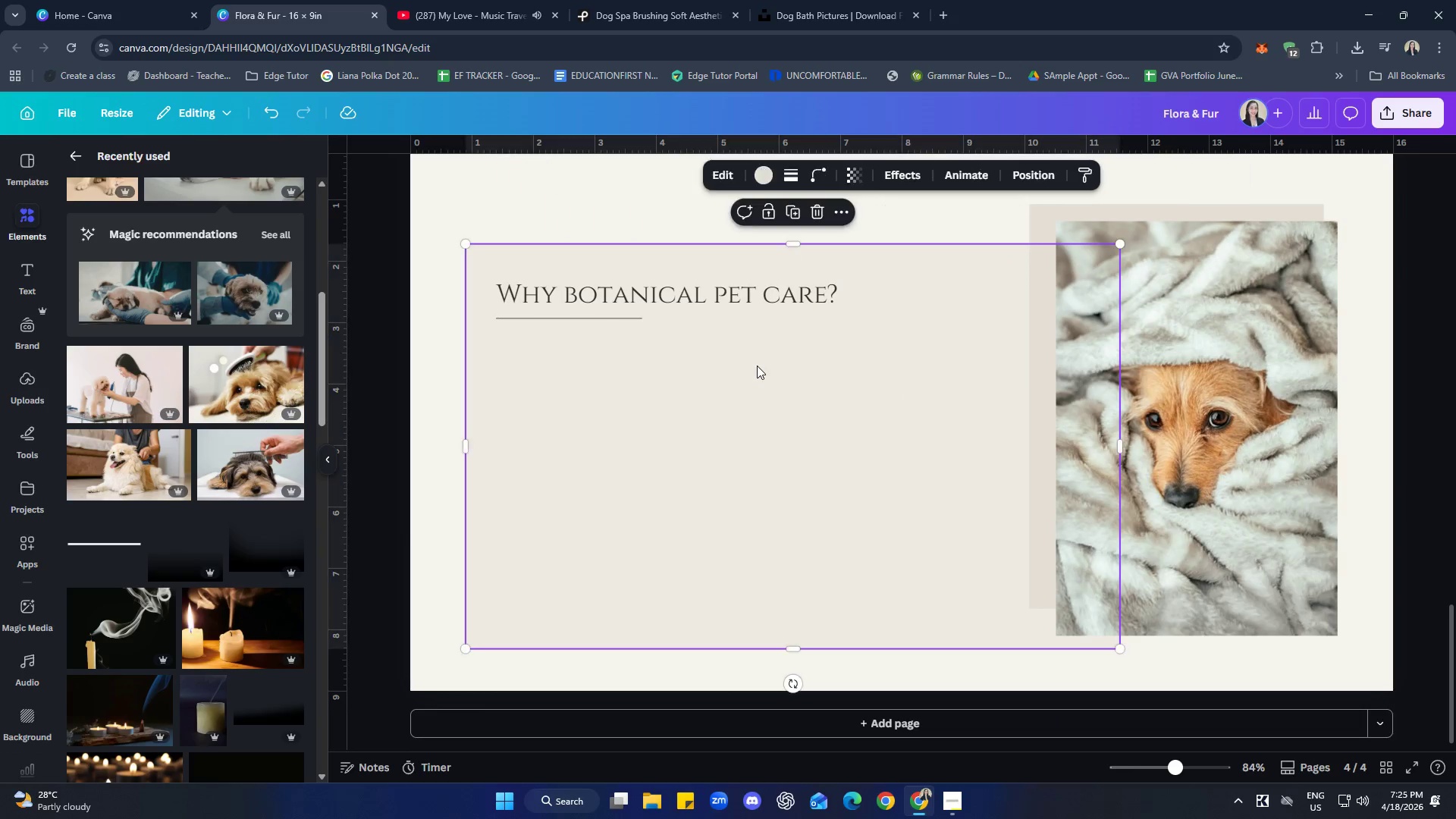 
key(Control+ControlLeft)
 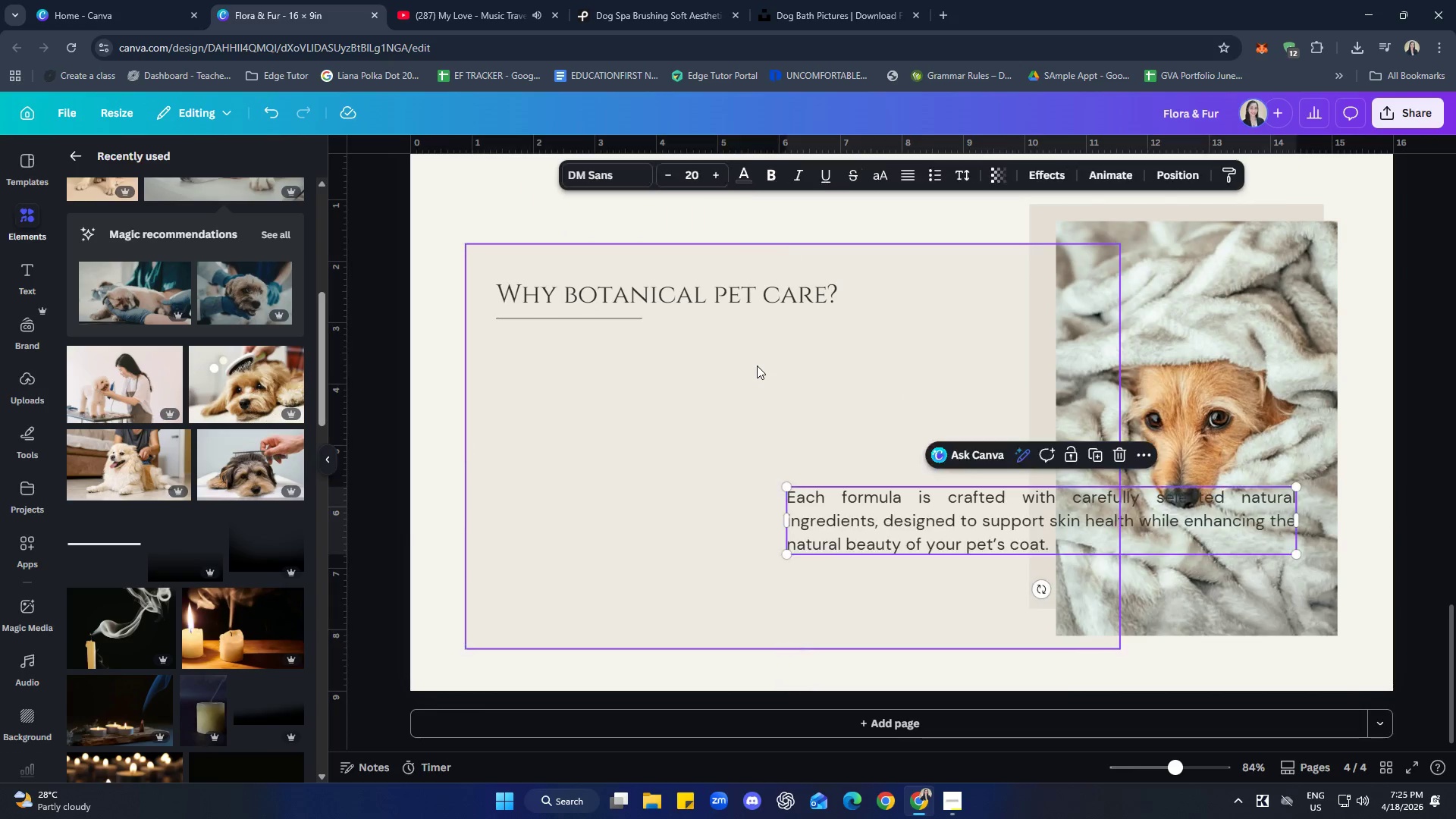 
scroll: coordinate [902, 389], scroll_direction: down, amount: 5.0
 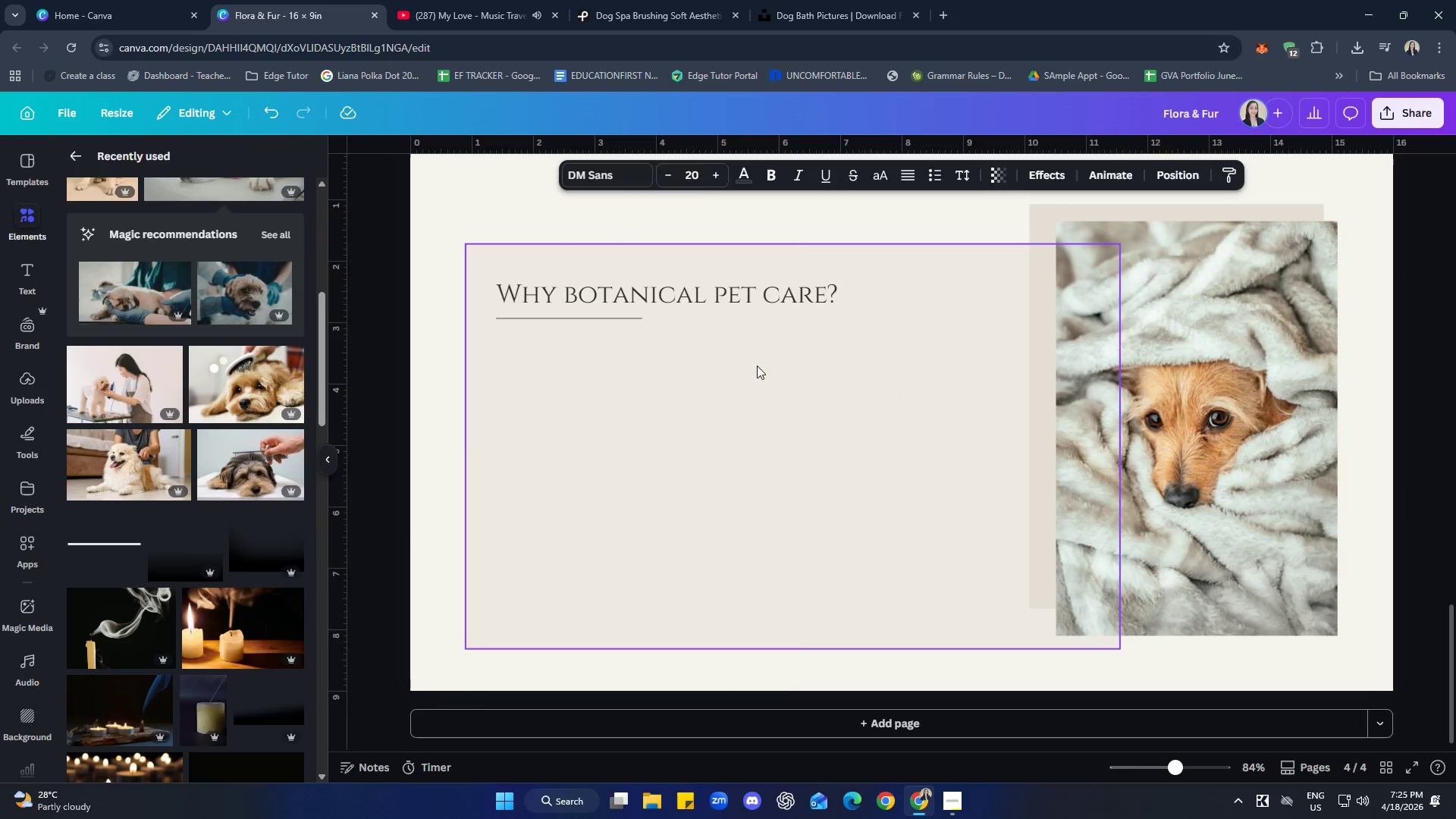 
key(Control+V)
 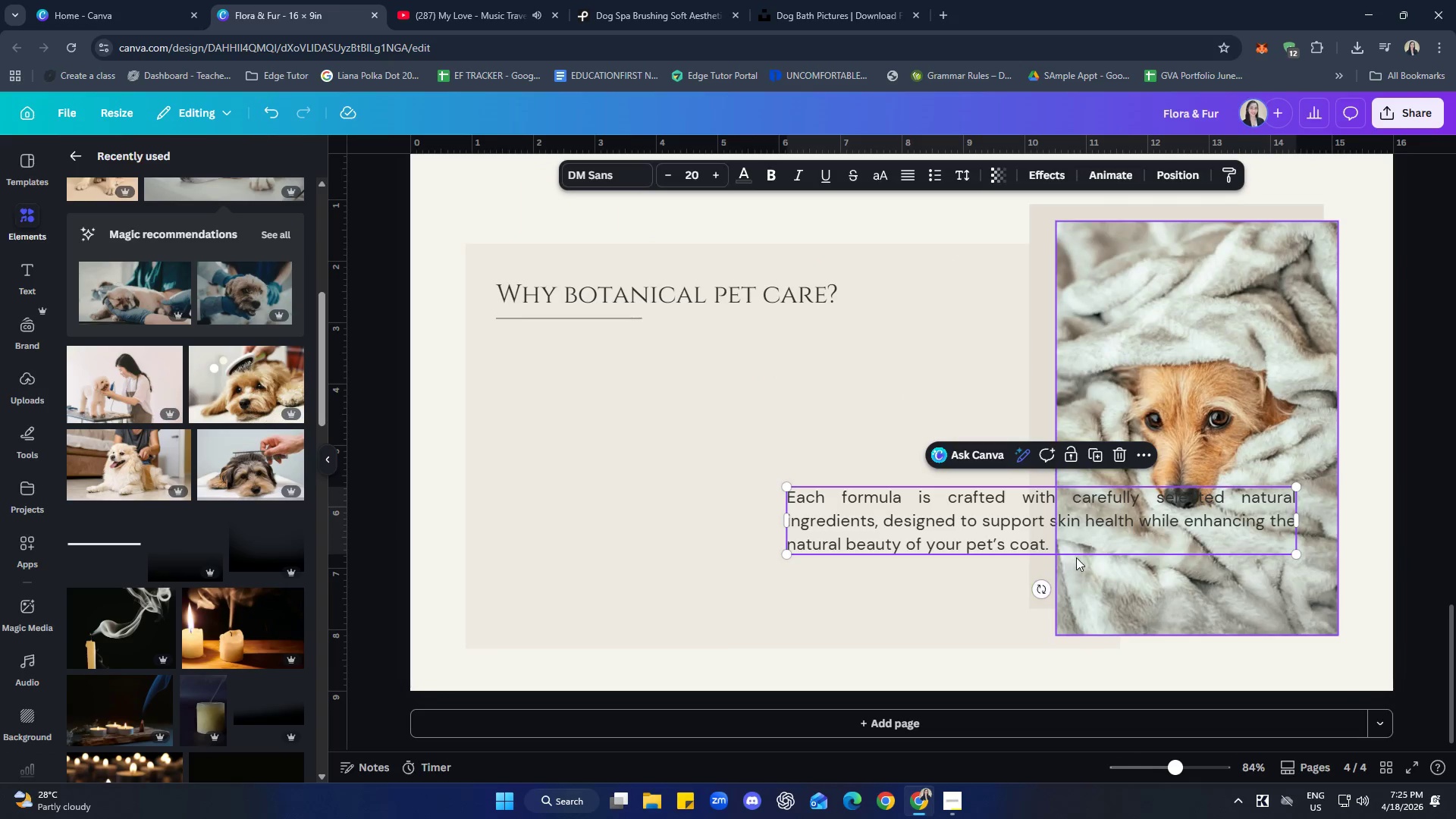 
left_click_drag(start_coordinate=[1071, 546], to_coordinate=[780, 398])
 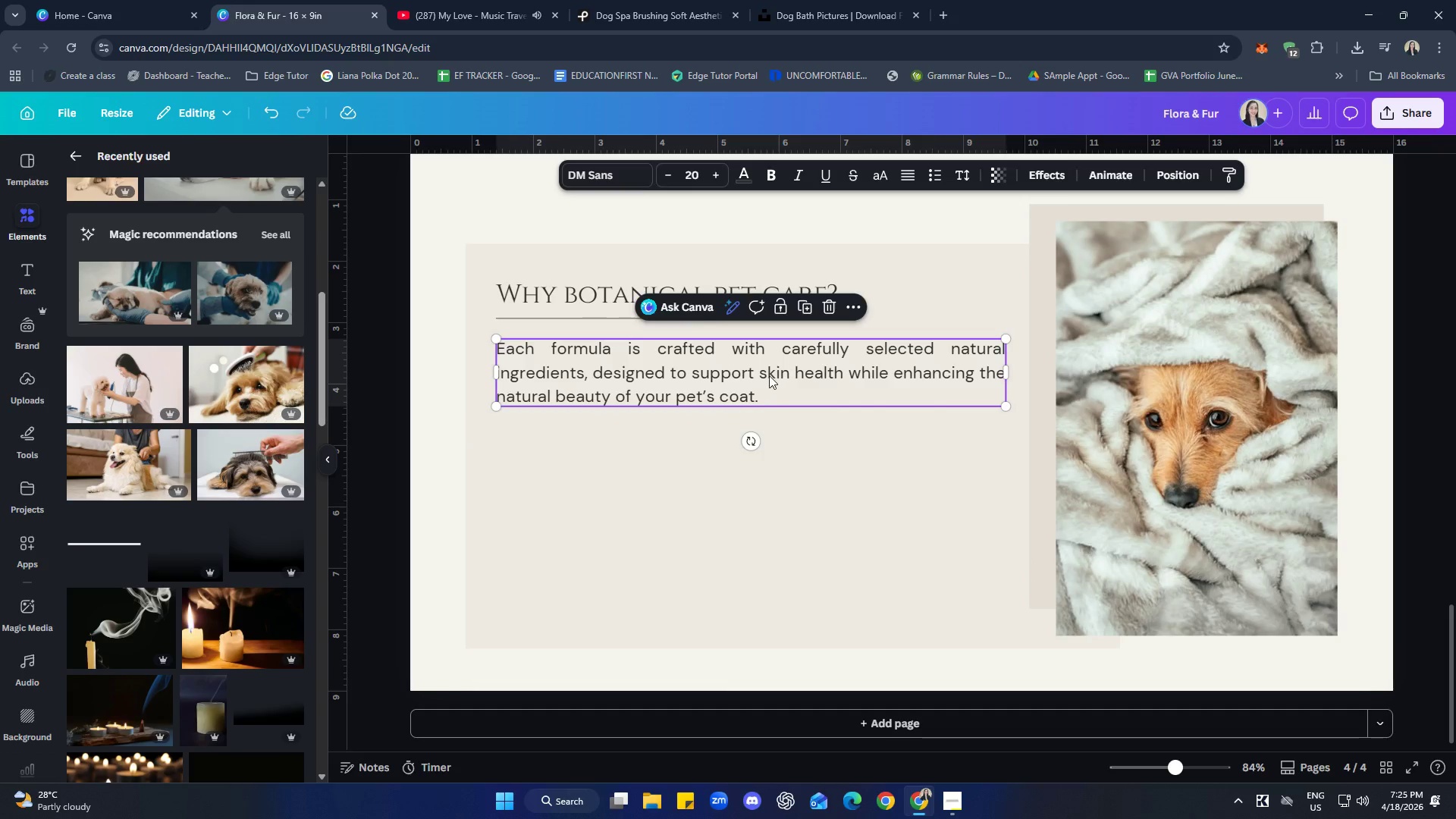 
left_click([769, 375])
 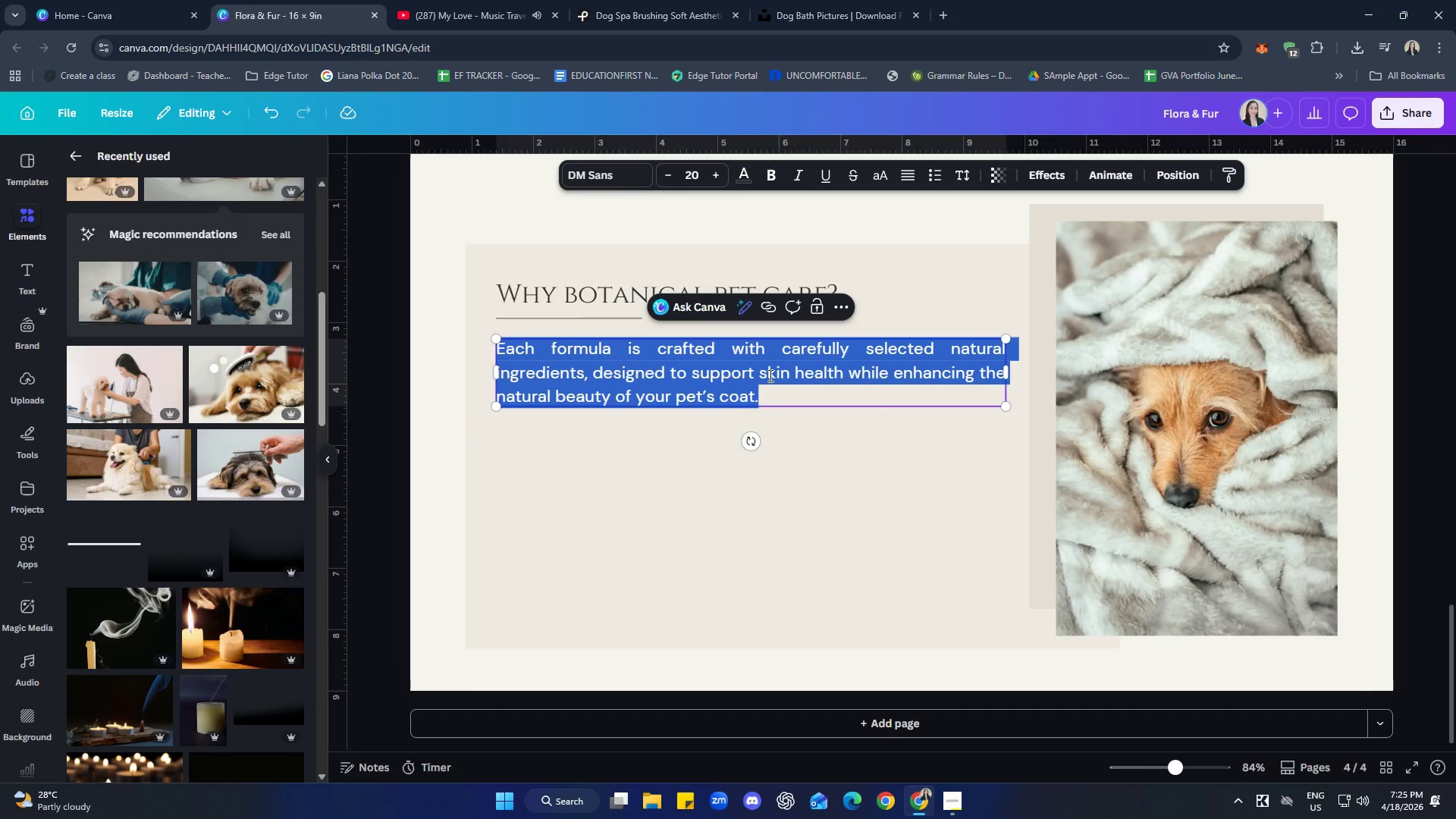 
type(Bia)
key(Backspace)
key(Backspace)
type(otanical ingra)
key(Backspace)
type(edients offer a gentle, ne)
key(Backspace)
type(atural approach to pet wle)
key(Backspace)
key(Backspace)
type(ellness )
key(Backspace)
type(m)
key(Backspace)
type(, providing premium care that su[[p)
key(Backspace)
key(Backspace)
key(Backspace)
type(pports healthy skin and s)
key(Backspace)
type(ustrous coas)
key(Backspace)
type(ts.)
 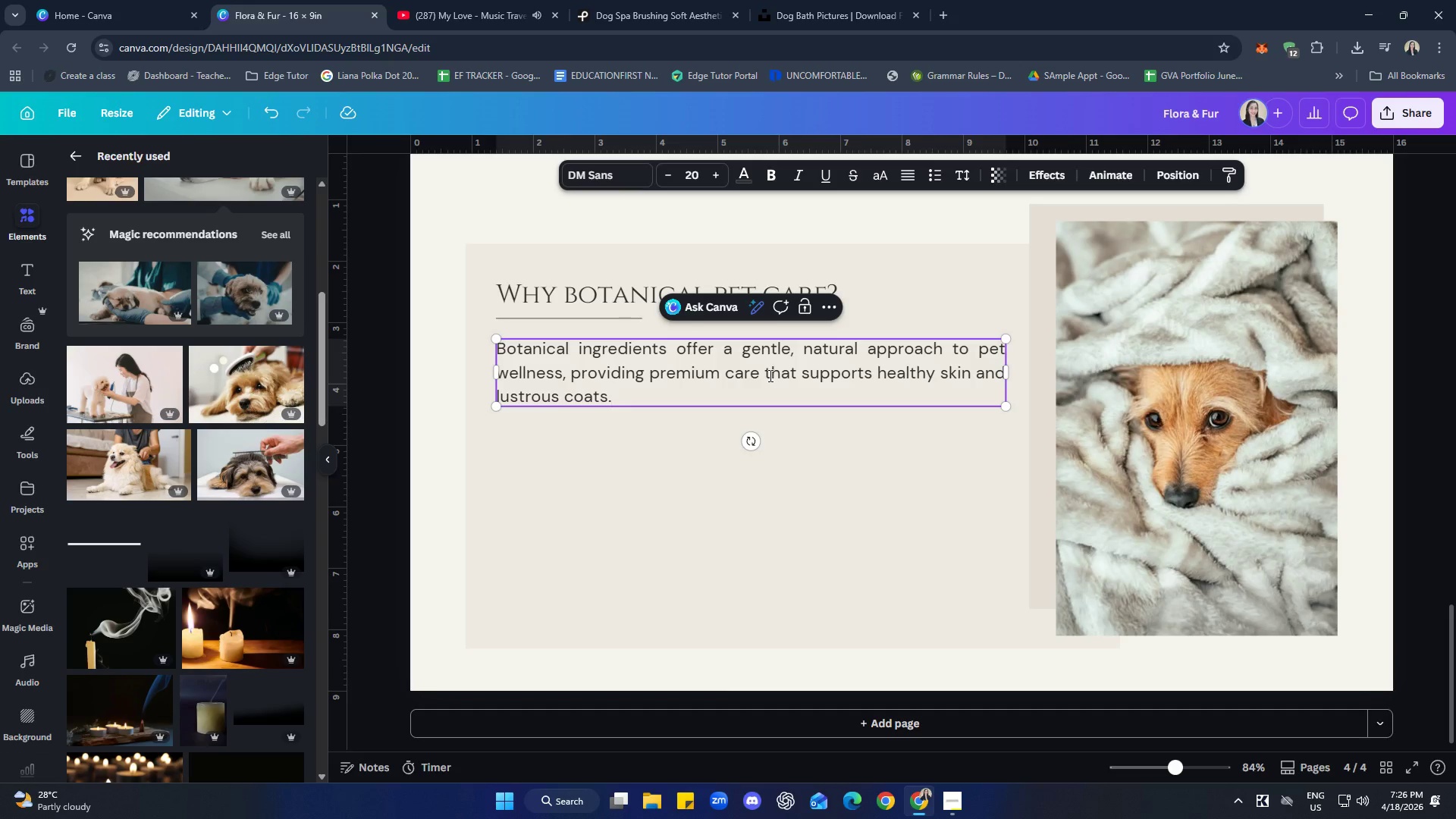 
left_click([1037, 665])
 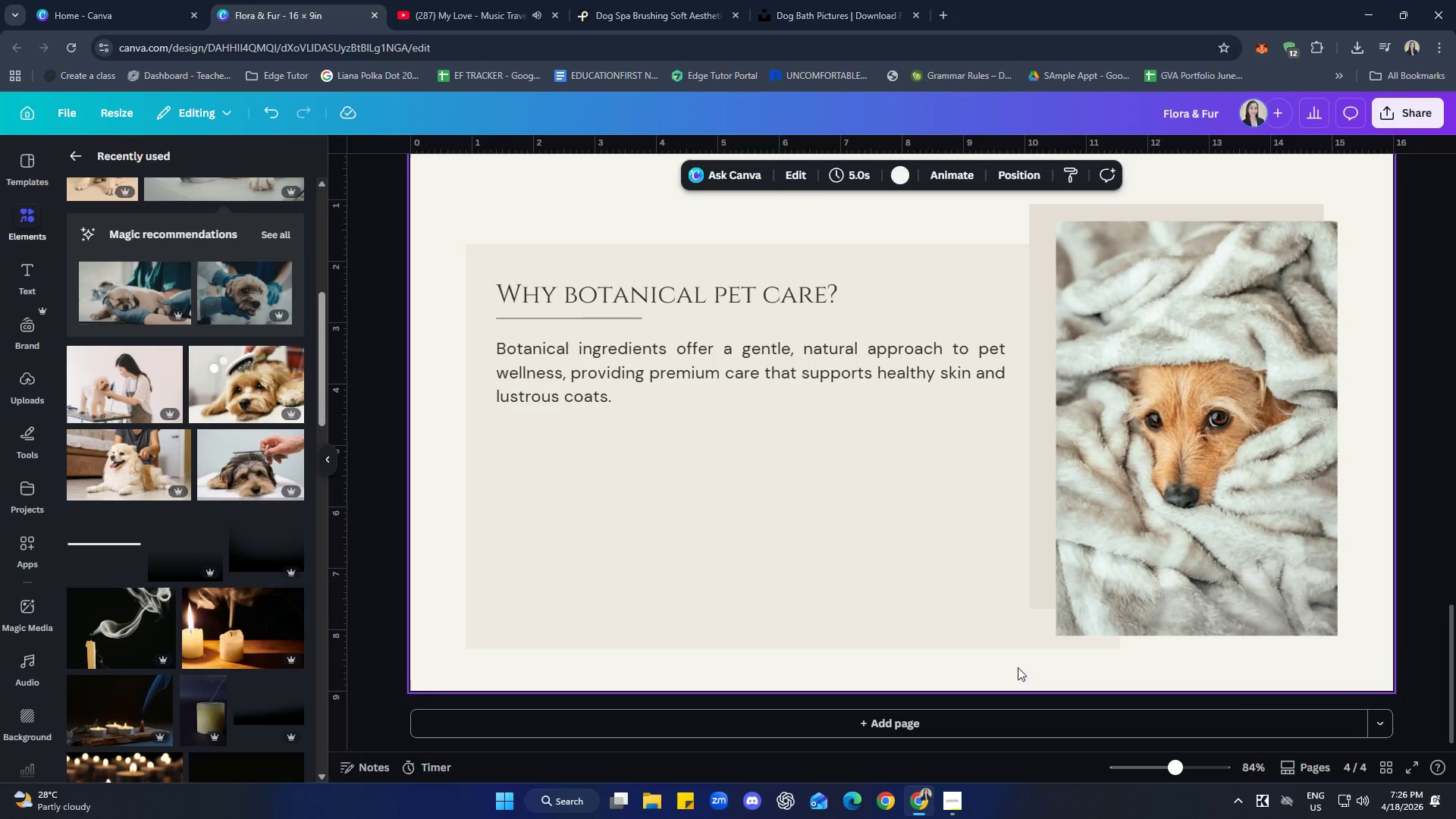 
wait(9.39)
 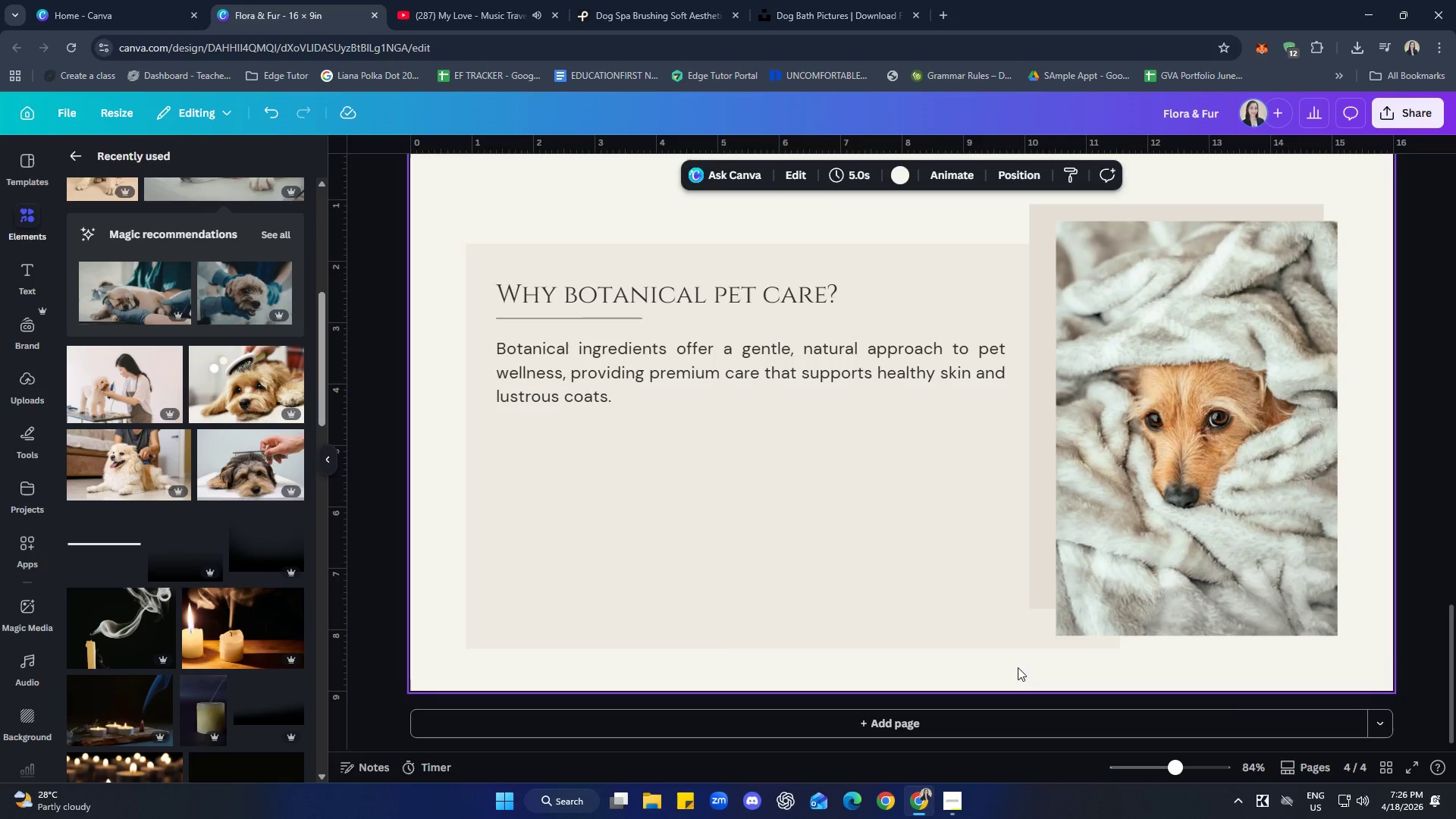 
left_click([82, 151])
 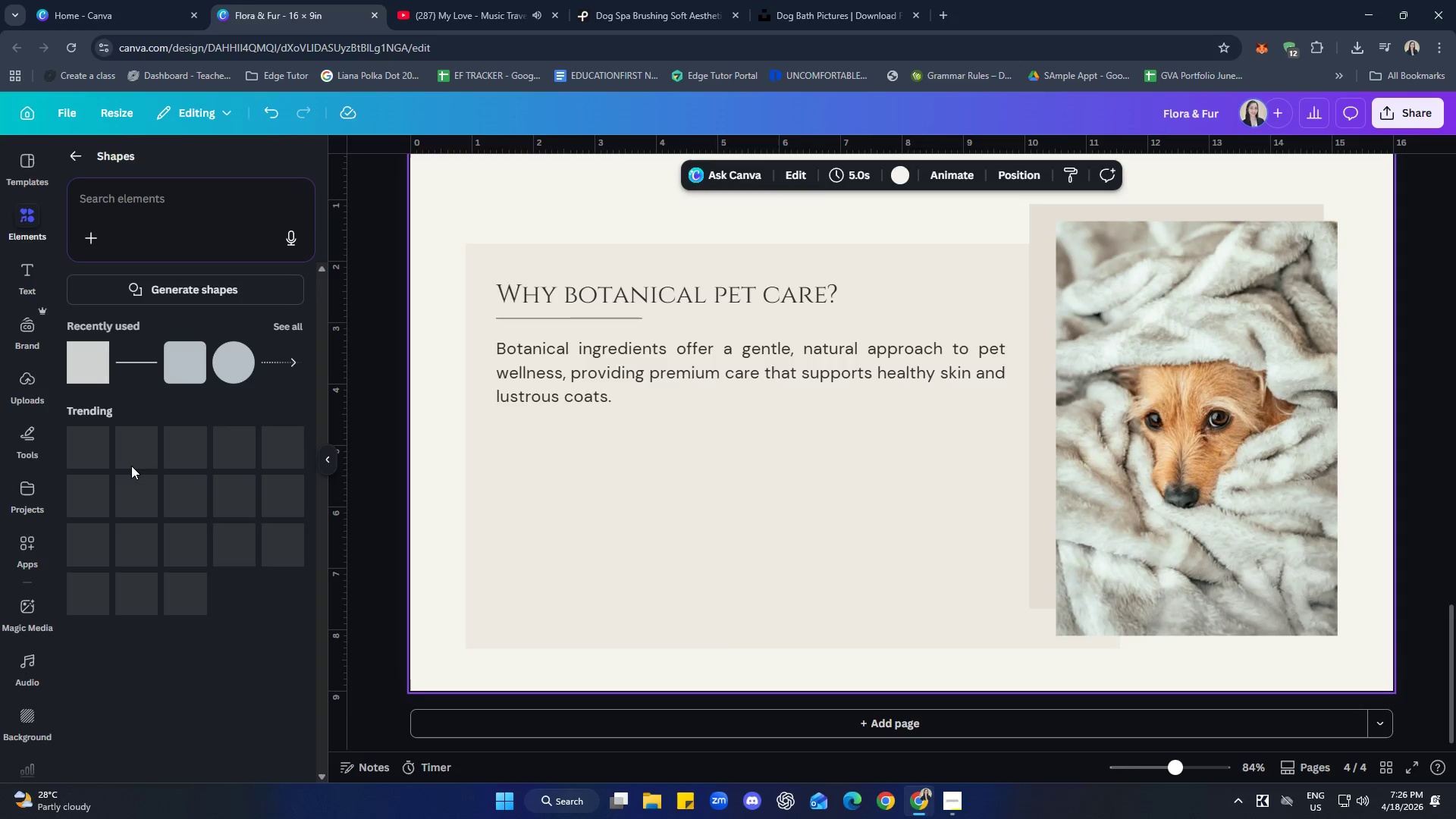 
left_click([70, 370])
 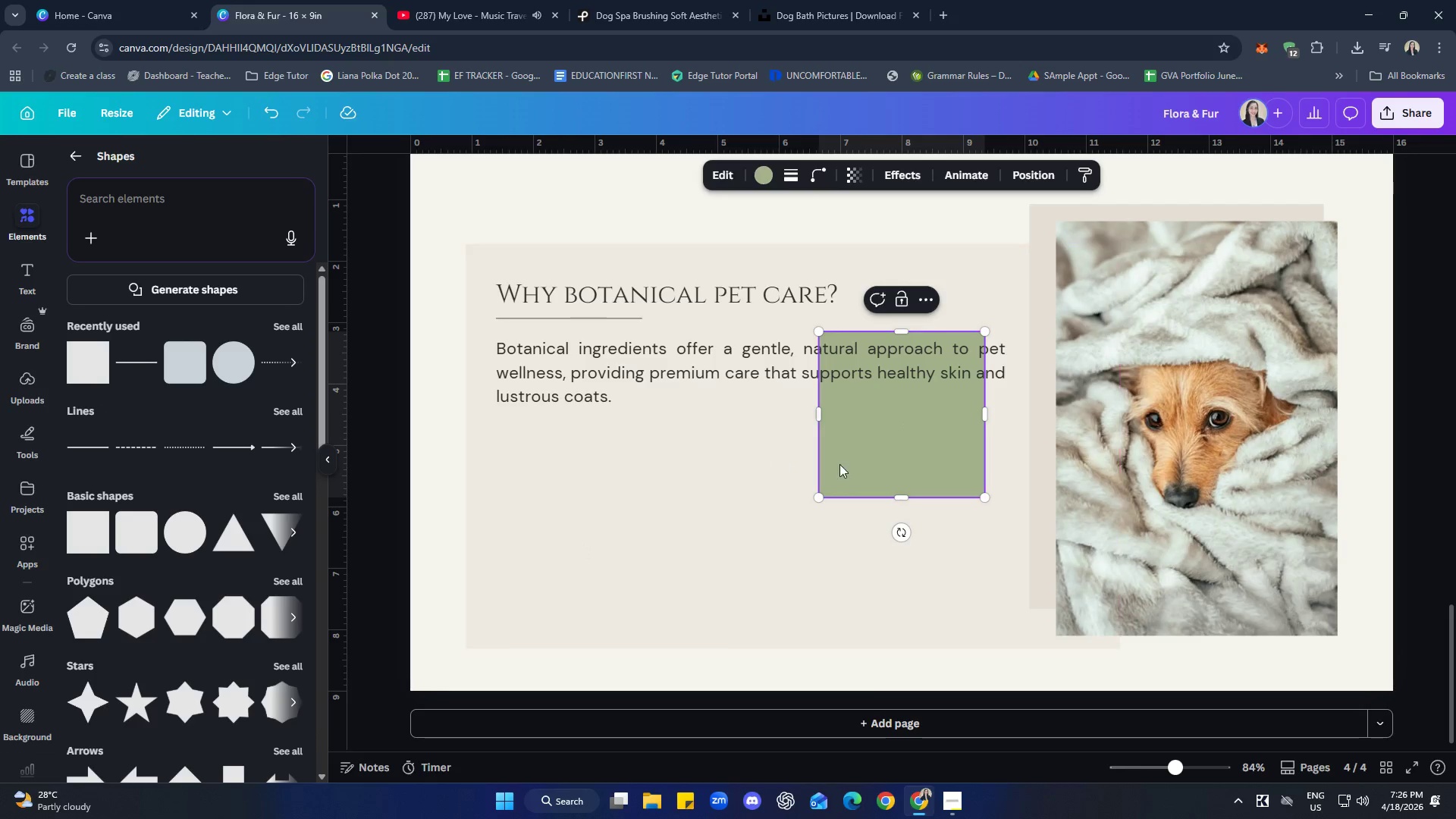 
left_click_drag(start_coordinate=[855, 460], to_coordinate=[532, 555])
 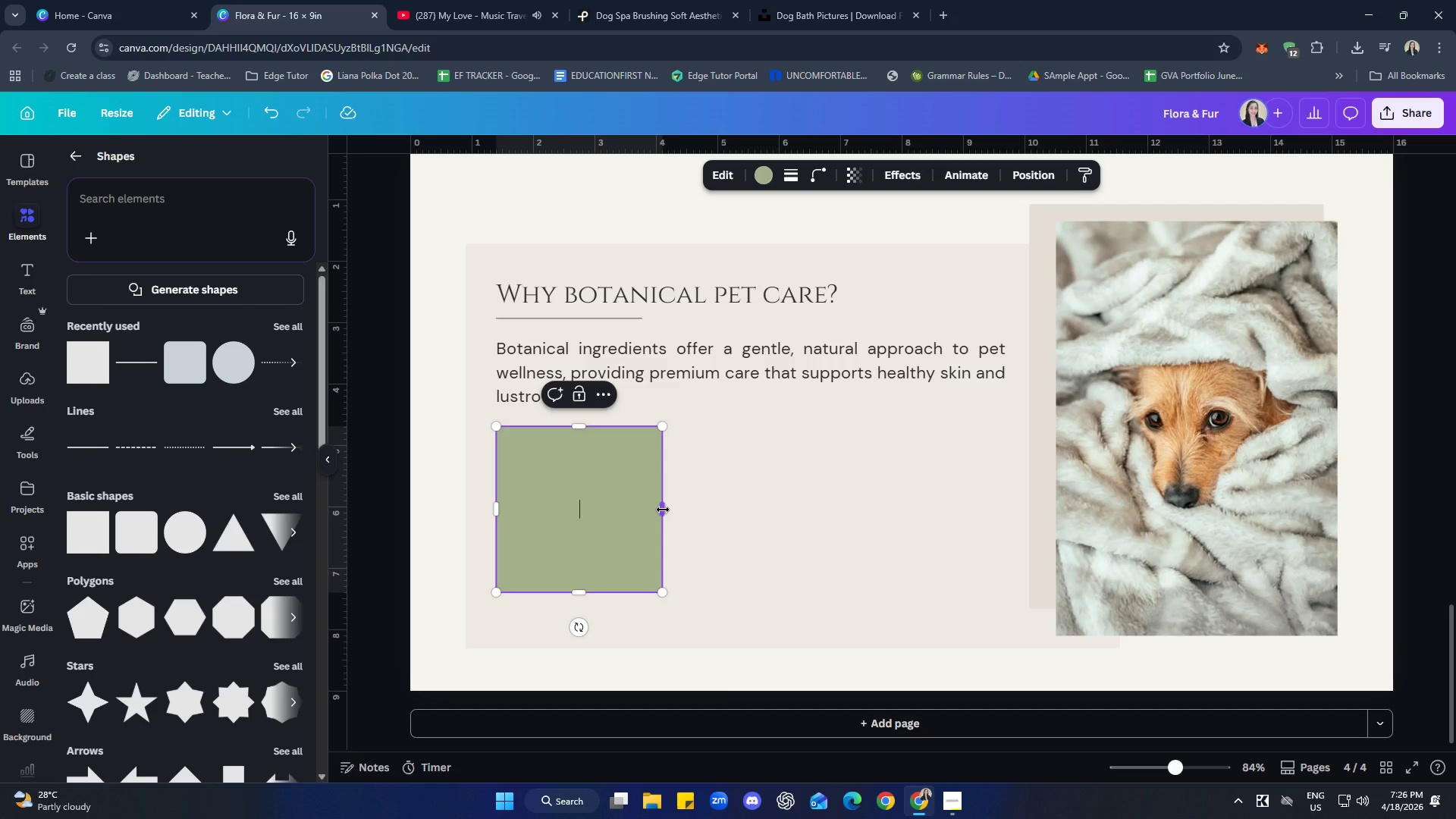 
left_click_drag(start_coordinate=[664, 509], to_coordinate=[1084, 530])
 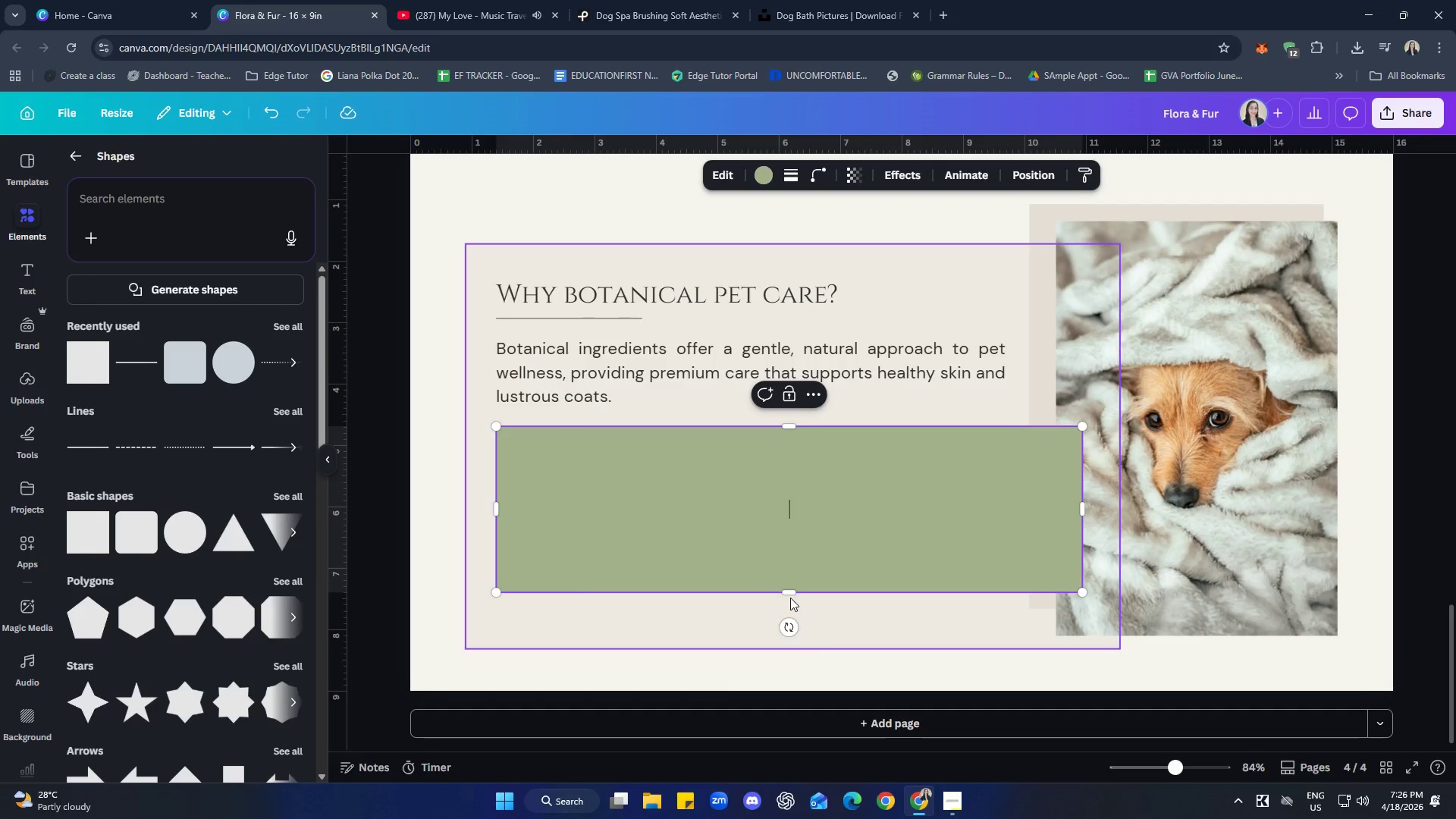 
left_click_drag(start_coordinate=[790, 595], to_coordinate=[795, 629])
 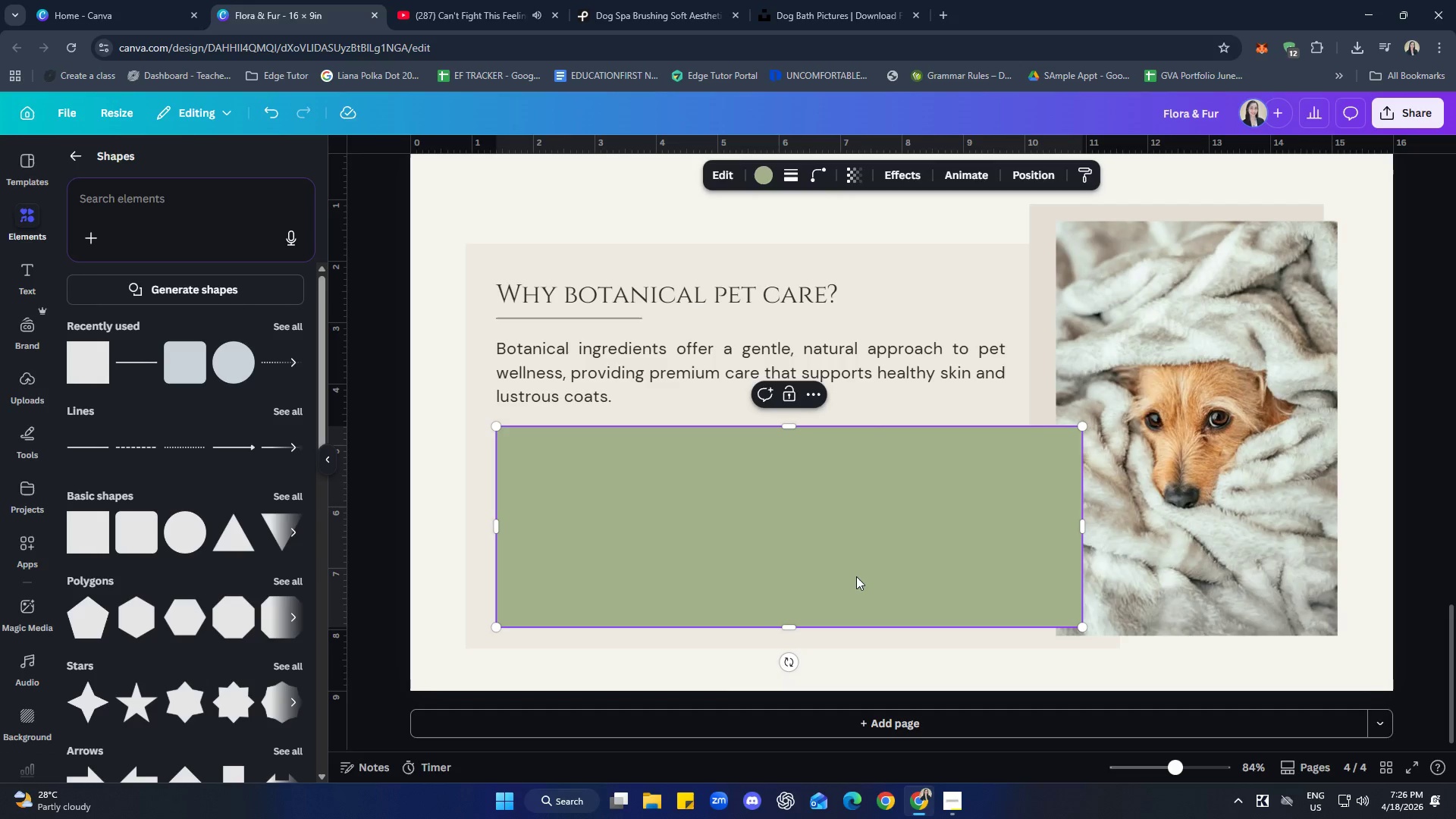 
left_click_drag(start_coordinate=[856, 576], to_coordinate=[852, 576])
 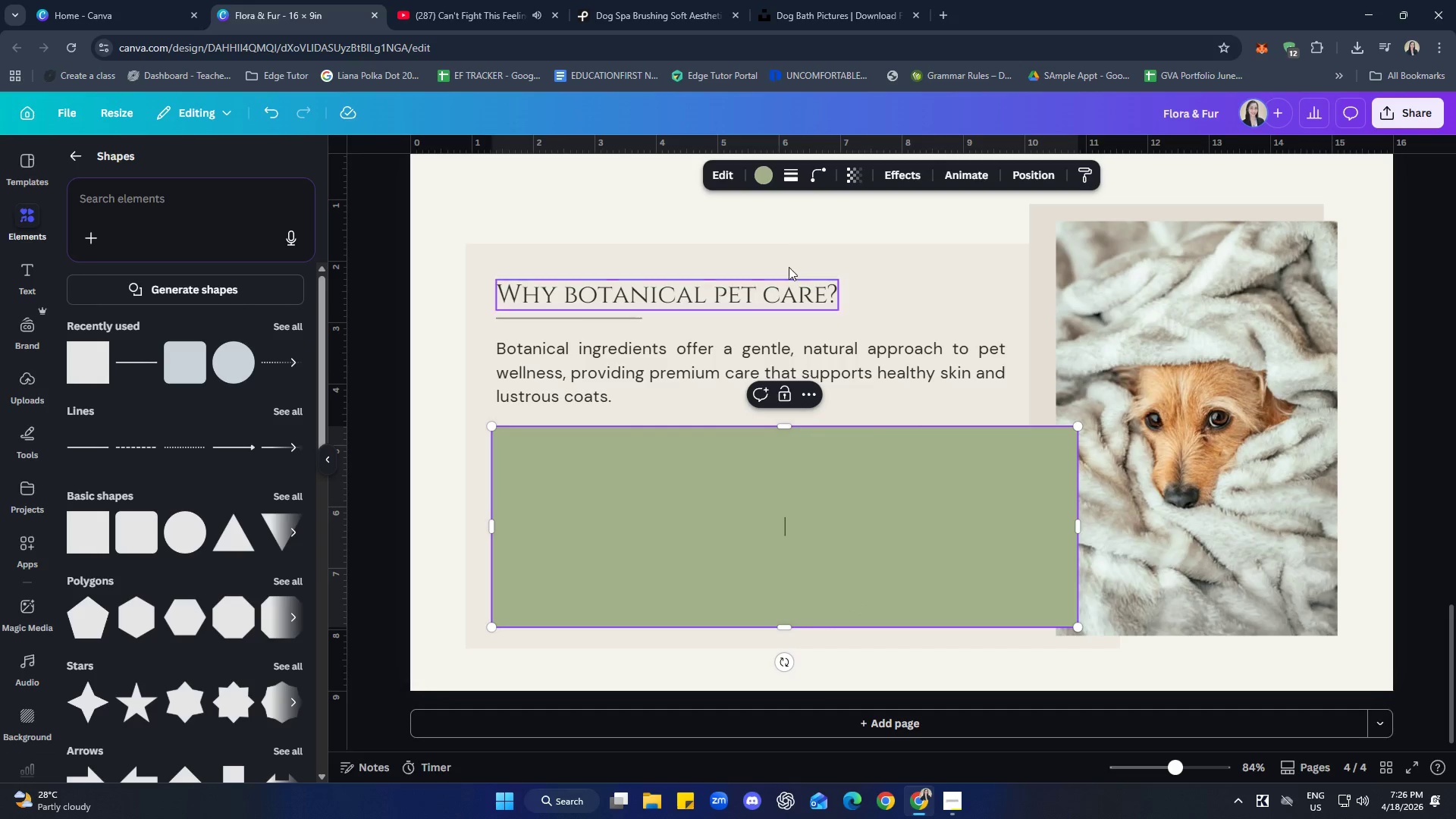 
left_click([758, 183])
 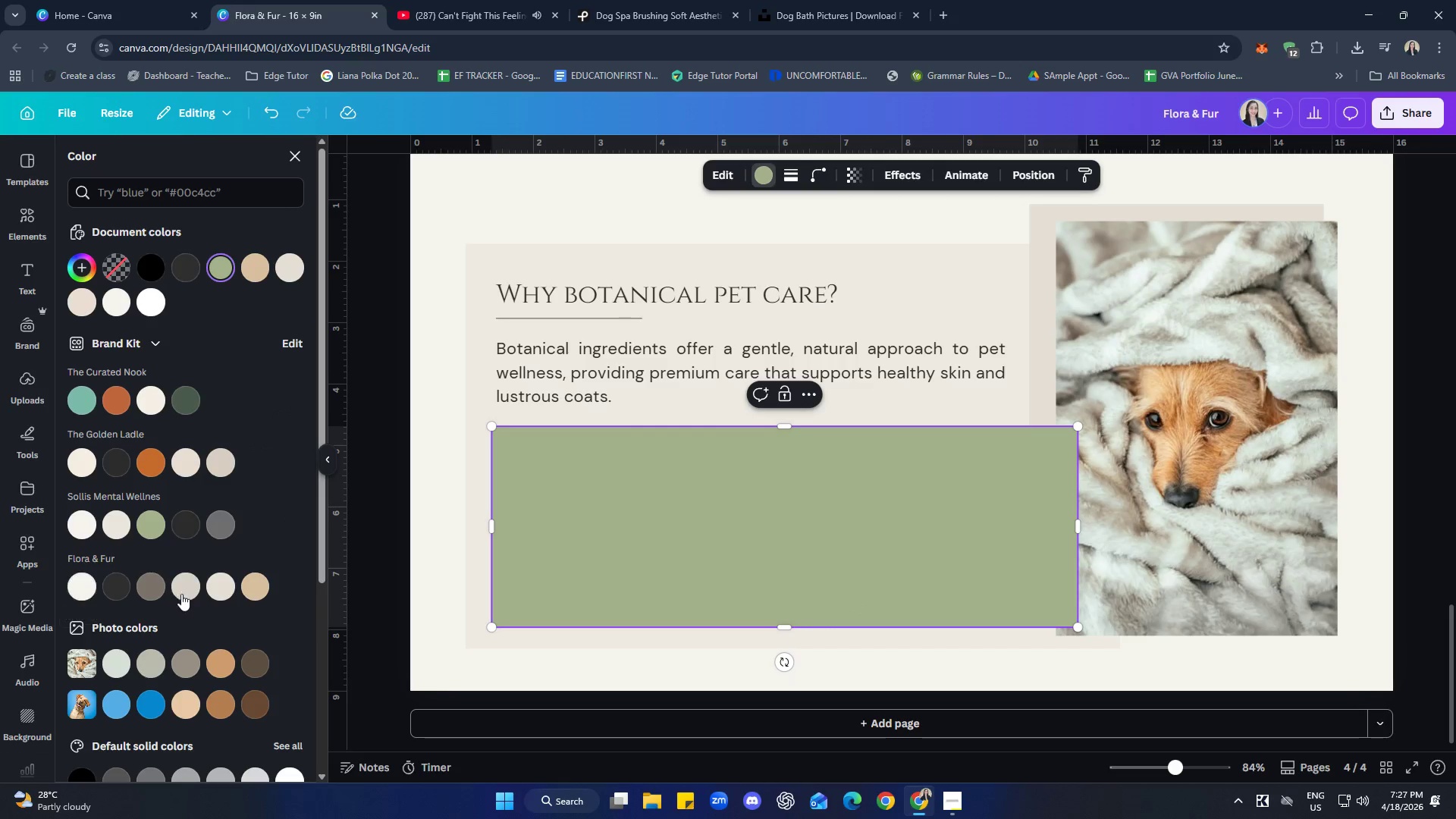 
left_click([183, 592])
 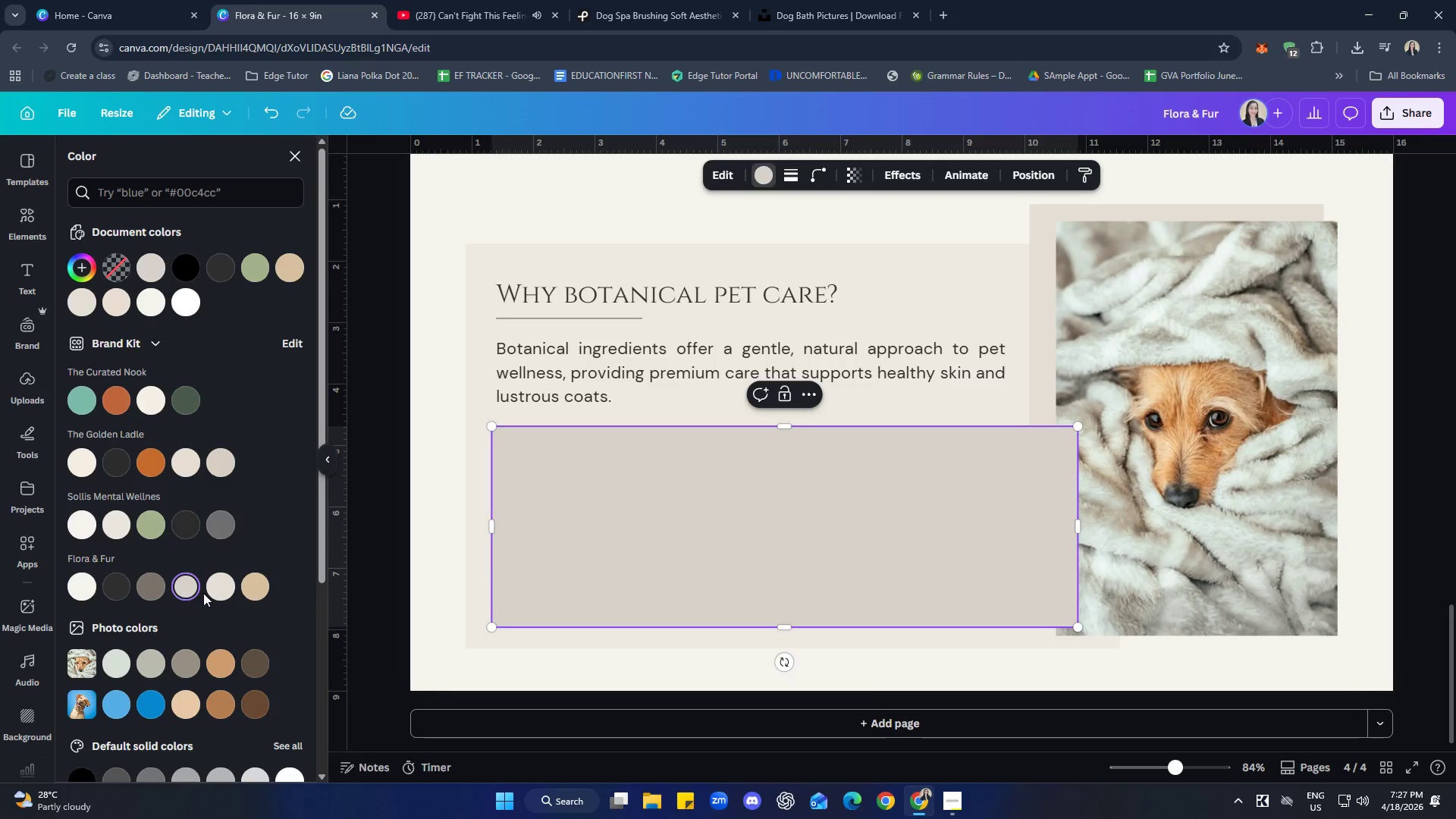 
left_click([219, 592])
 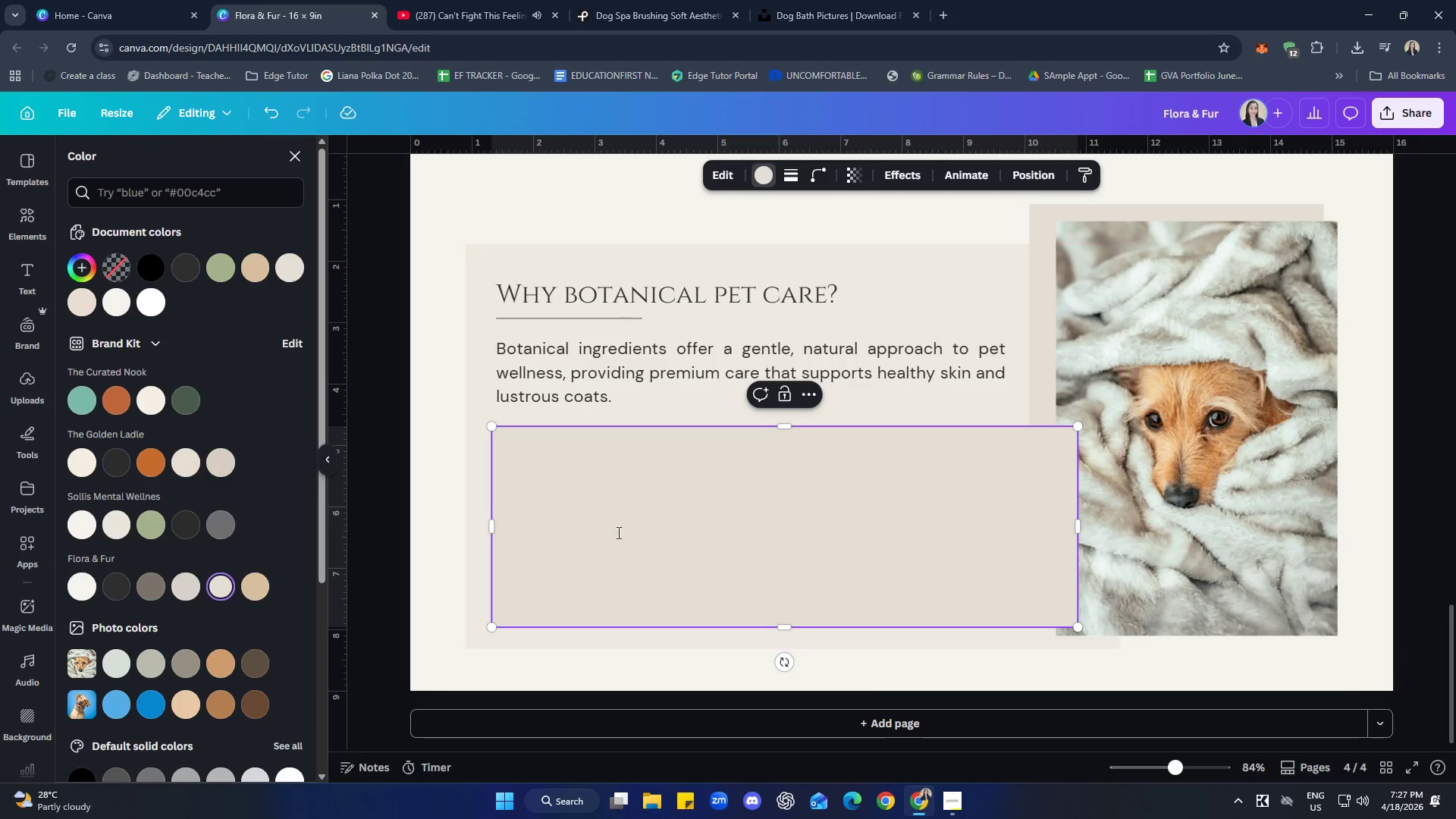 
right_click([805, 520])
 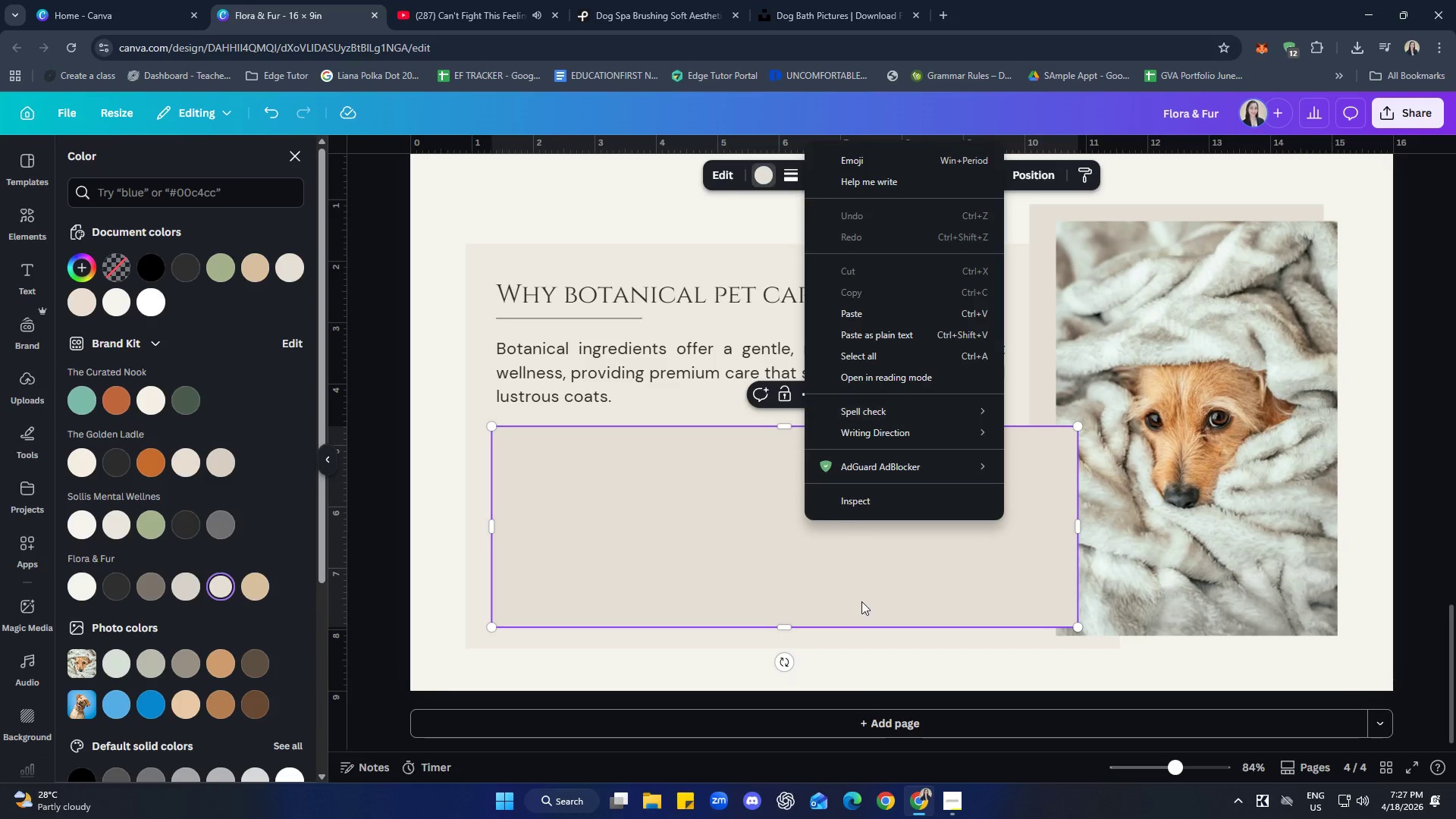 
left_click([836, 585])
 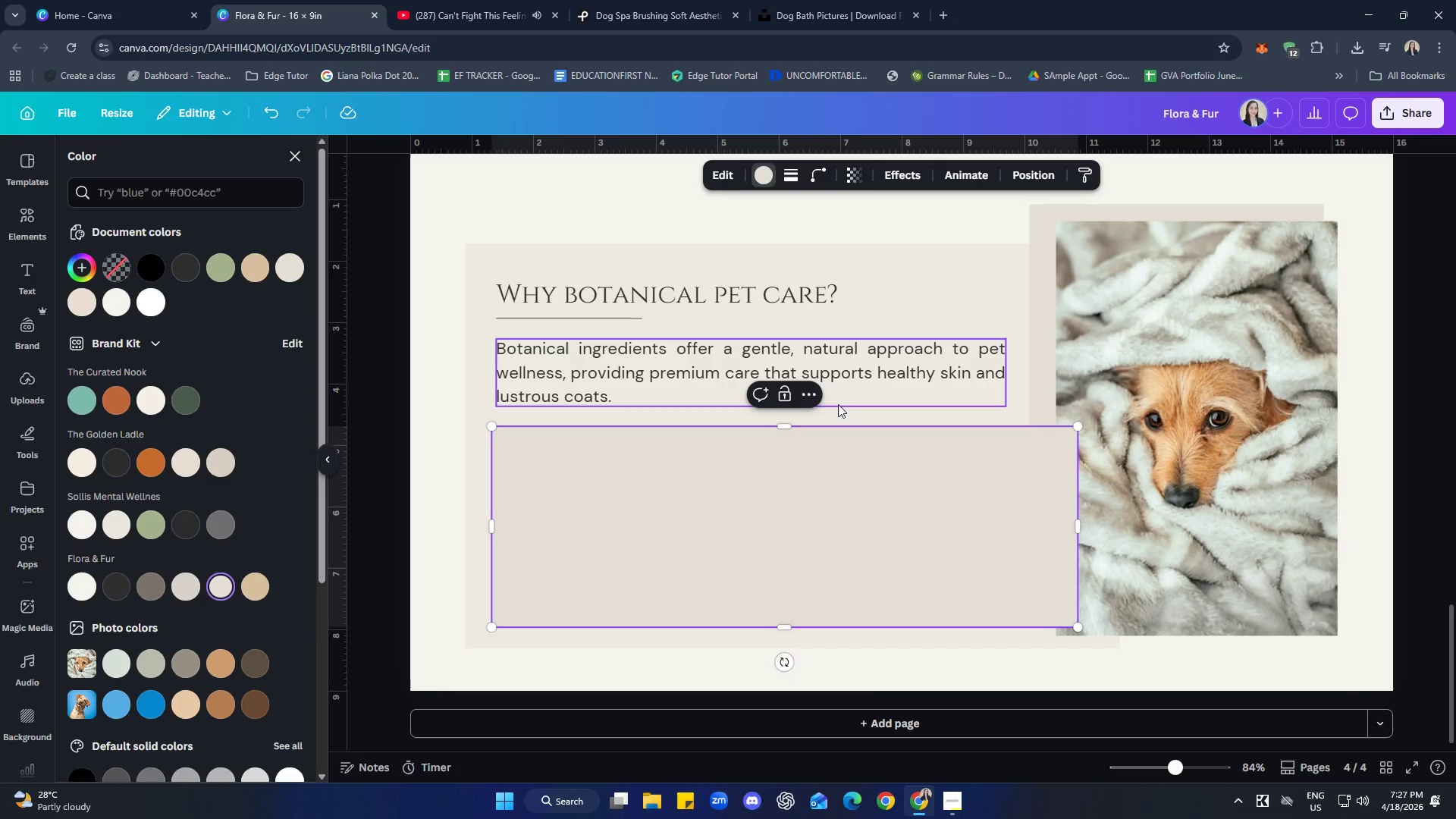 
left_click([814, 397])
 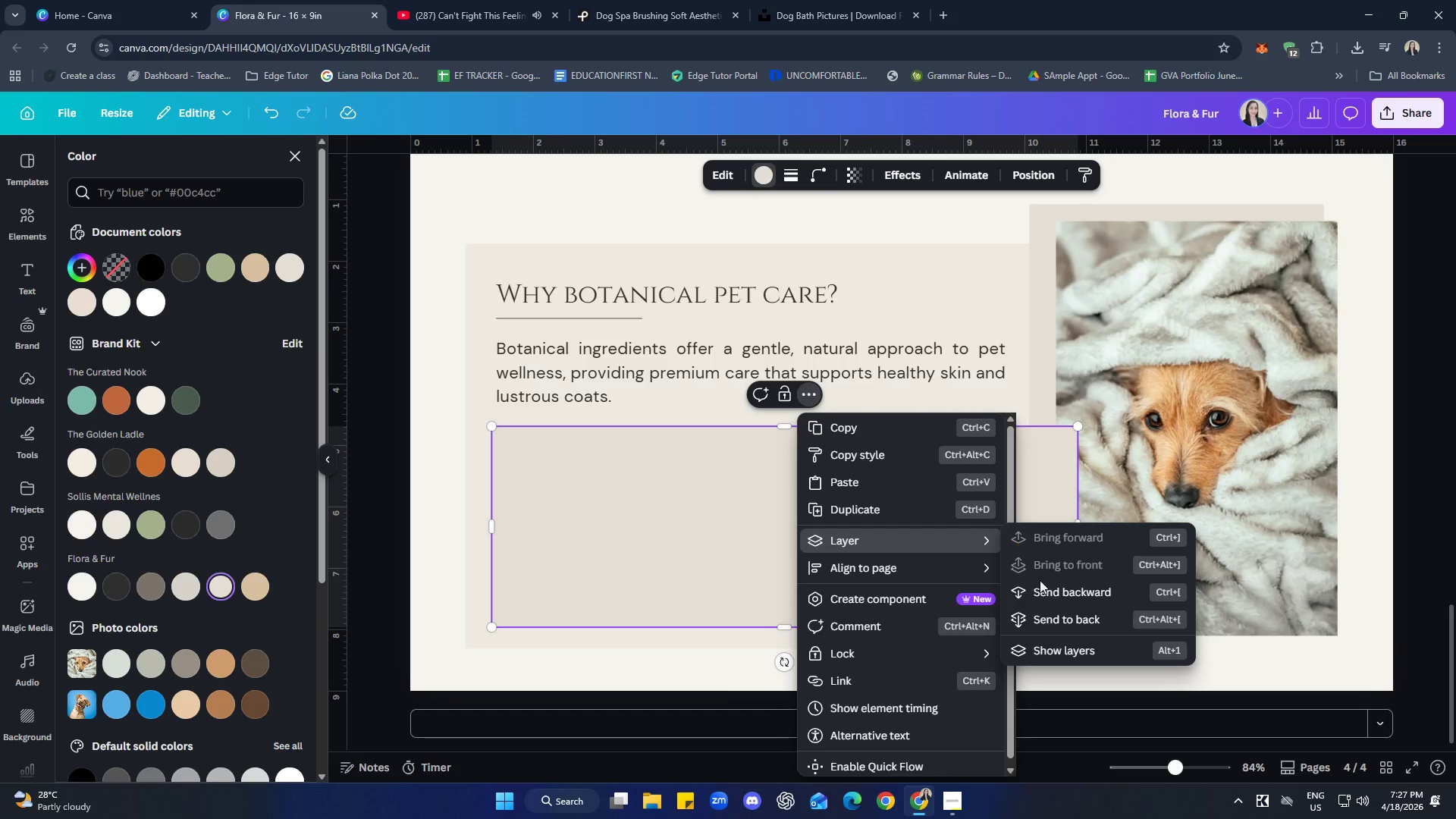 
left_click([1058, 593])
 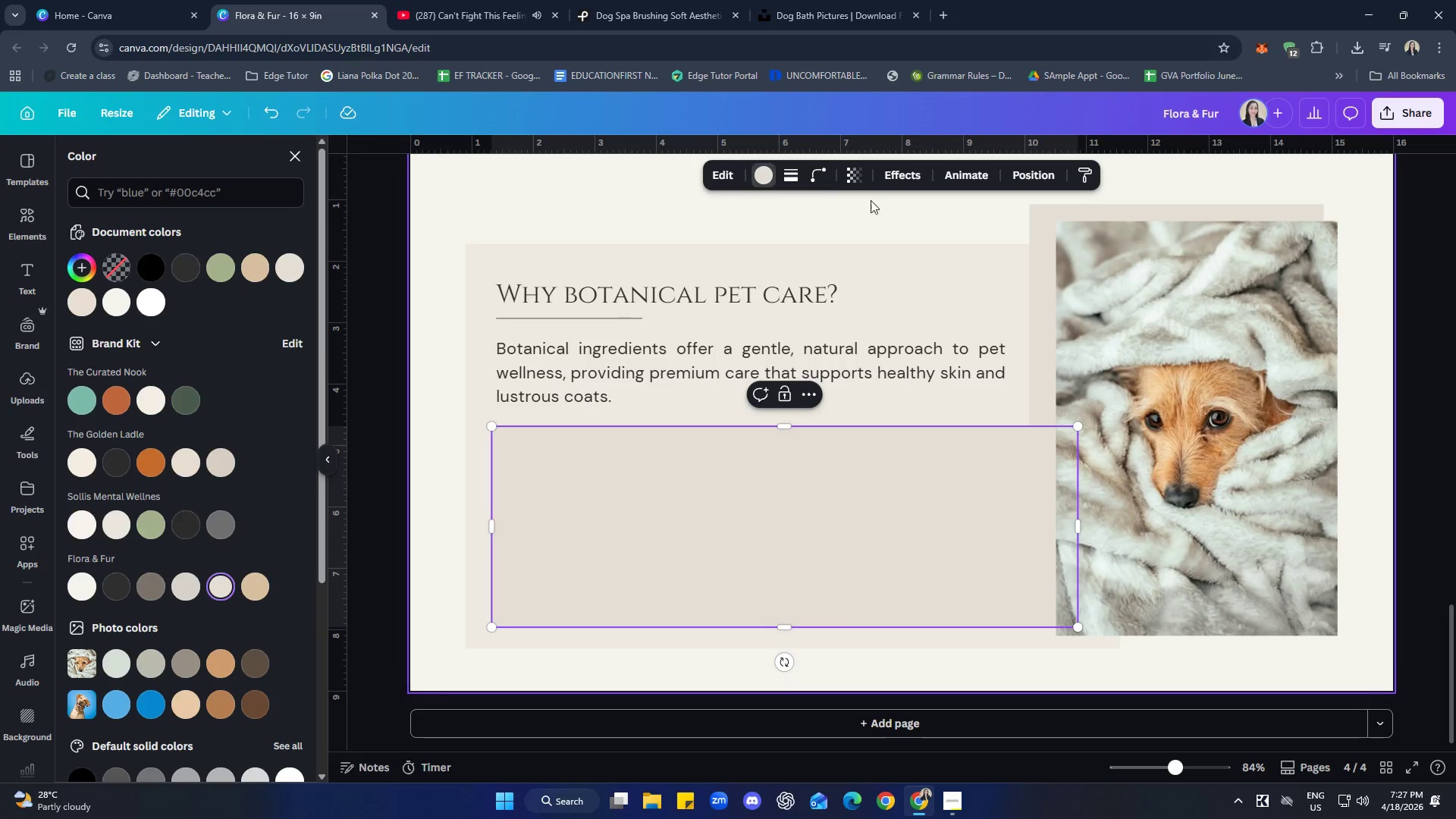 
double_click([852, 180])
 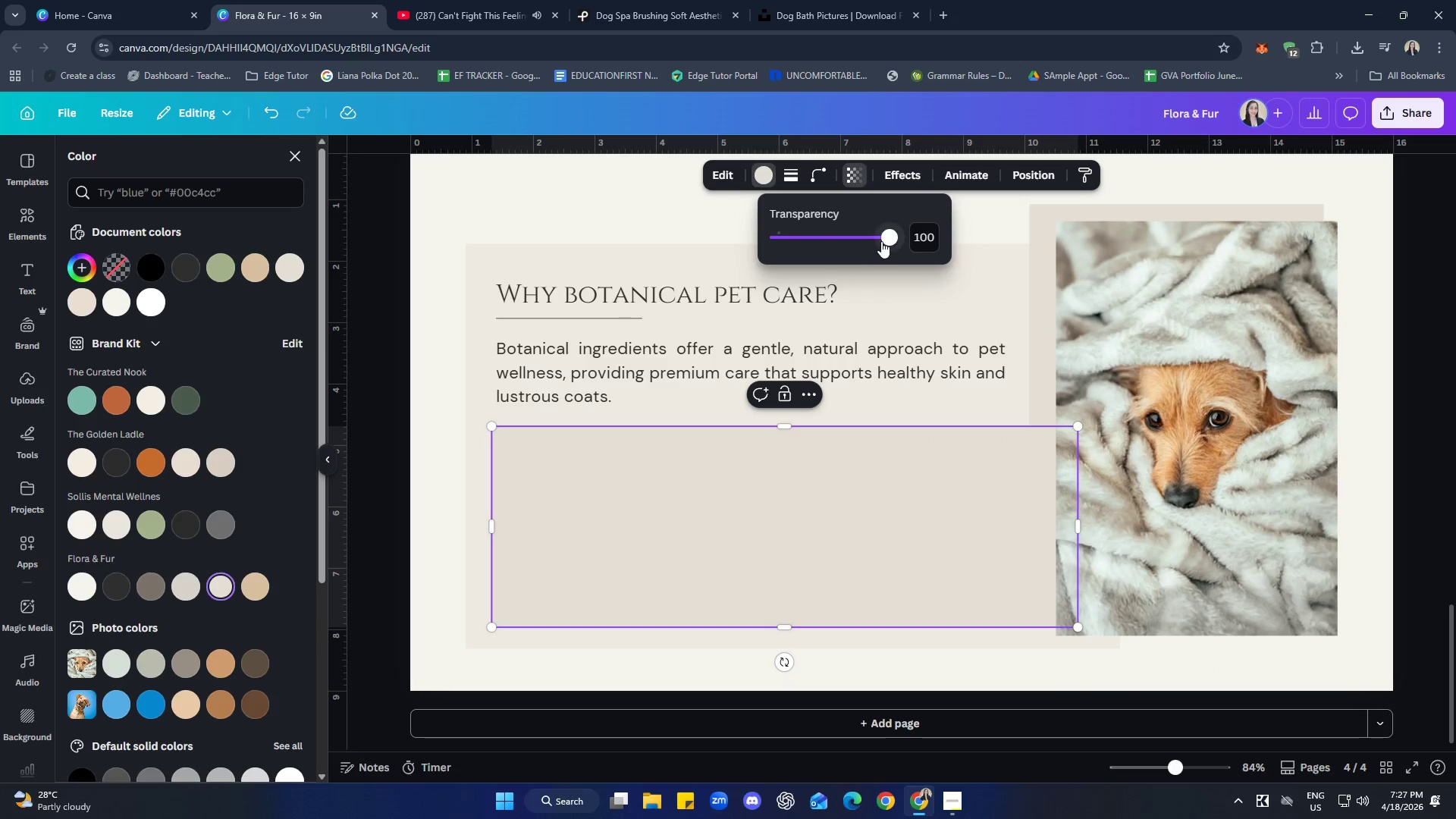 
left_click_drag(start_coordinate=[875, 234], to_coordinate=[828, 242])
 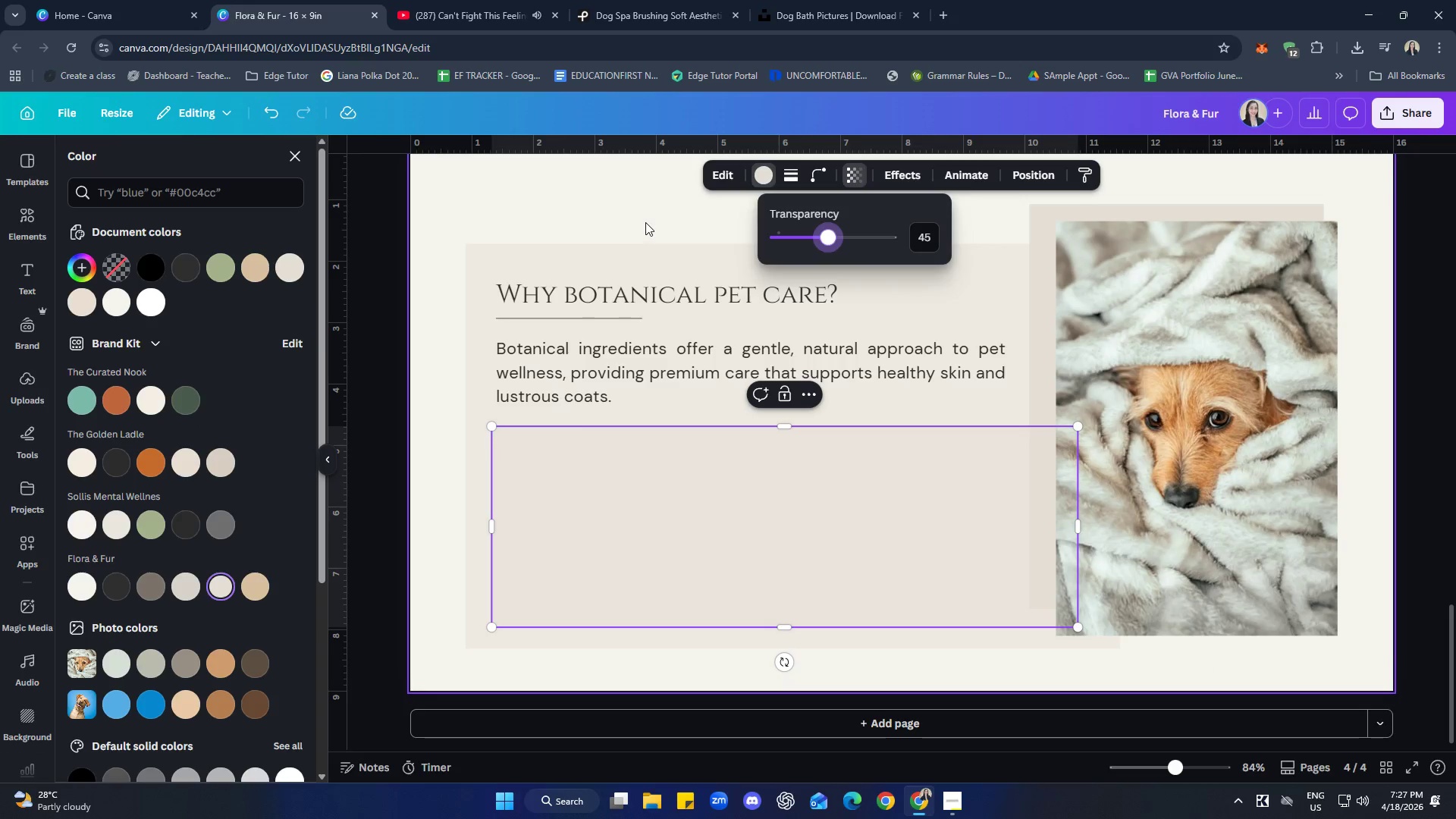 
left_click([645, 221])
 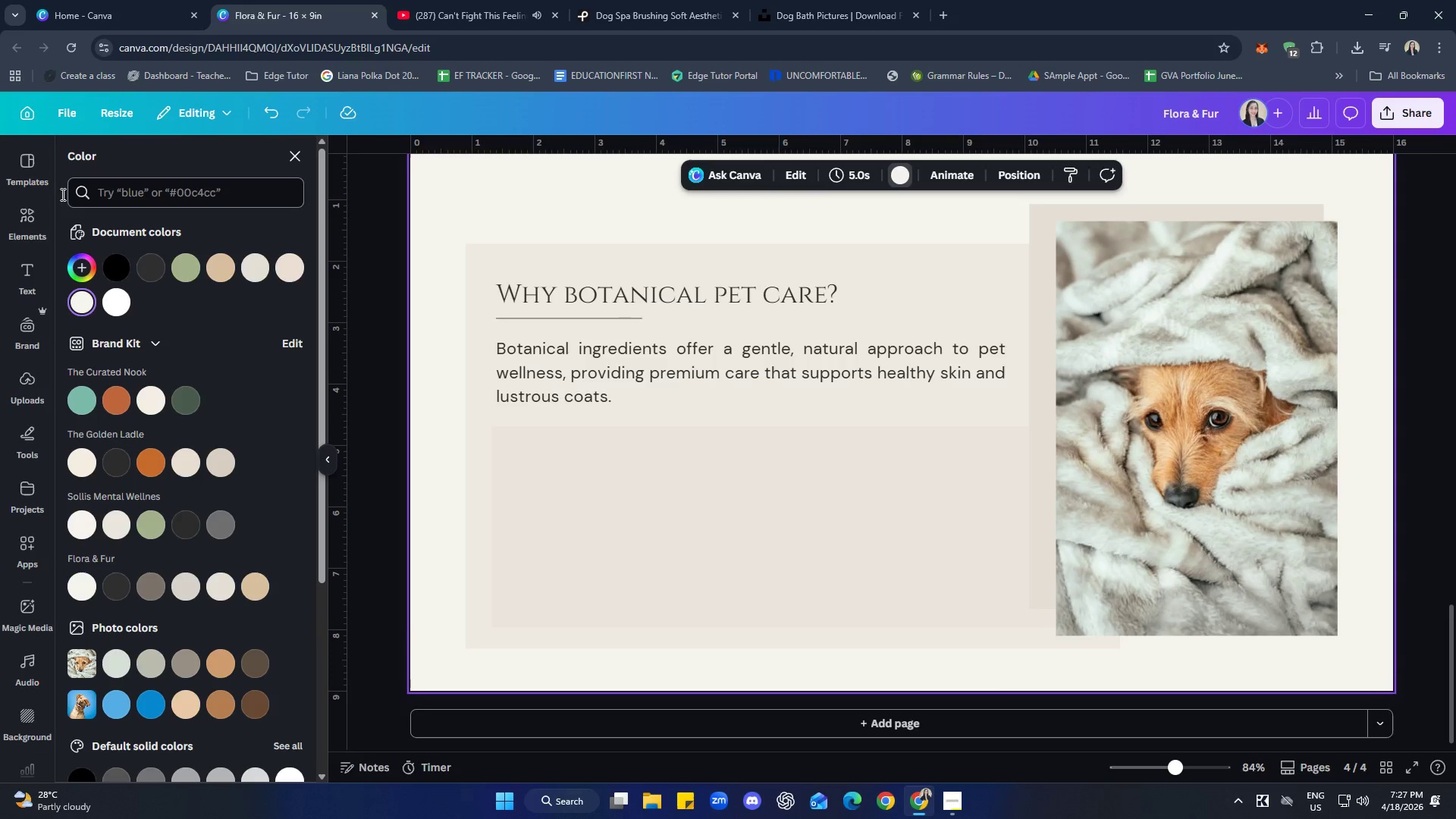 
wait(7.06)
 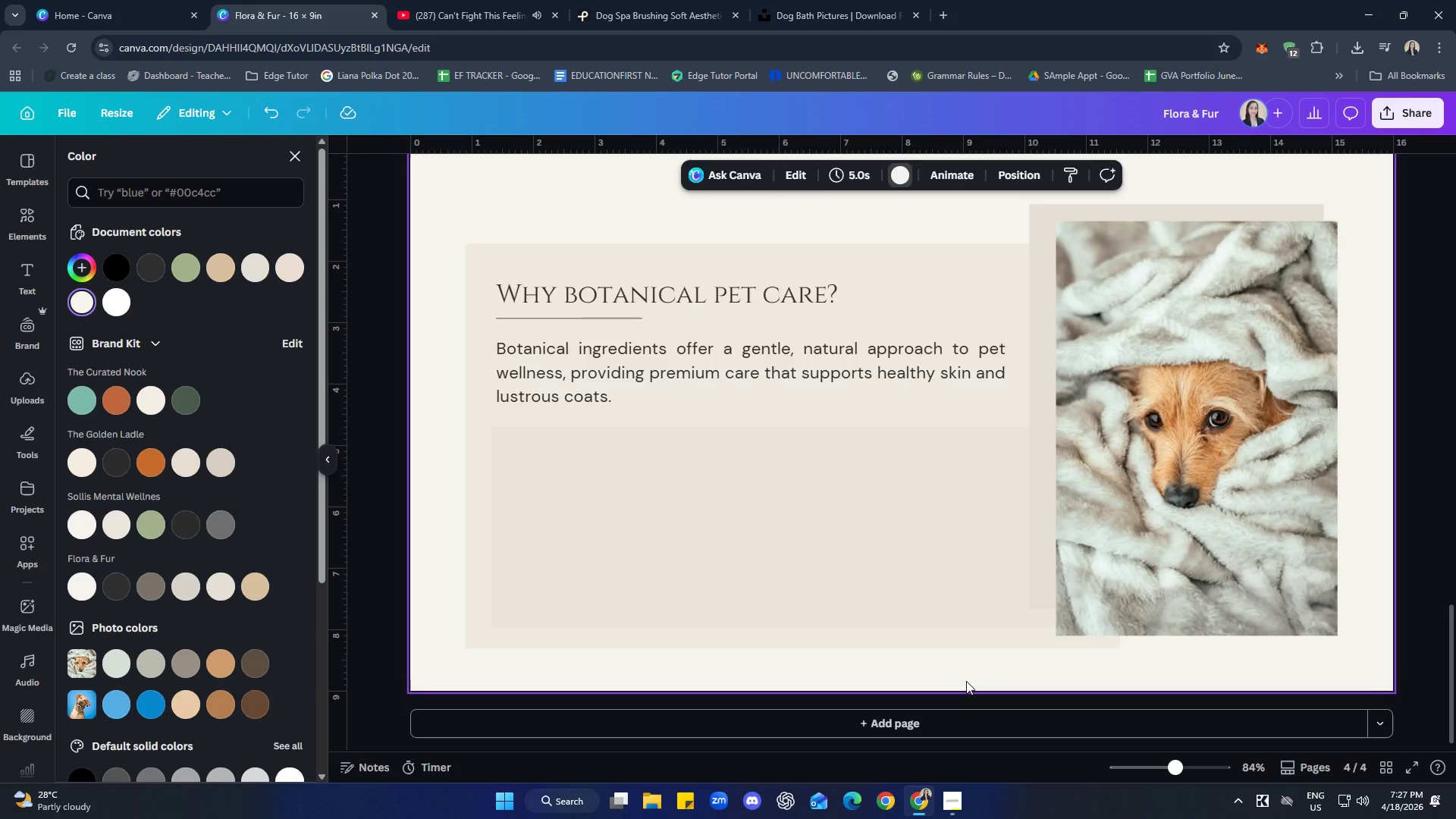 
double_click([171, 179])
 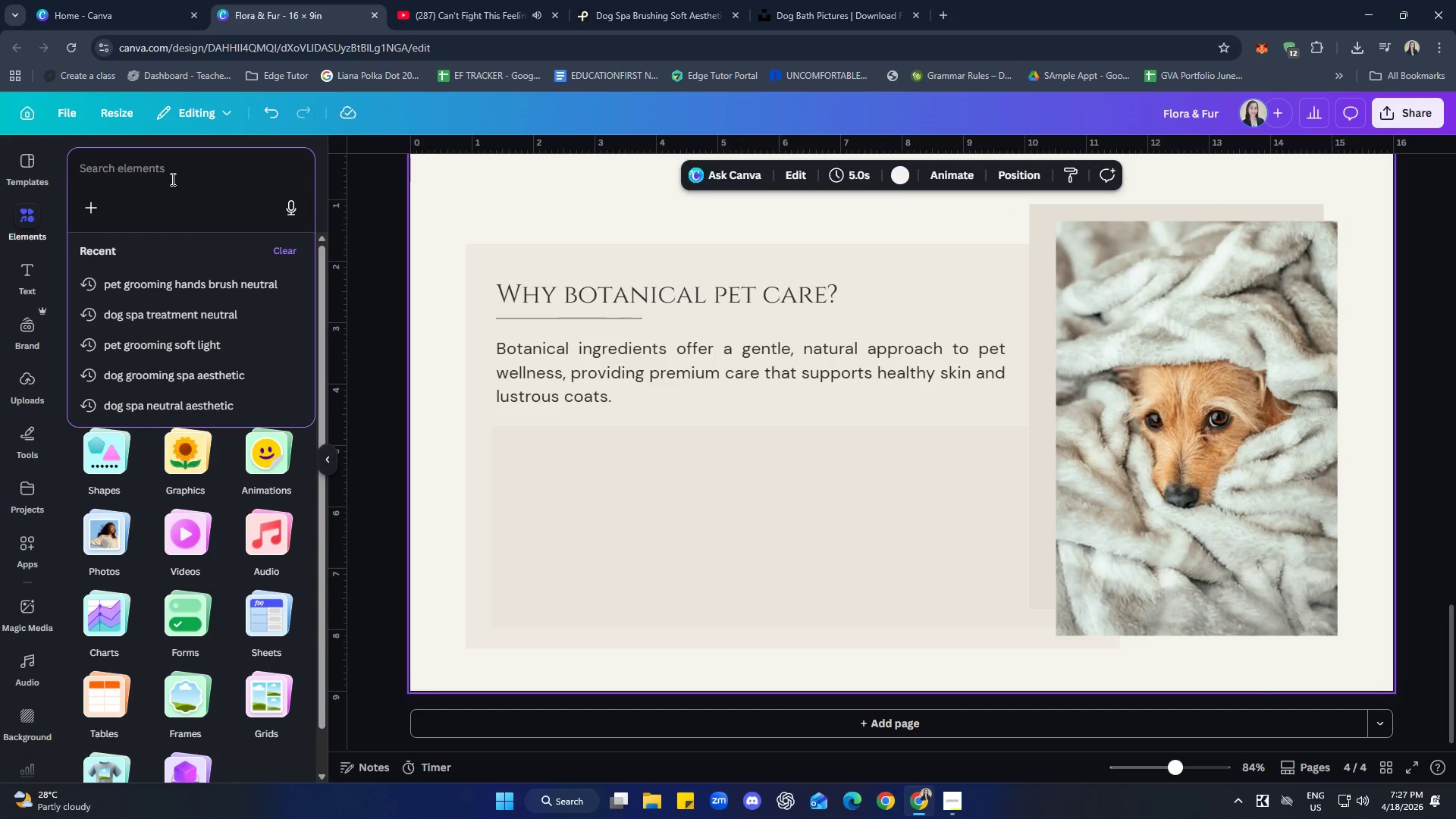 
type(water dri)
key(Backspace)
type(op icnon)
key(Backspace)
key(Backspace)
key(Backspace)
type(pm)
key(Backspace)
key(Backspace)
type(on,l)
key(Backspace)
key(Backspace)
type( line)
 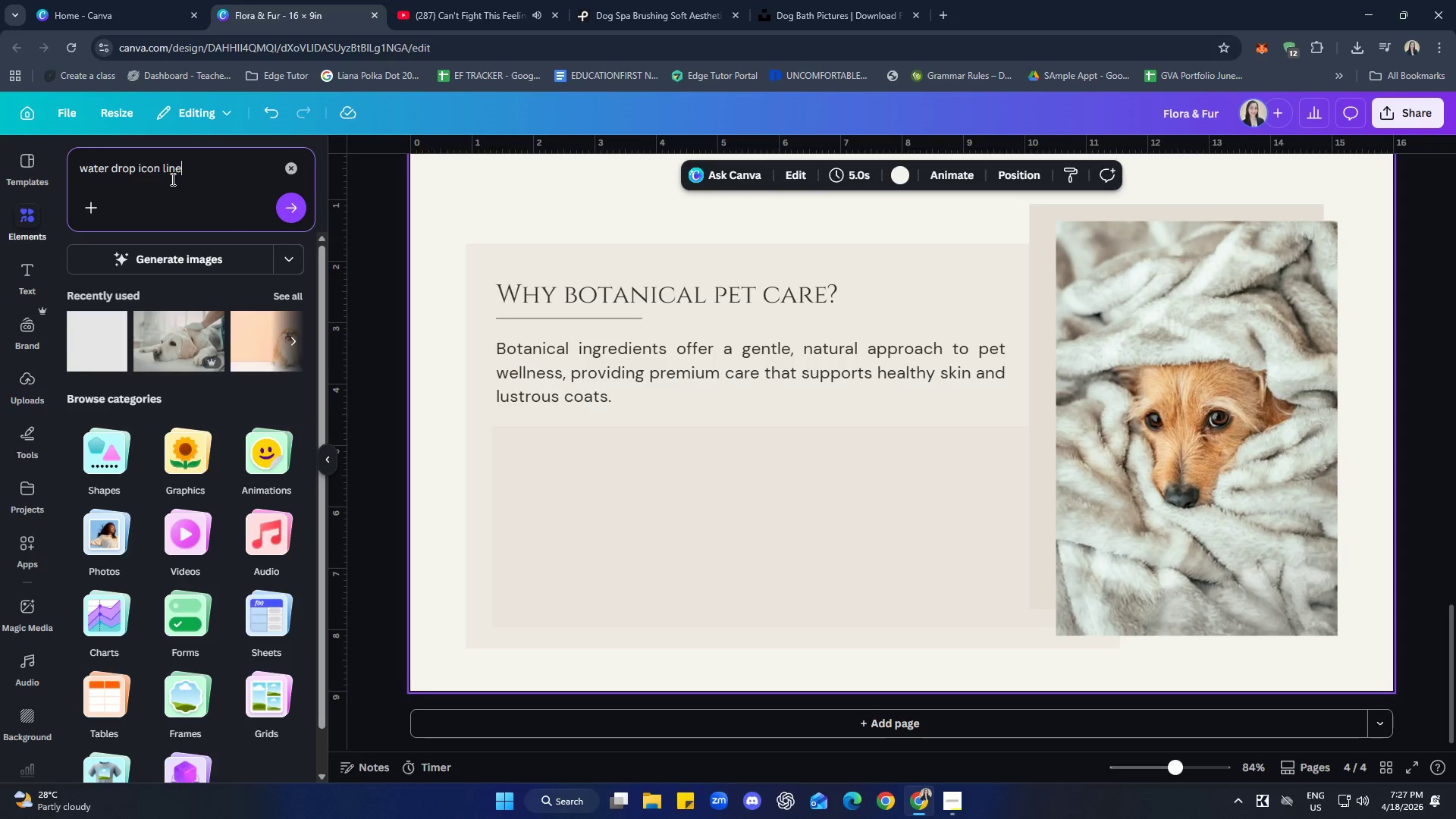 
key(Enter)
 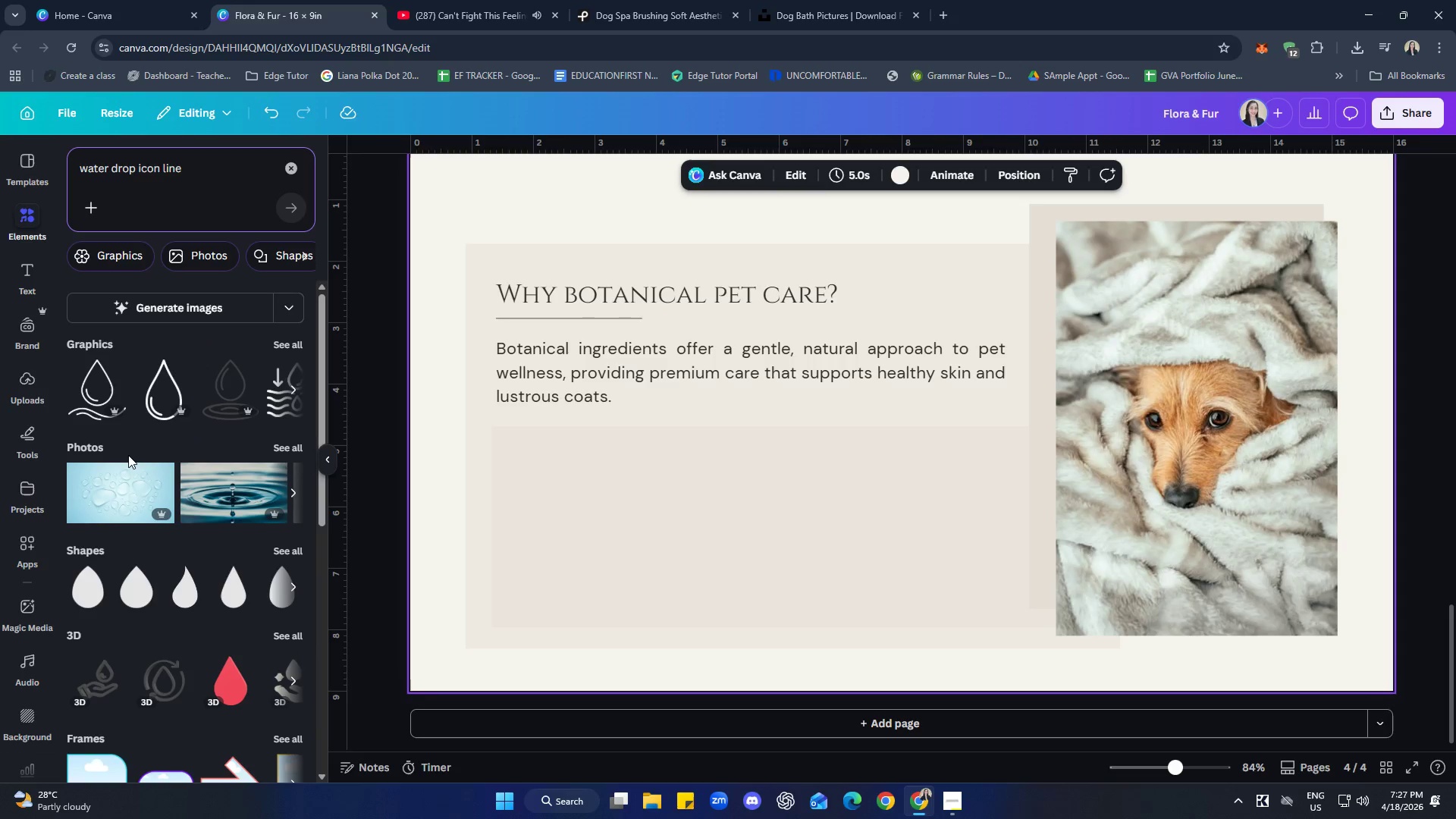 
left_click([84, 389])
 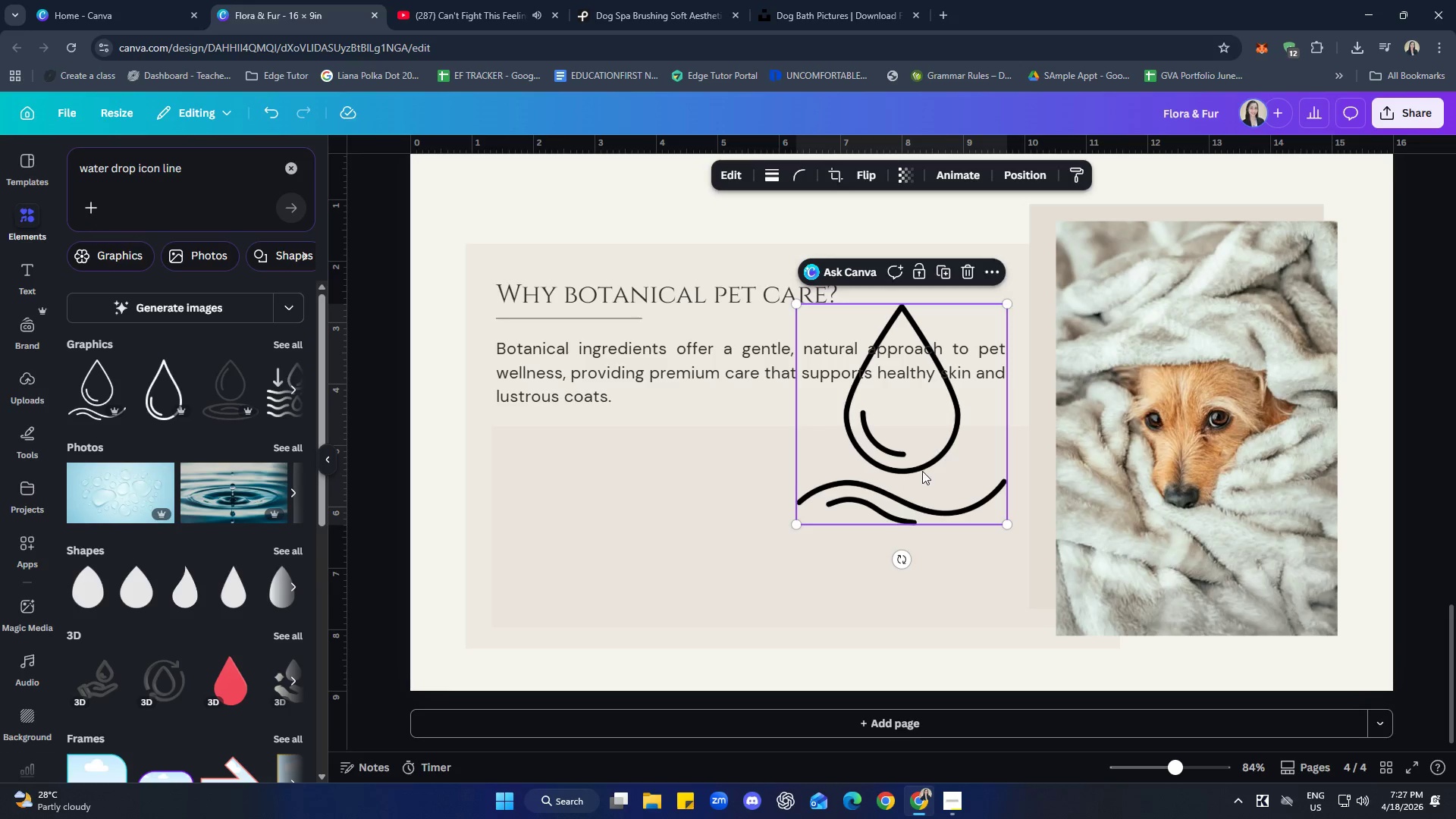 
left_click_drag(start_coordinate=[923, 438], to_coordinate=[639, 503])
 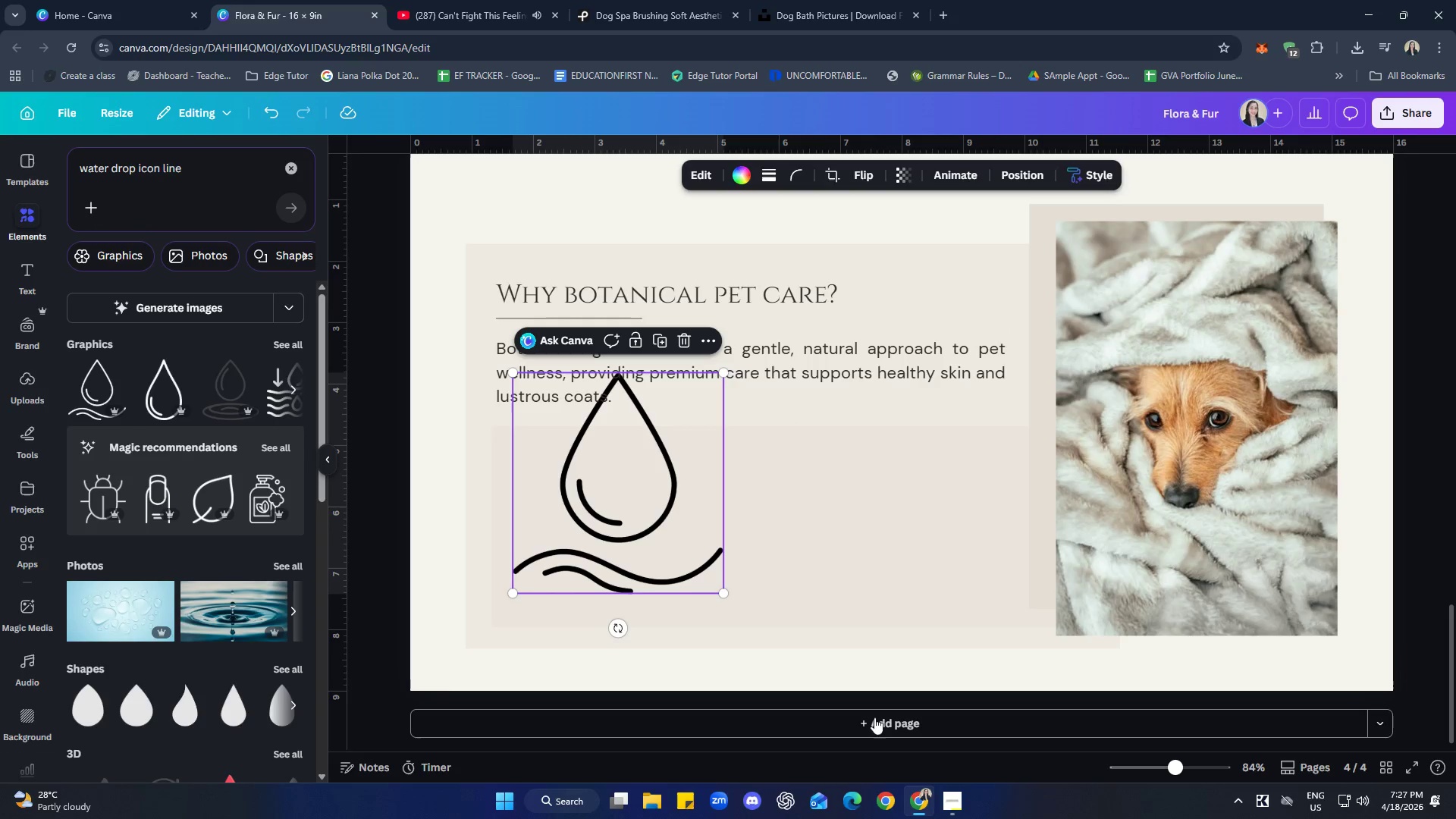 
hold_key(key=ControlLeft, duration=0.52)
scroll: coordinate [874, 689], scroll_direction: up, amount: 1.0
 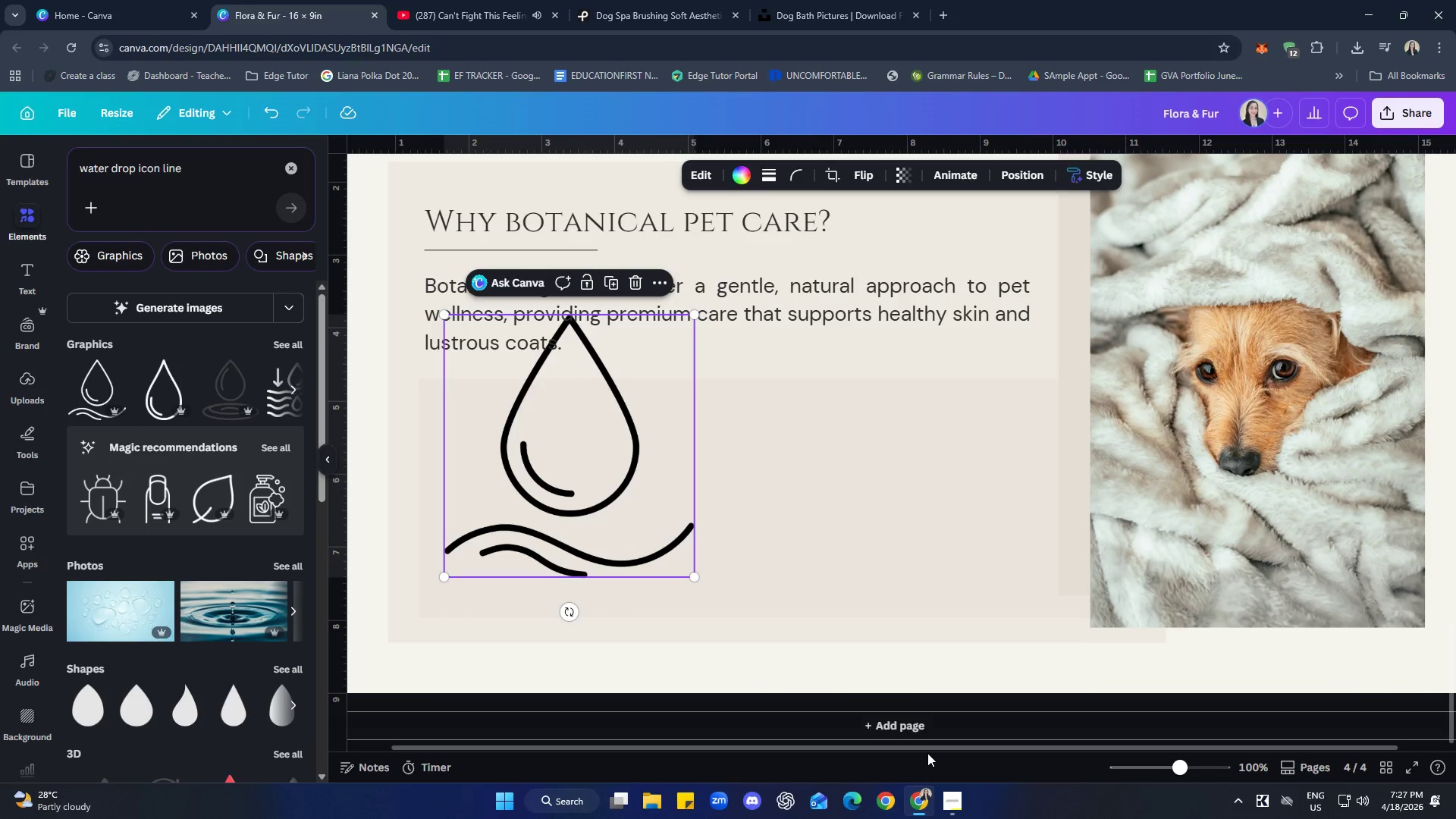 
left_click_drag(start_coordinate=[927, 748], to_coordinate=[851, 747])
 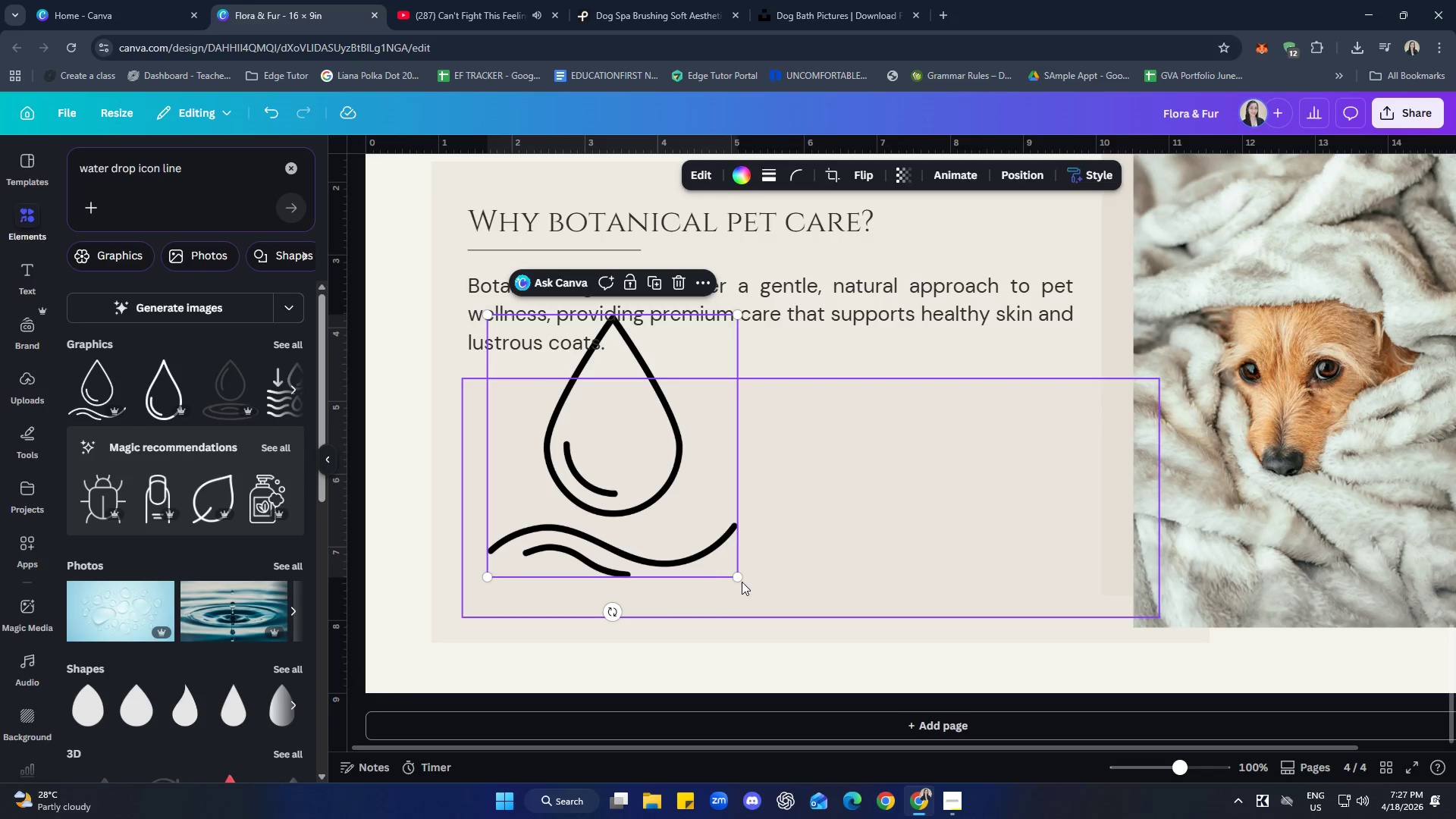 
left_click_drag(start_coordinate=[736, 579], to_coordinate=[532, 394])
 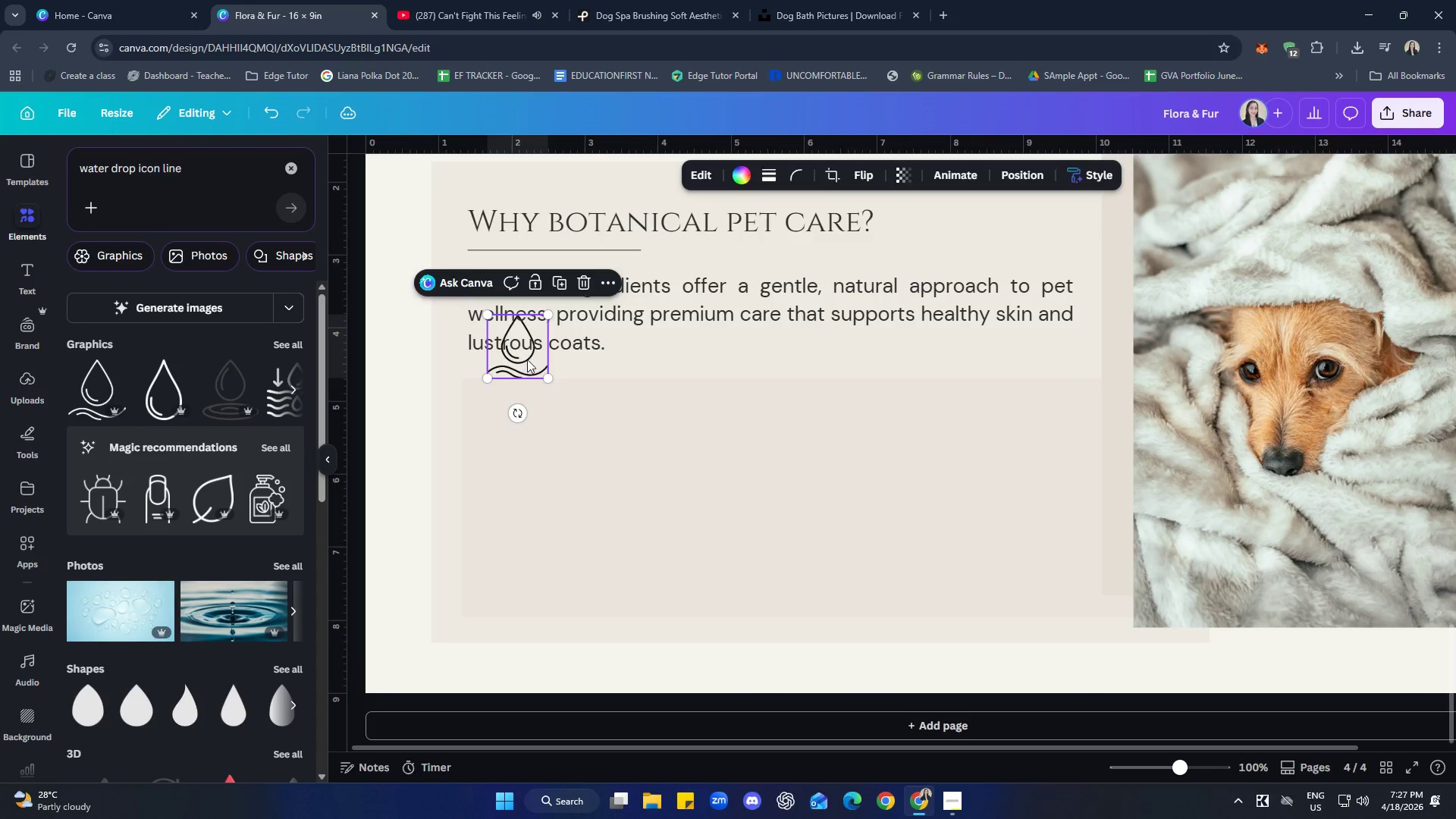 
left_click_drag(start_coordinate=[529, 360], to_coordinate=[579, 451])
 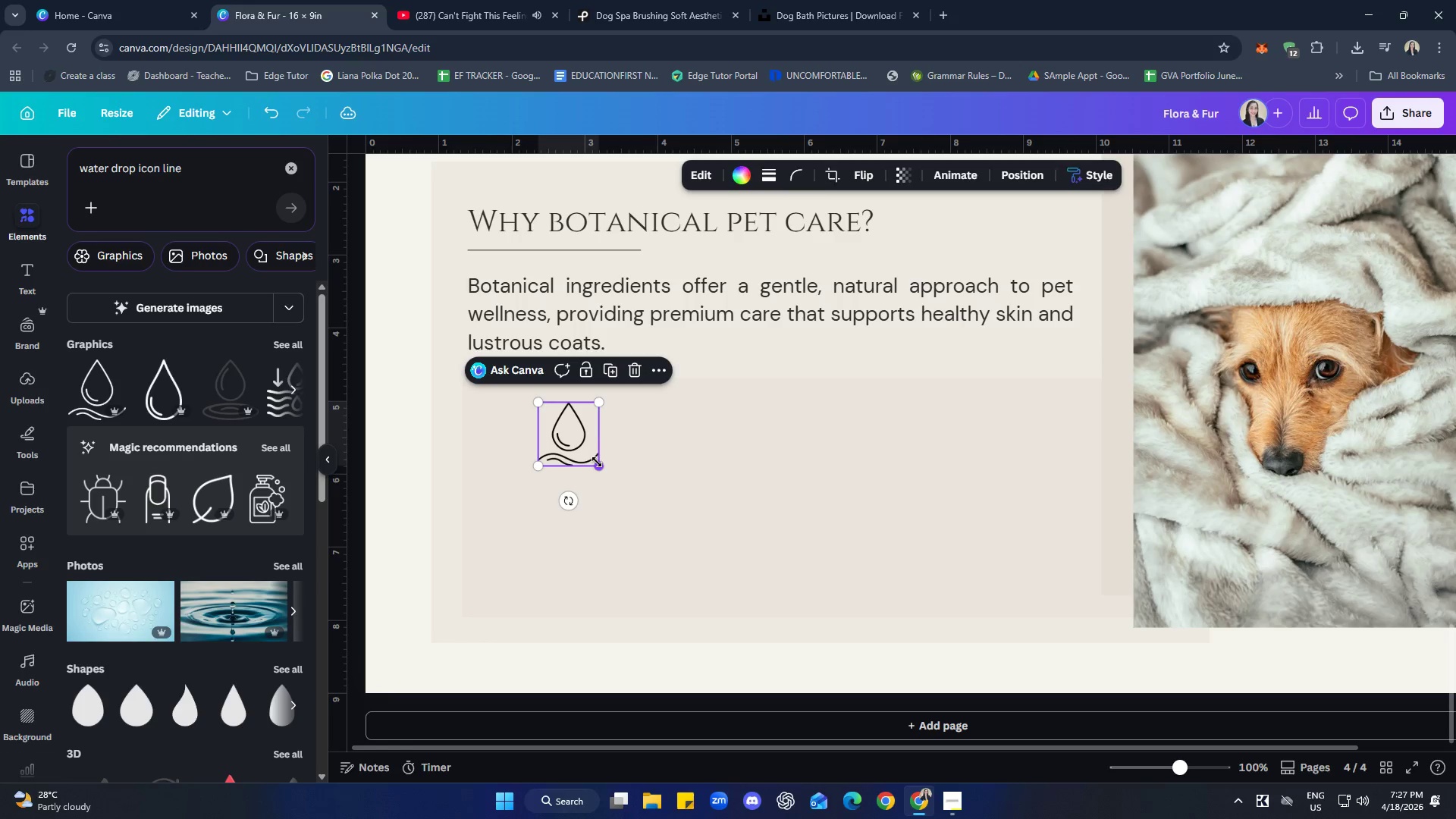 
left_click_drag(start_coordinate=[597, 462], to_coordinate=[585, 457])
 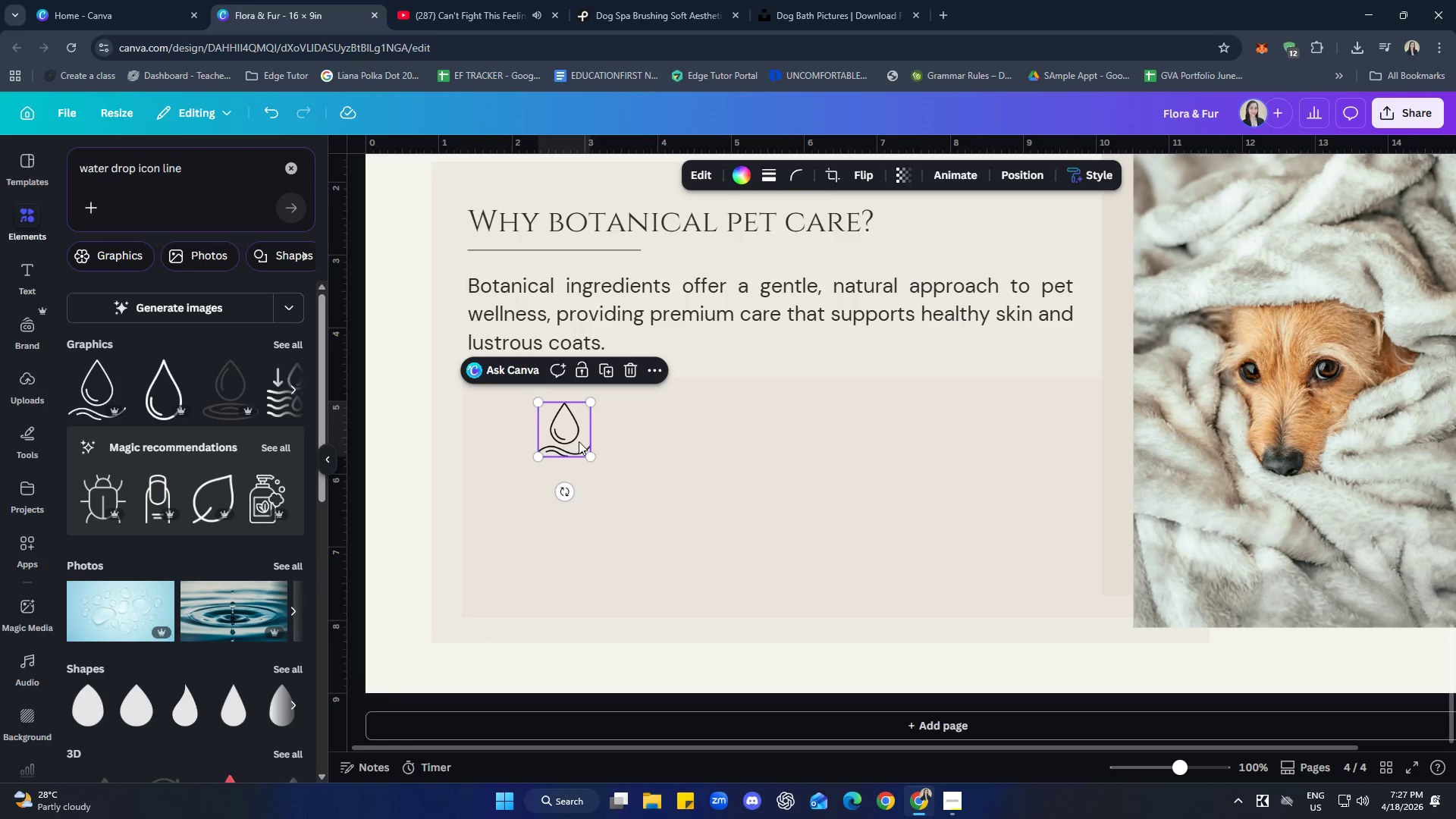 
left_click_drag(start_coordinate=[579, 441], to_coordinate=[585, 443])
 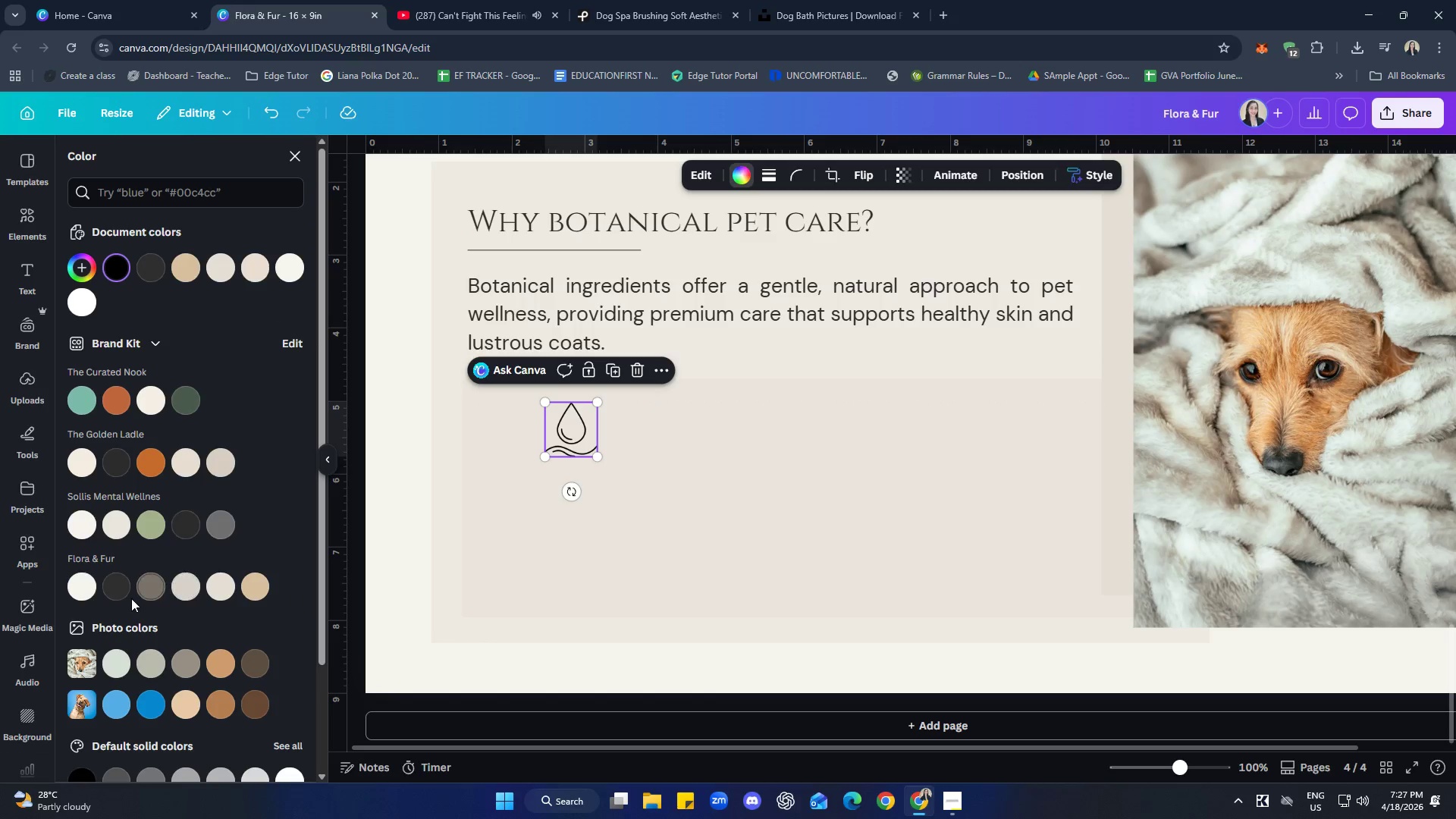 
double_click([701, 551])
 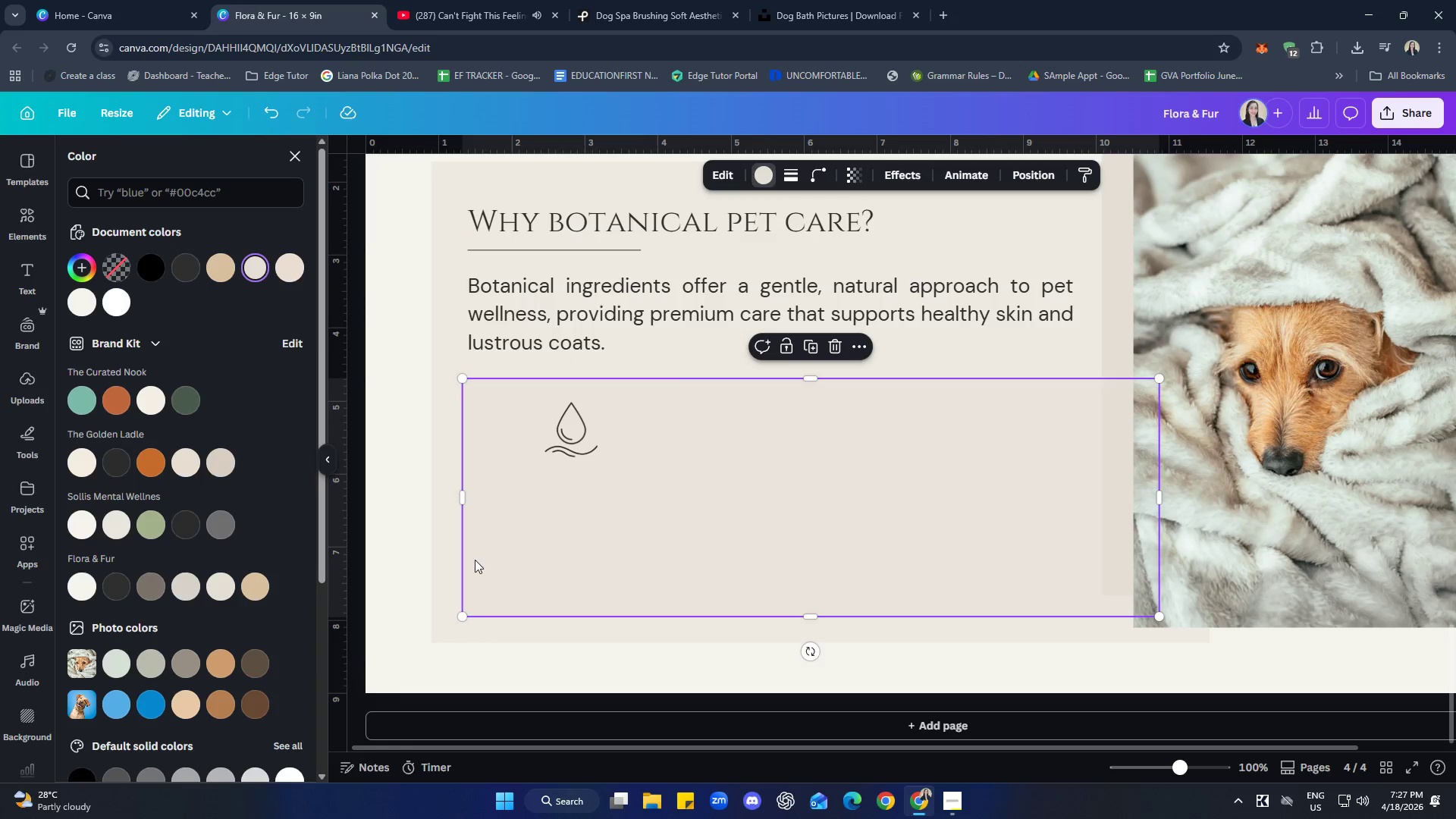 
left_click([381, 480])
 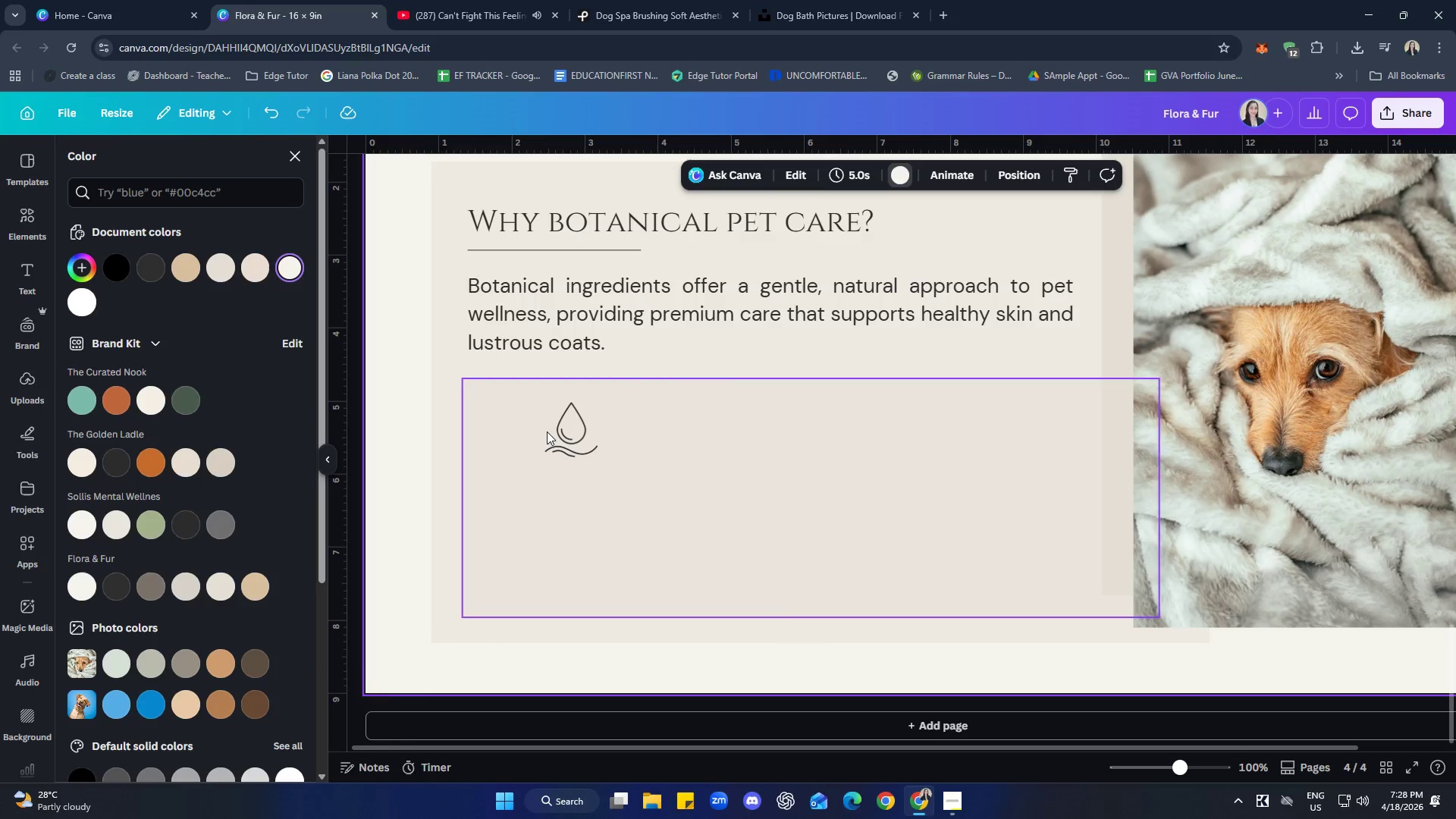 
scroll: coordinate [821, 447], scroll_direction: none, amount: 0.0
 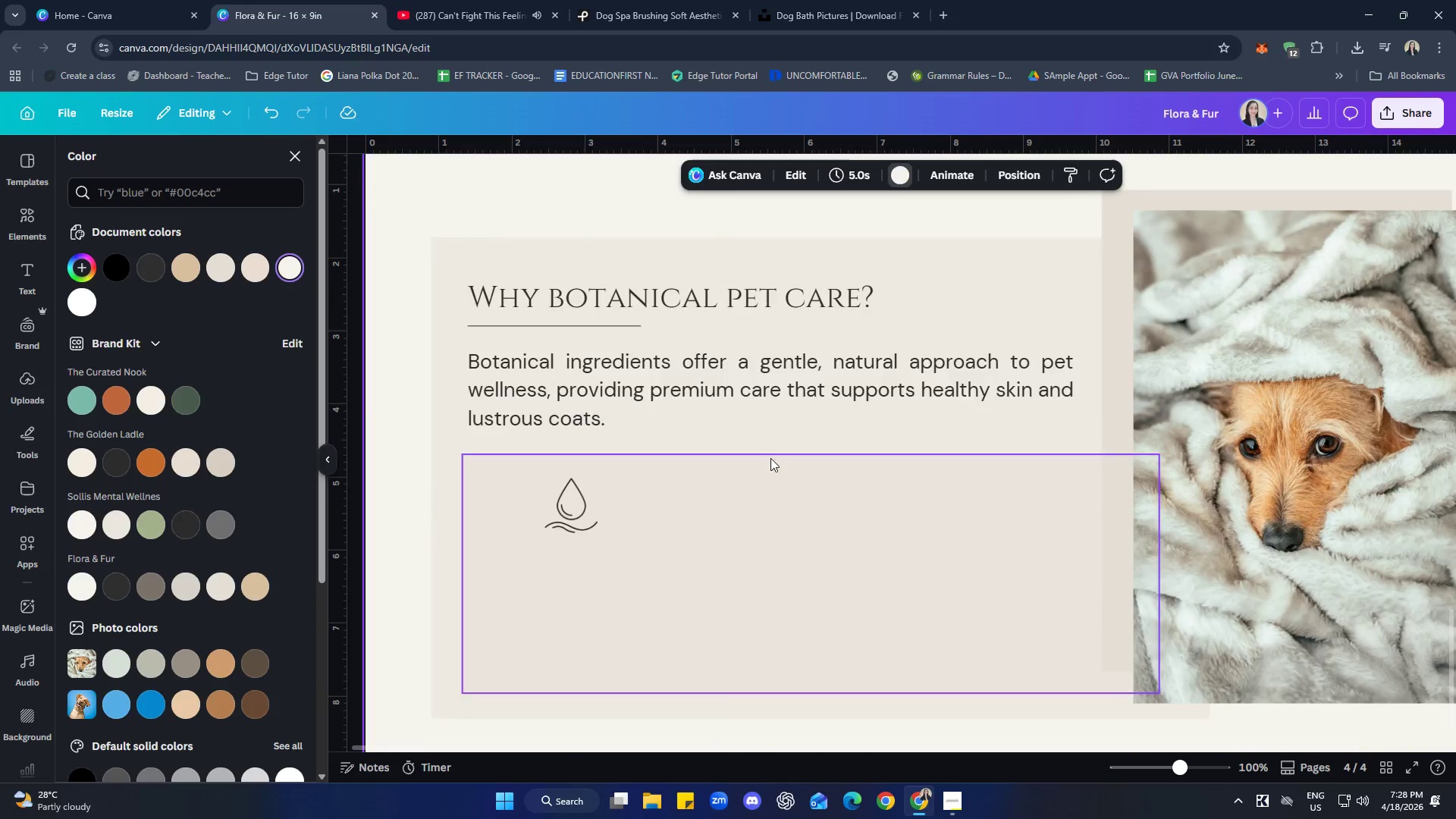 
scroll: coordinate [905, 457], scroll_direction: up, amount: 5.0
 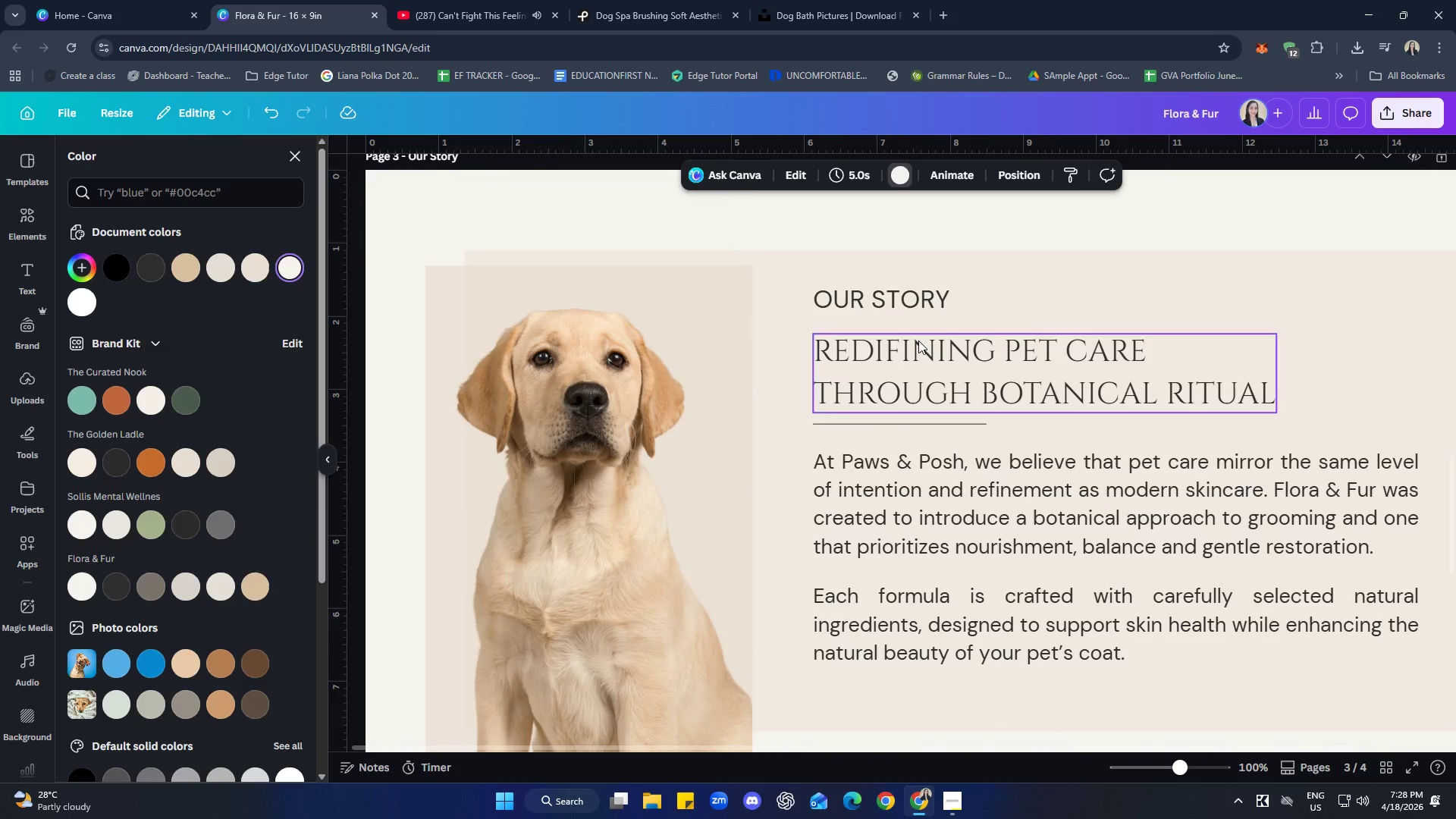 
left_click([916, 297])
 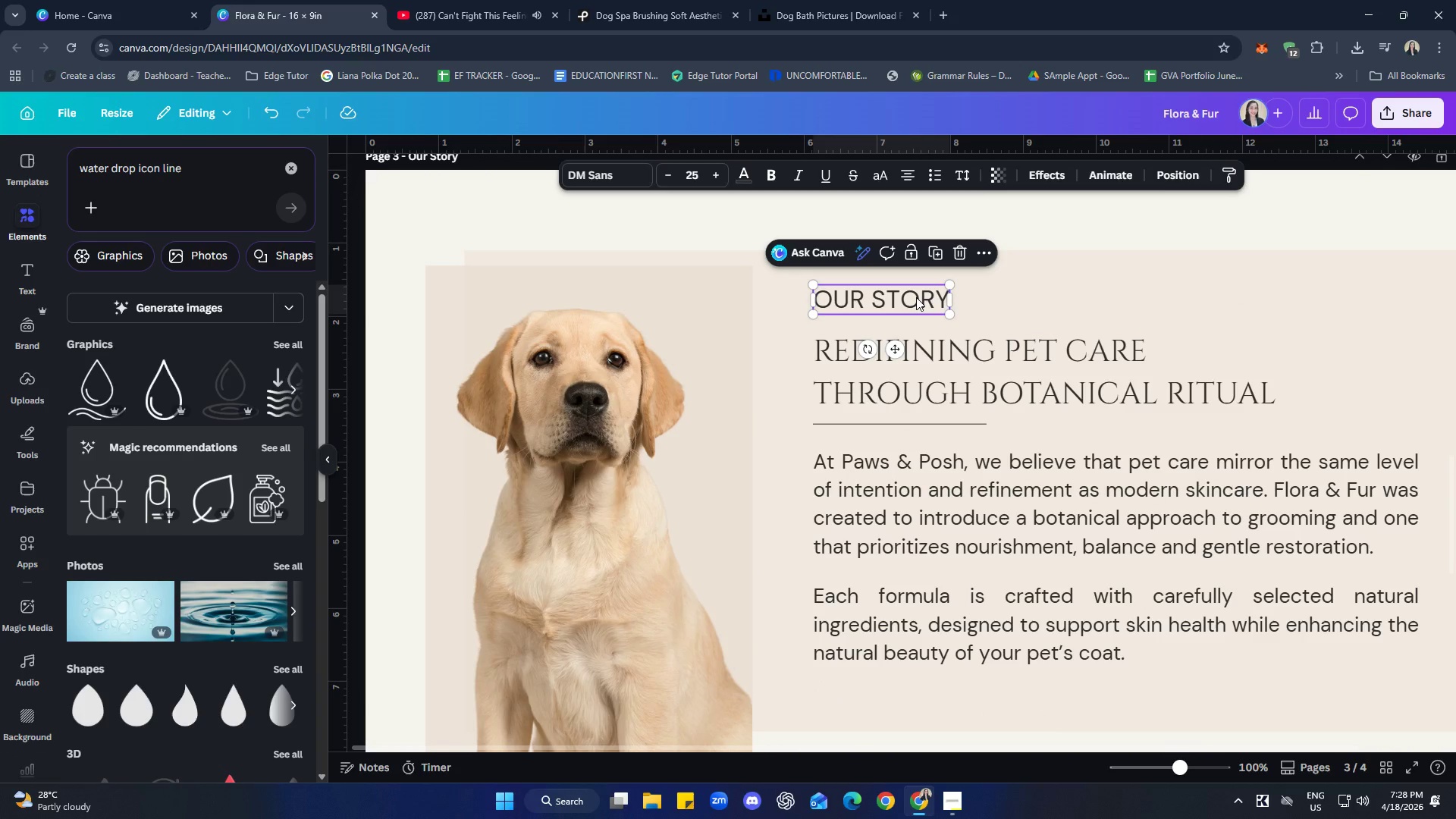 
key(Control+C)
 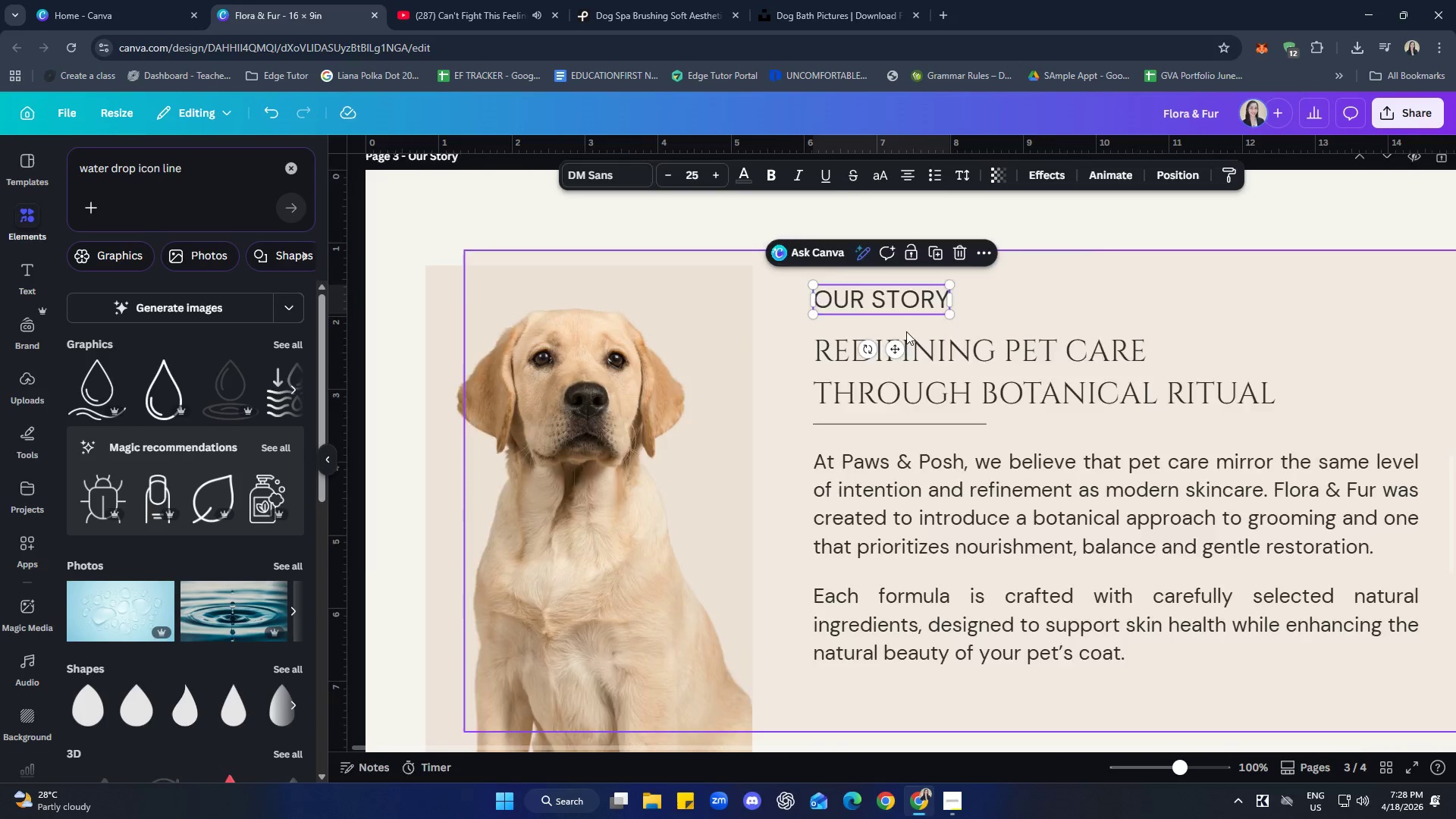 
scroll: coordinate [802, 589], scroll_direction: down, amount: 8.0
 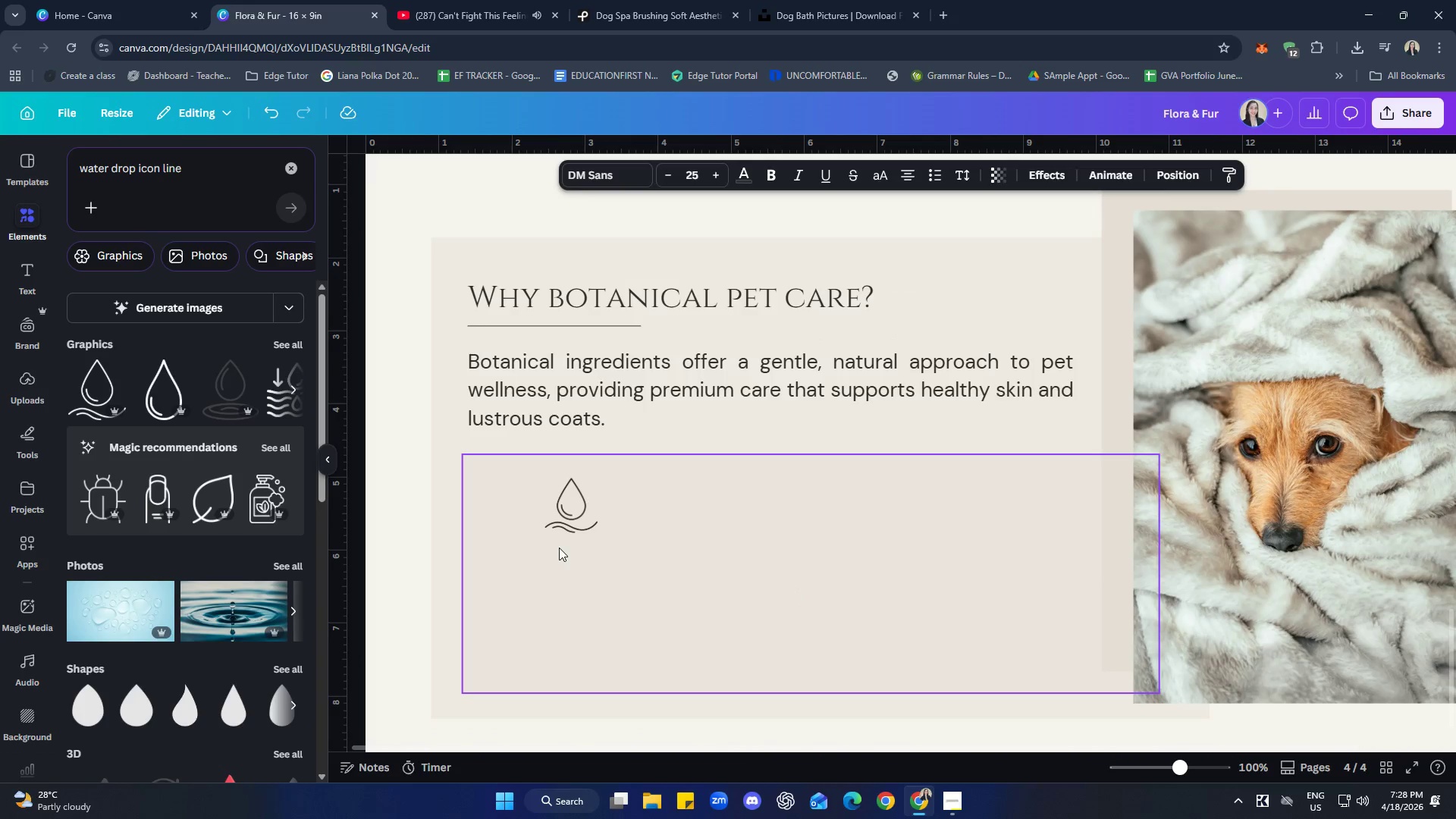 
left_click([556, 551])
 